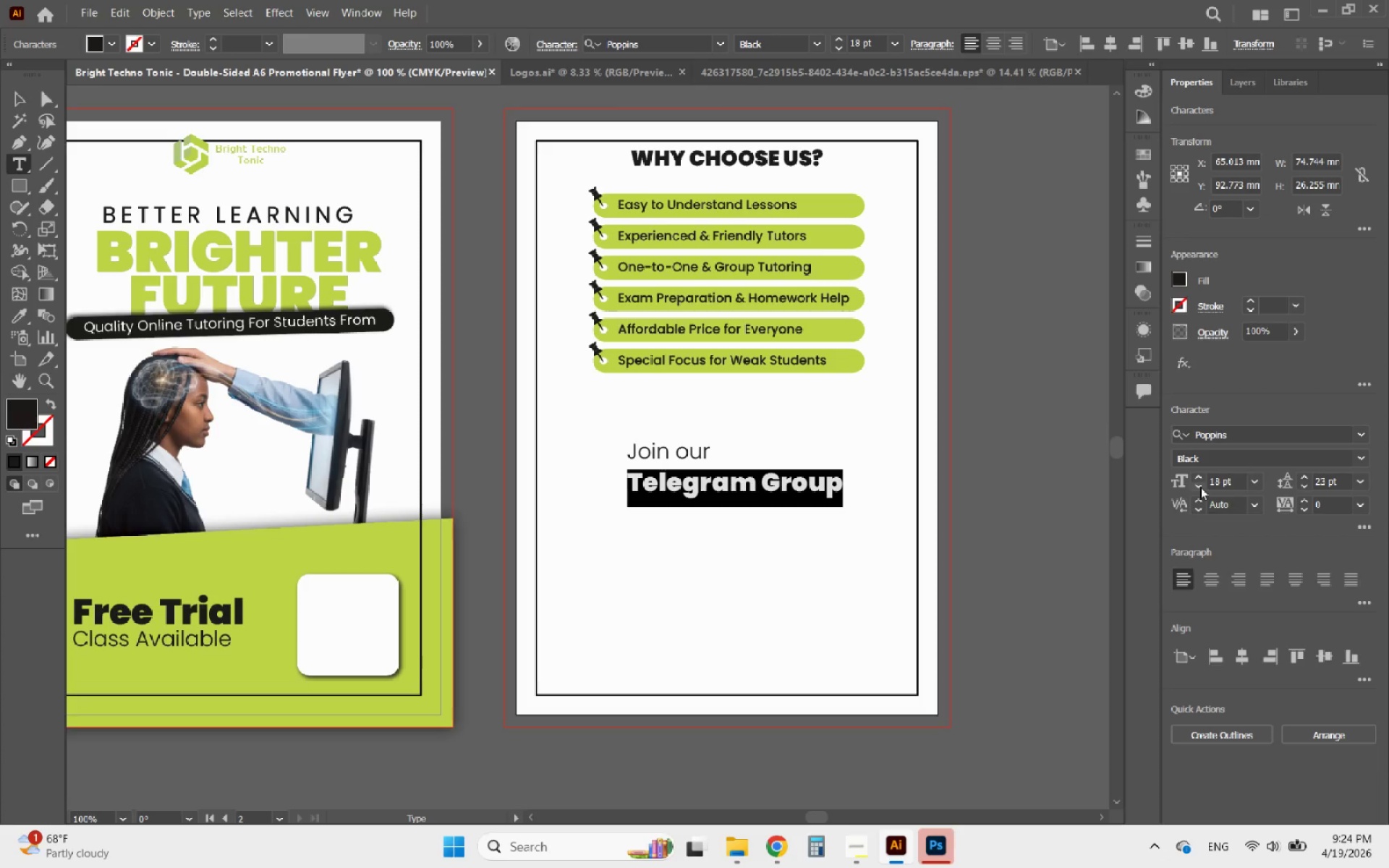 
triple_click([1200, 487])
 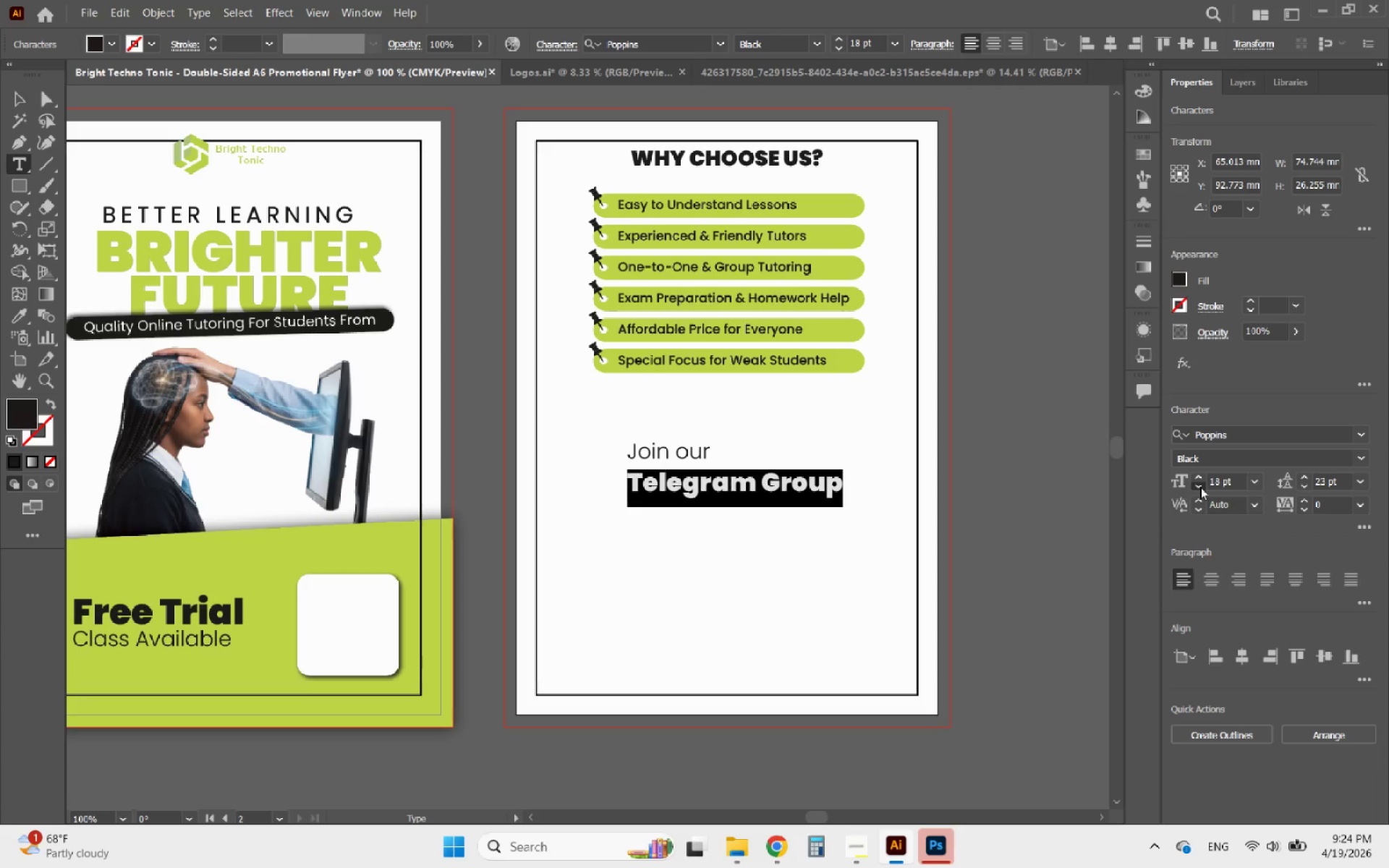 
triple_click([1200, 487])
 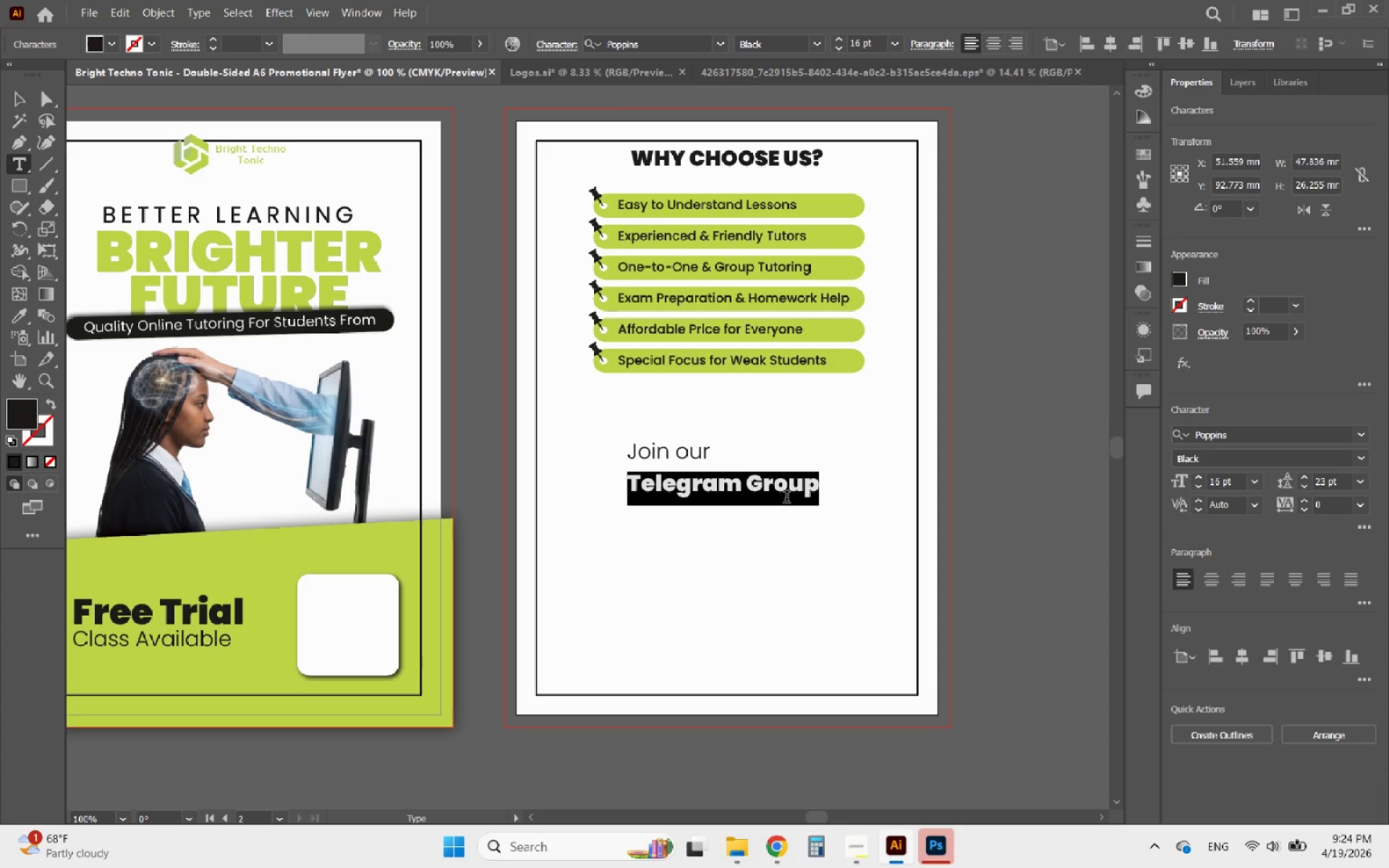 
left_click([752, 488])
 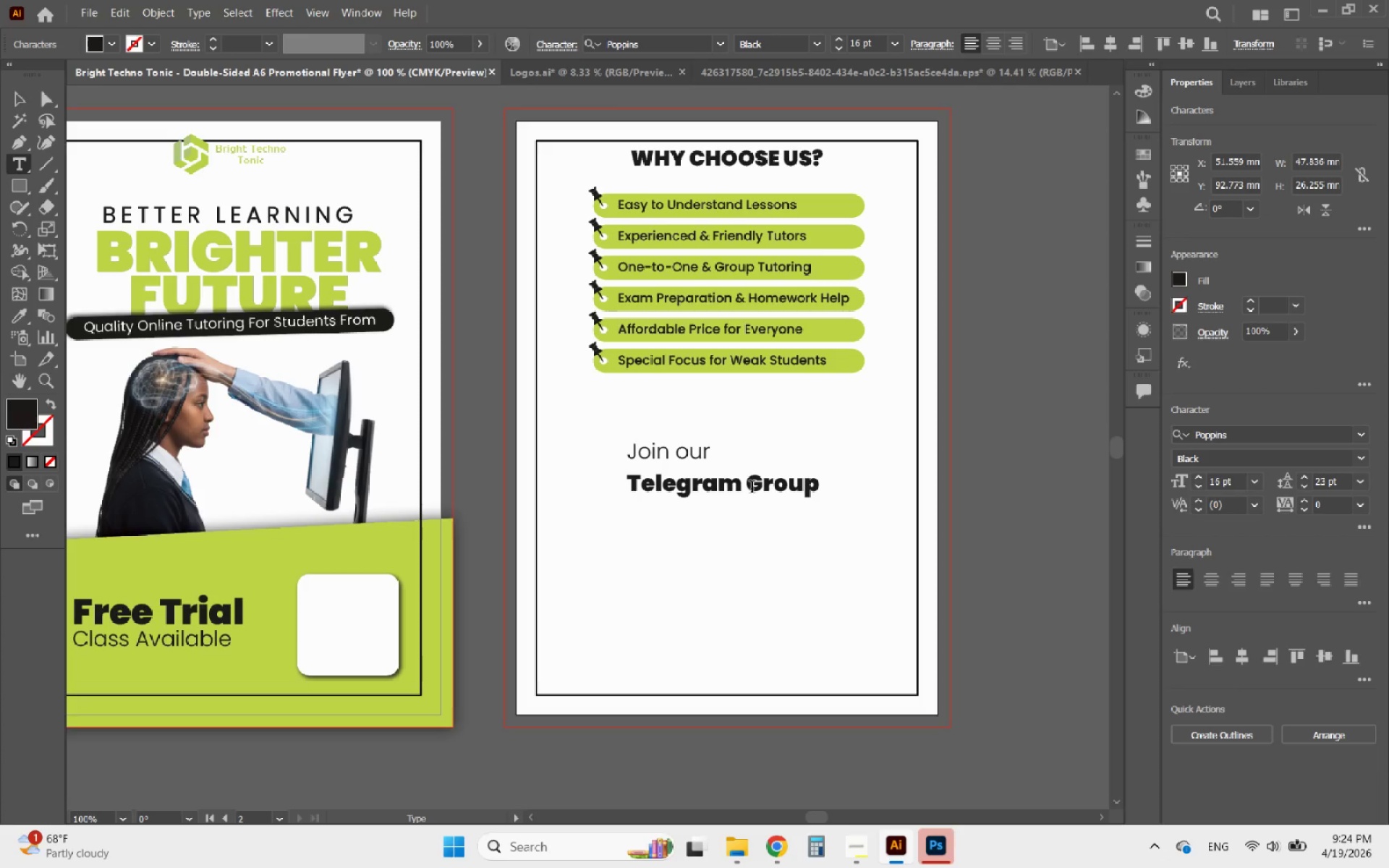 
key(Backspace)
 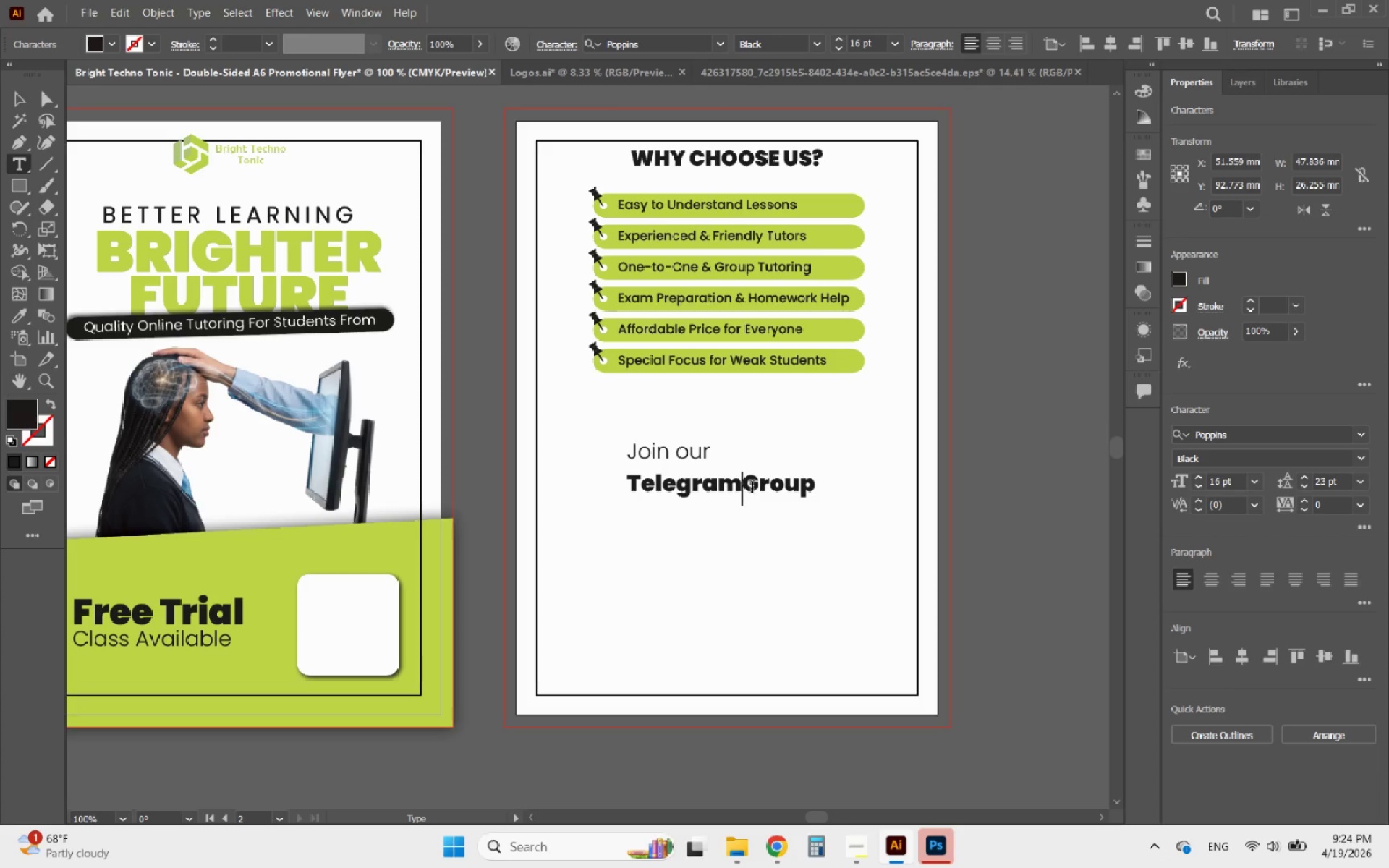 
key(Enter)
 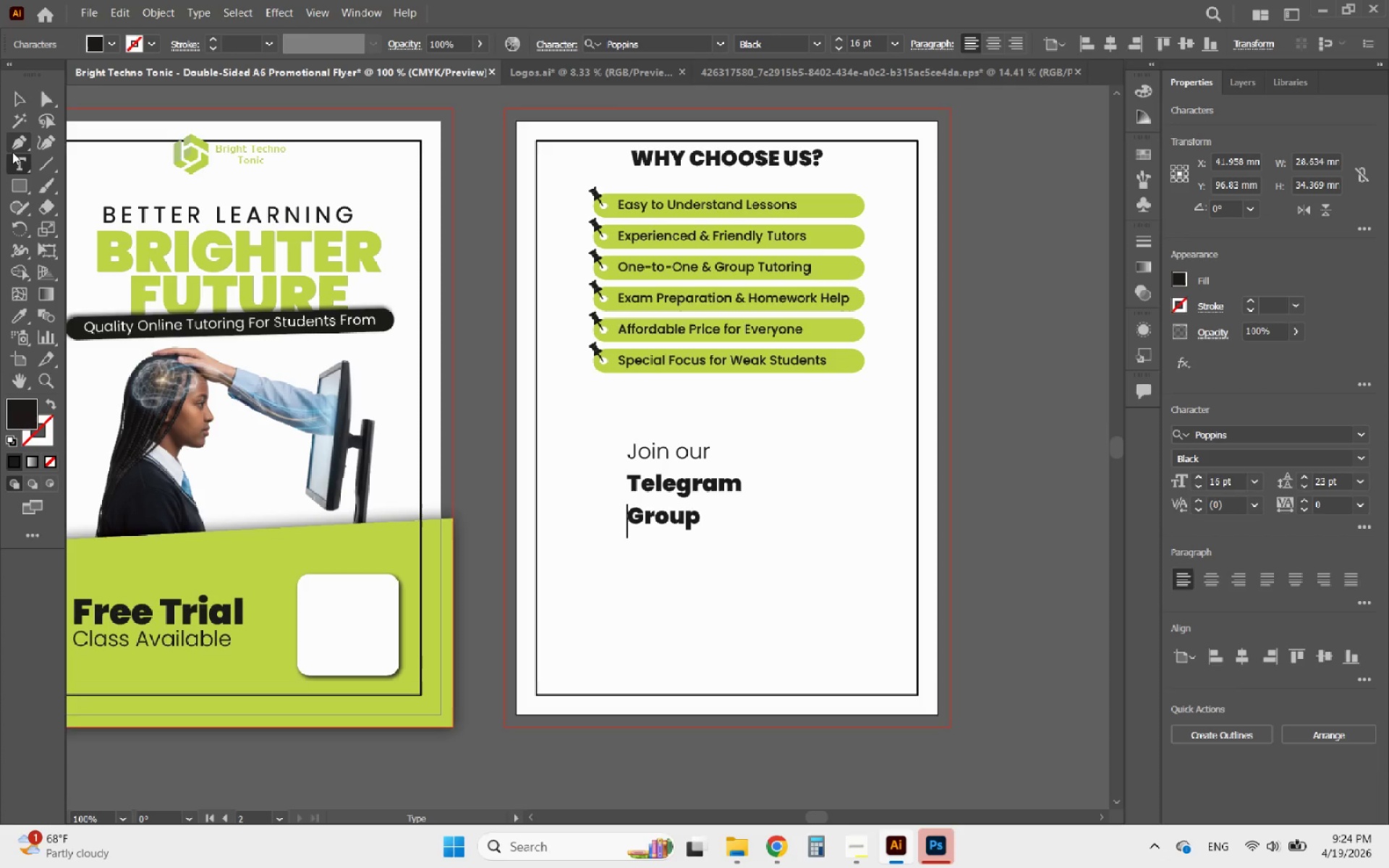 
left_click([16, 102])
 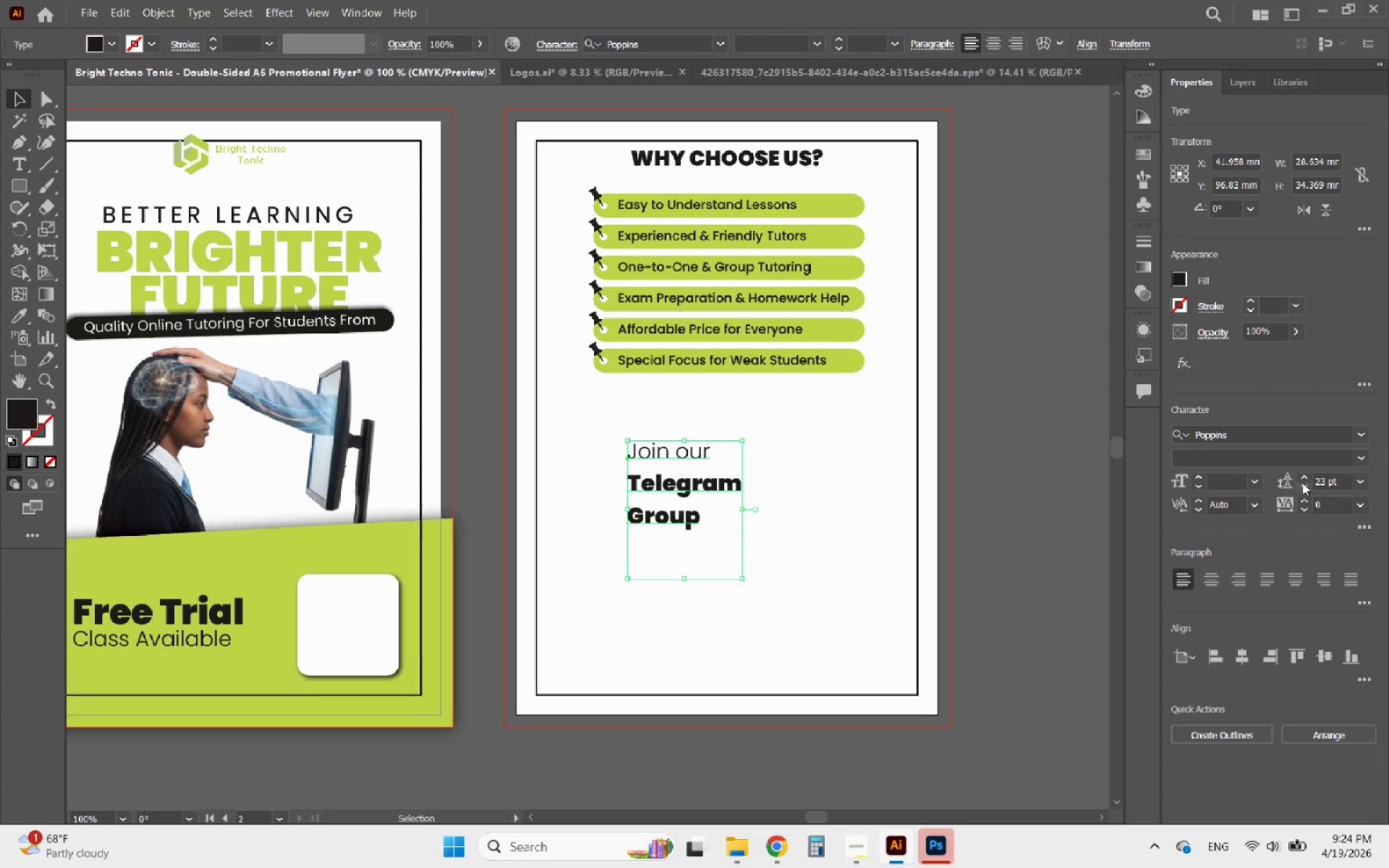 
left_click([1308, 485])
 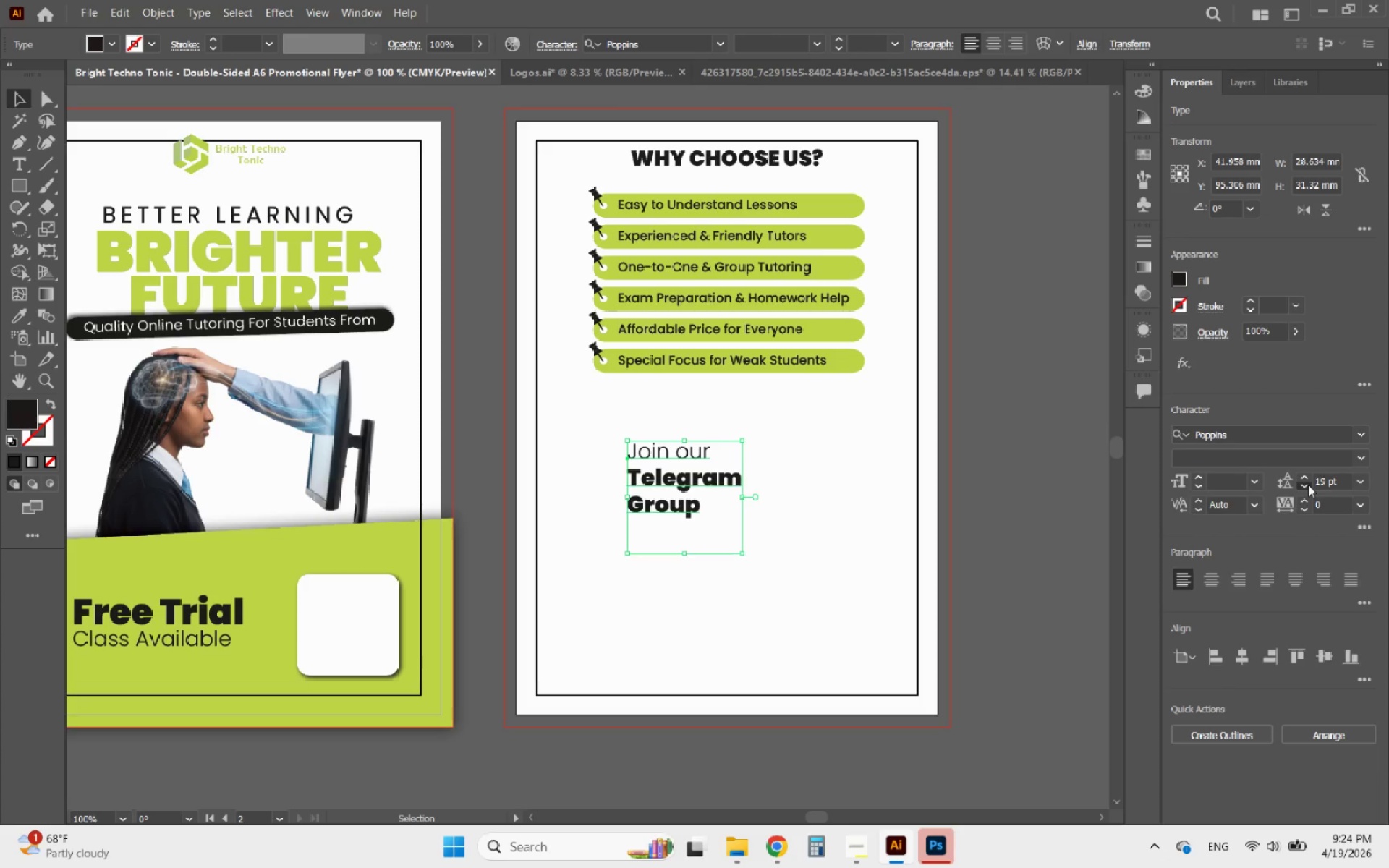 
double_click([1308, 485])
 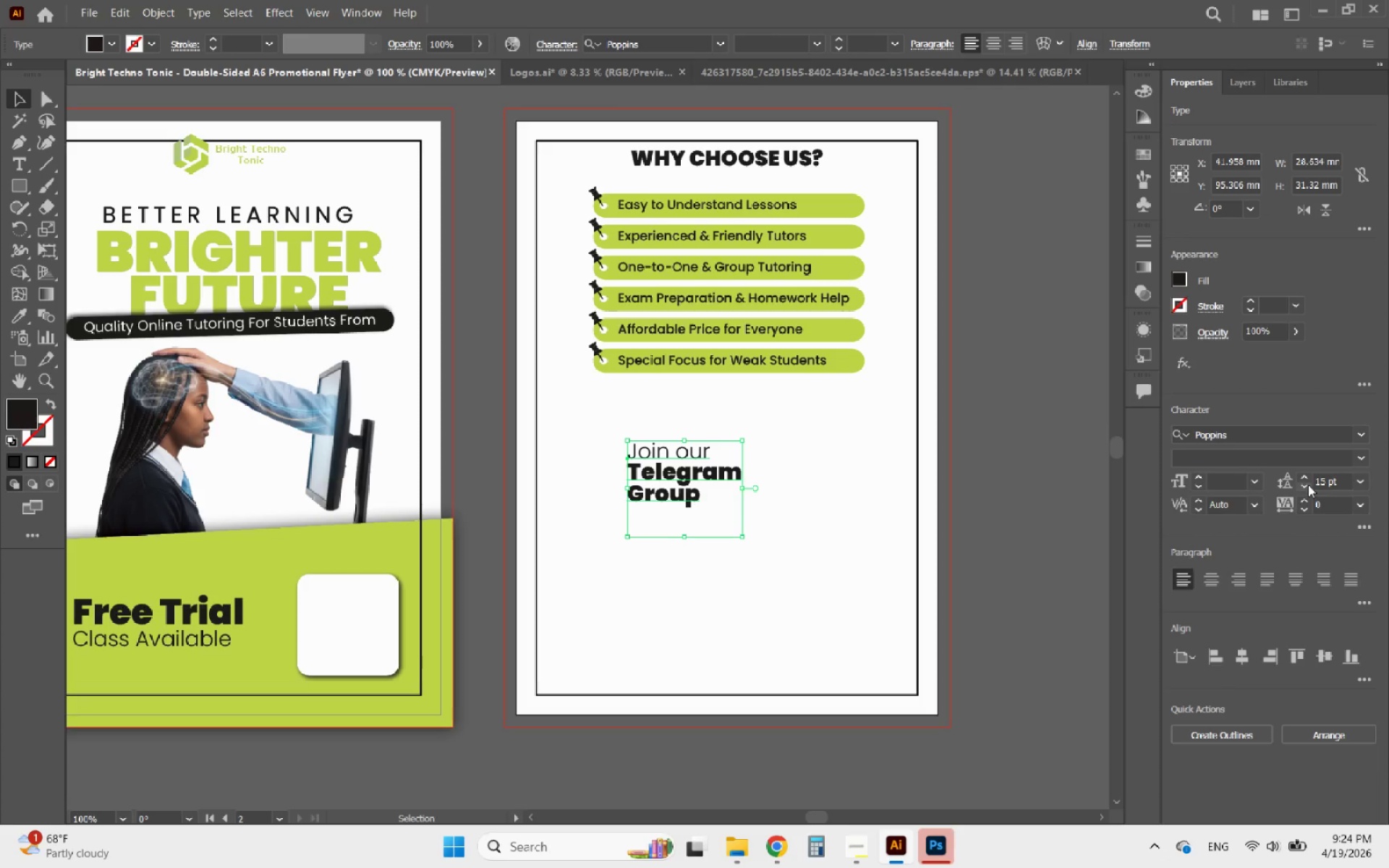 
left_click([1308, 485])
 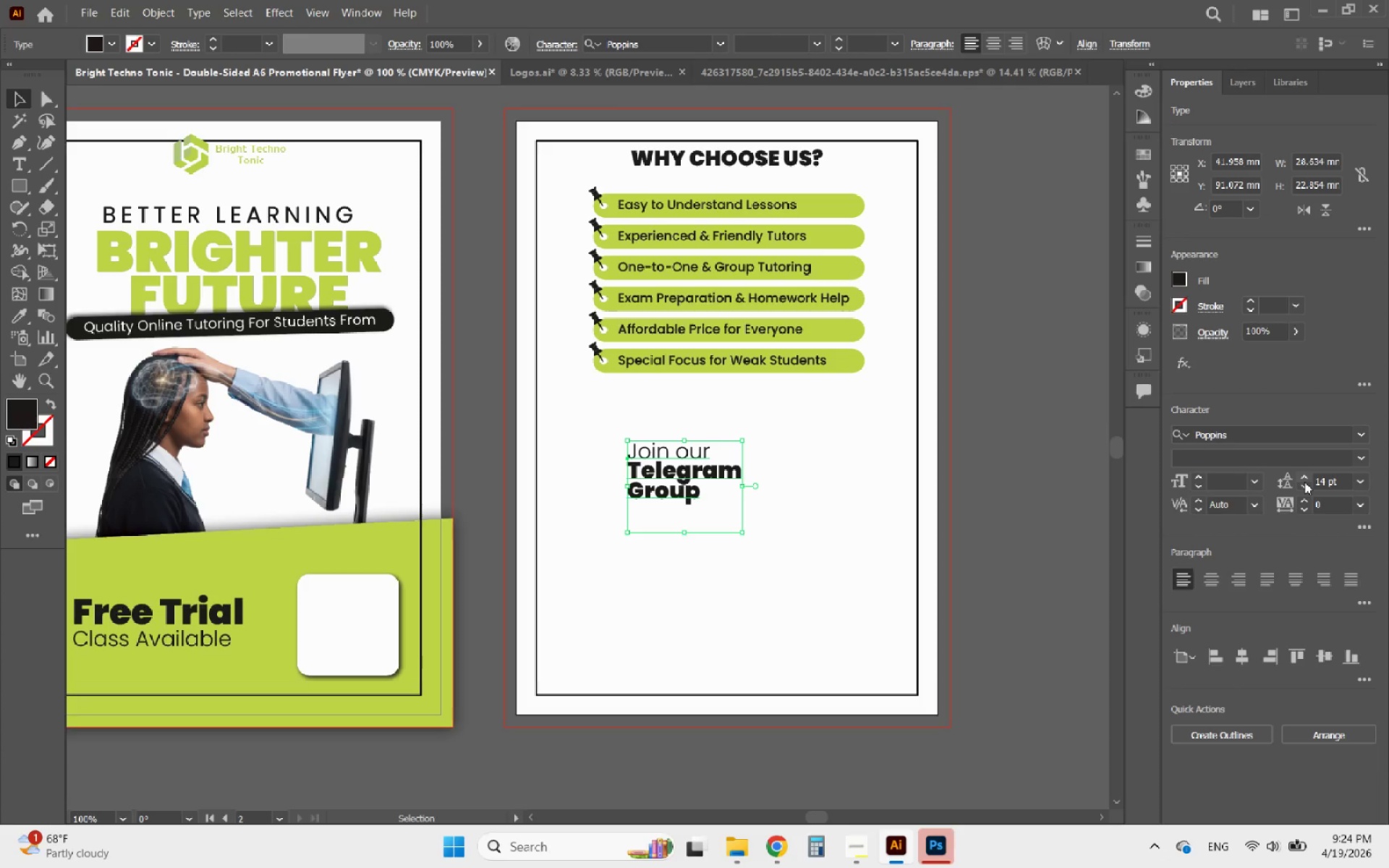 
double_click([1304, 482])
 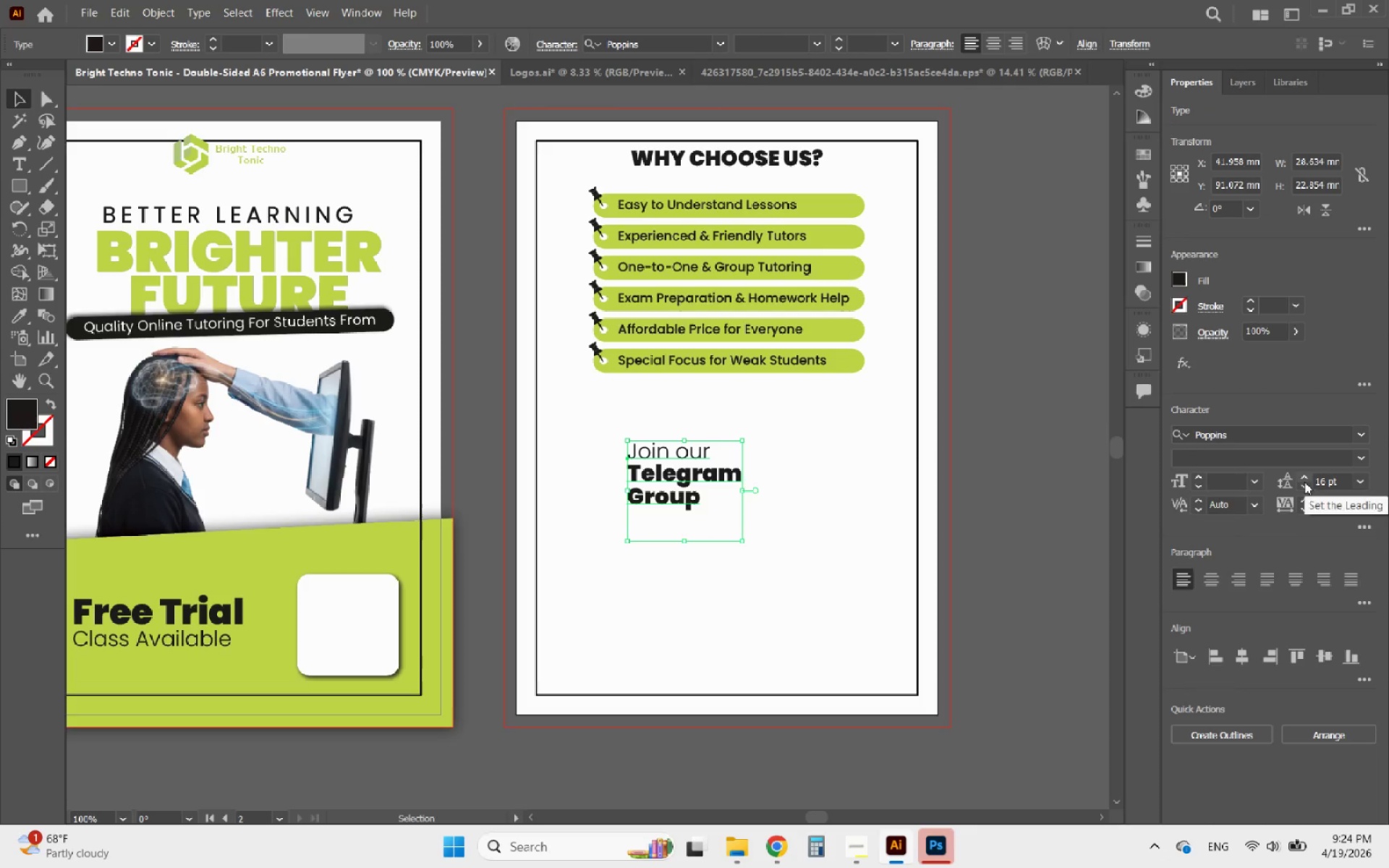 
triple_click([1304, 482])
 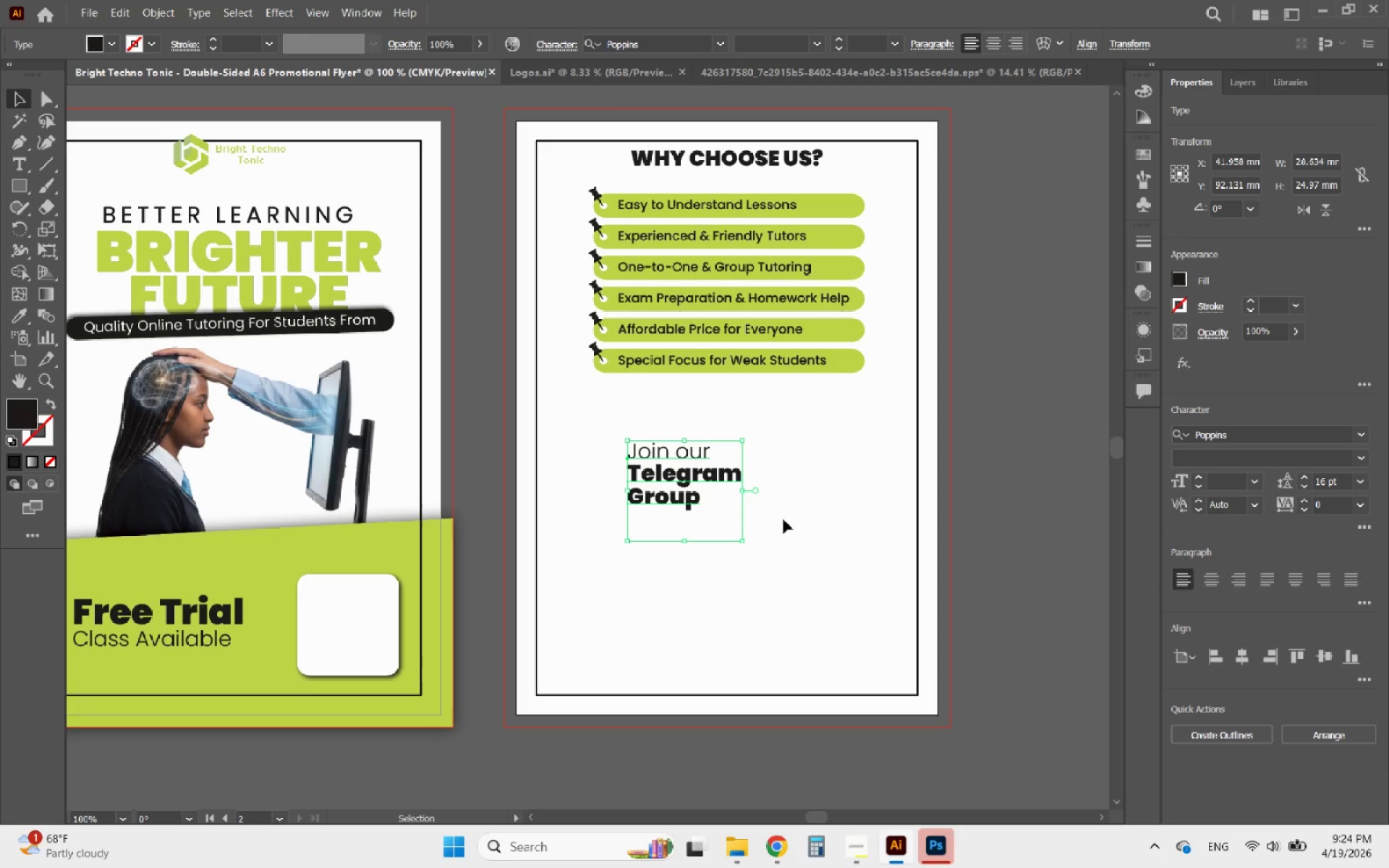 
left_click_drag(start_coordinate=[685, 506], to_coordinate=[640, 509])
 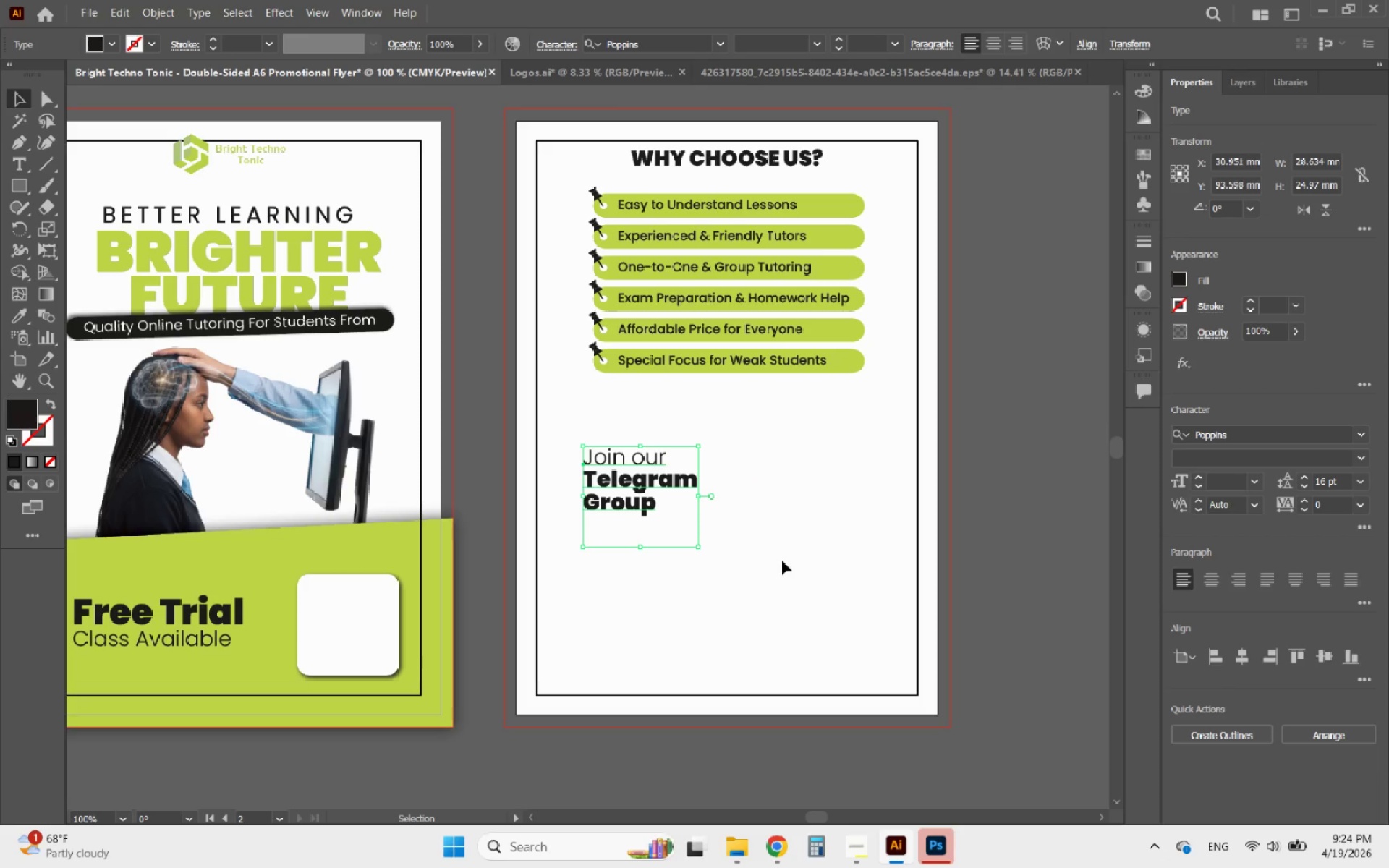 
left_click([782, 561])
 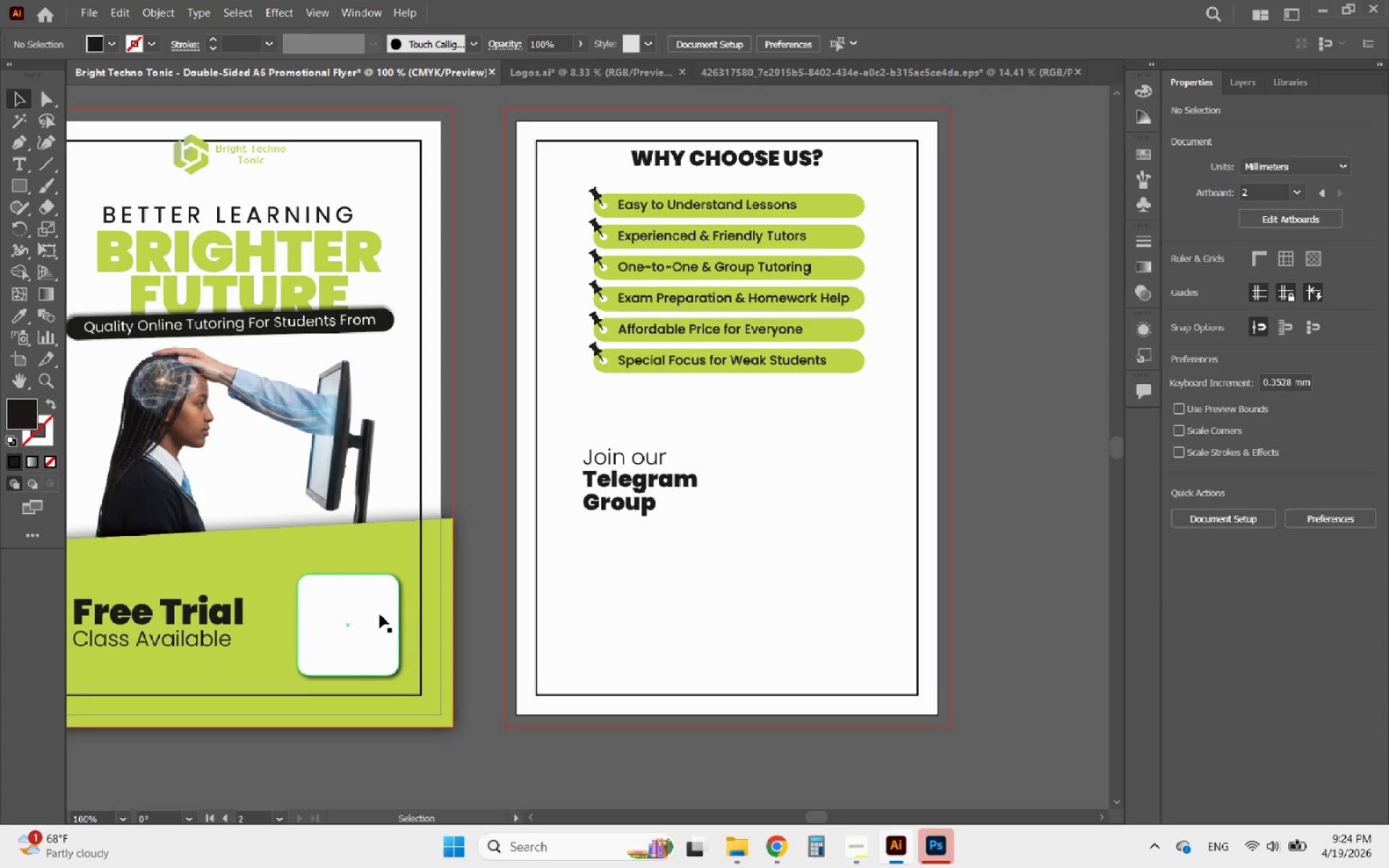 
left_click([376, 614])
 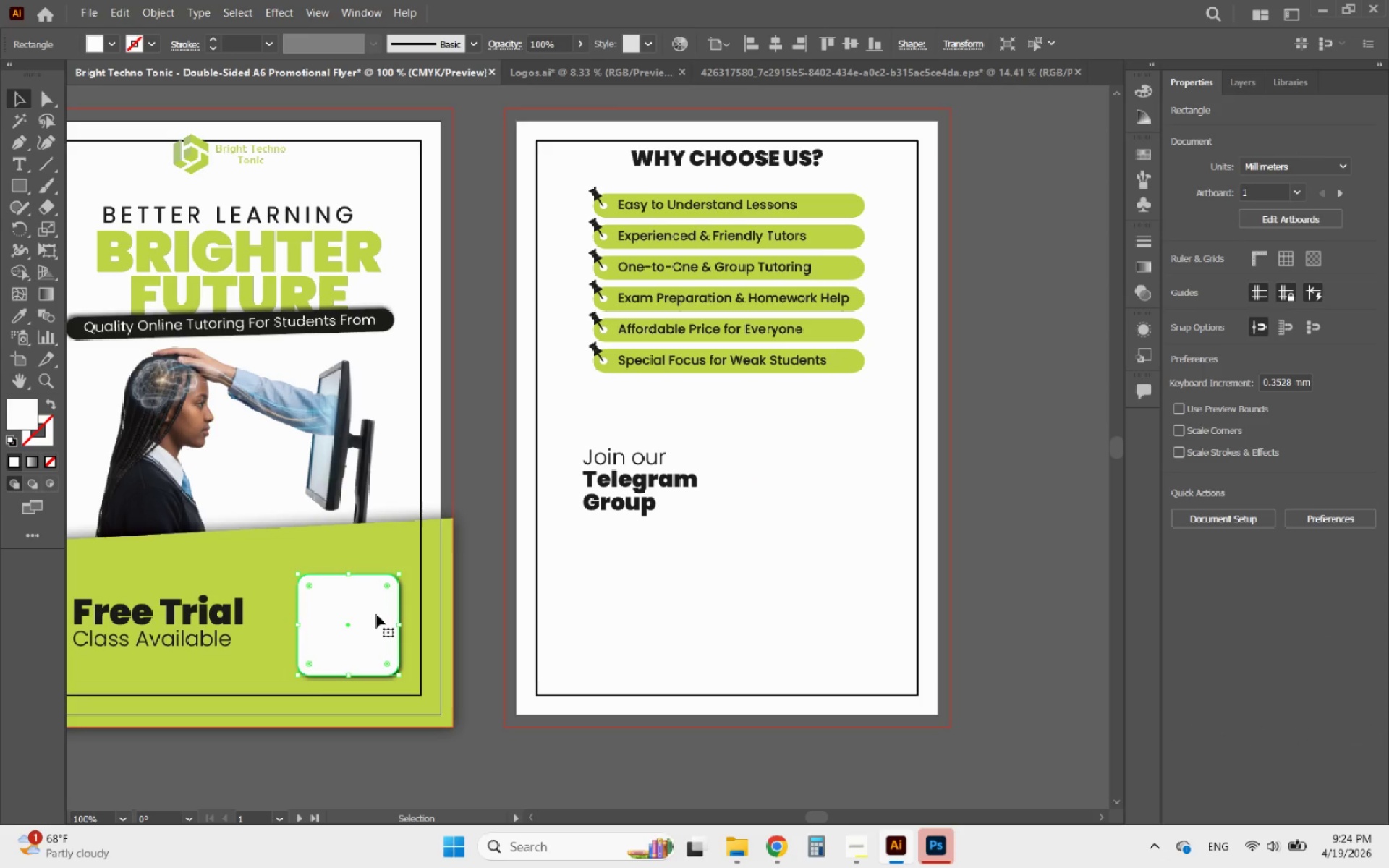 
hold_key(key=AltLeft, duration=2.28)
left_click_drag(start_coordinate=[376, 614], to_coordinate=[802, 472])
 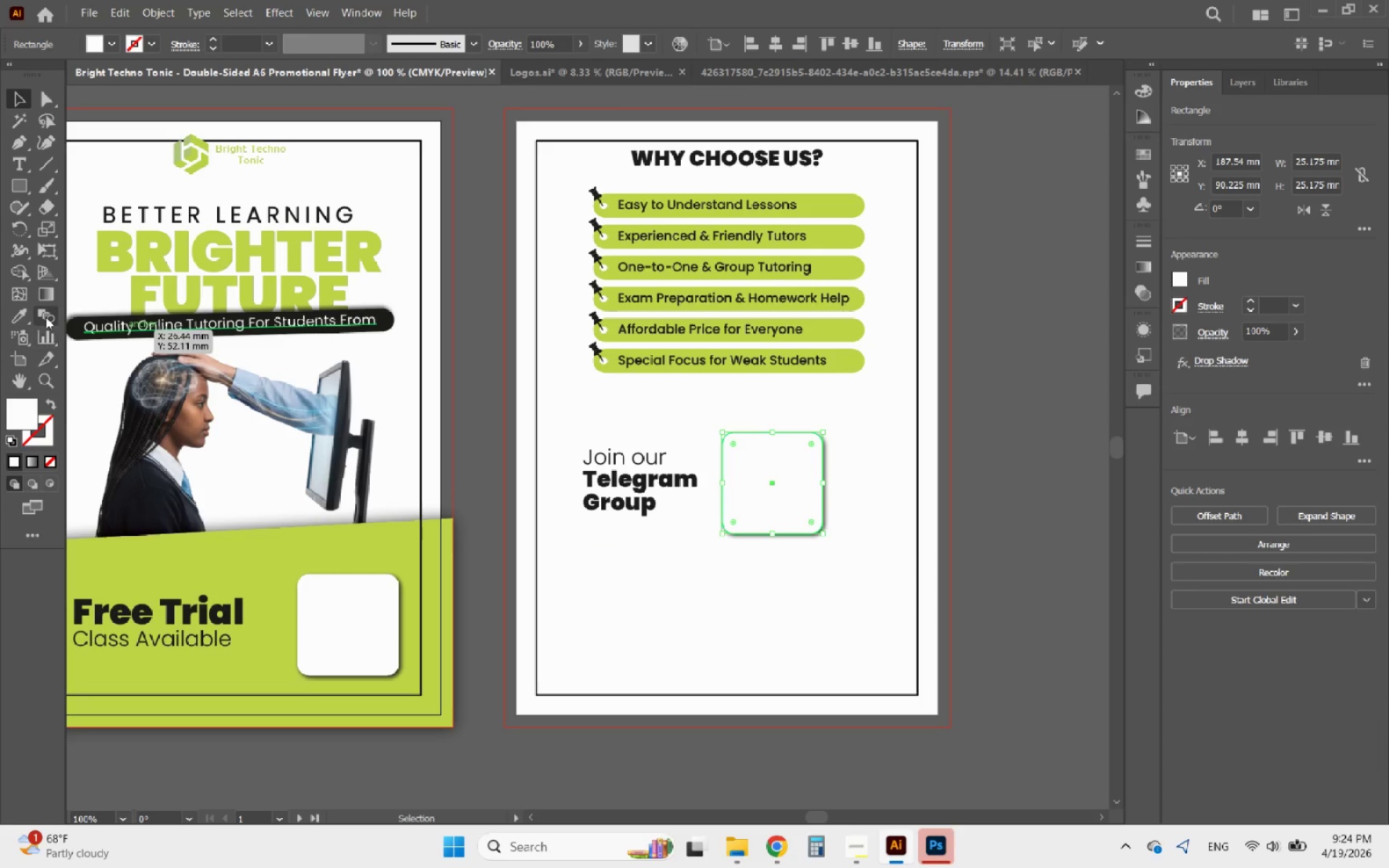 
left_click([15, 310])
 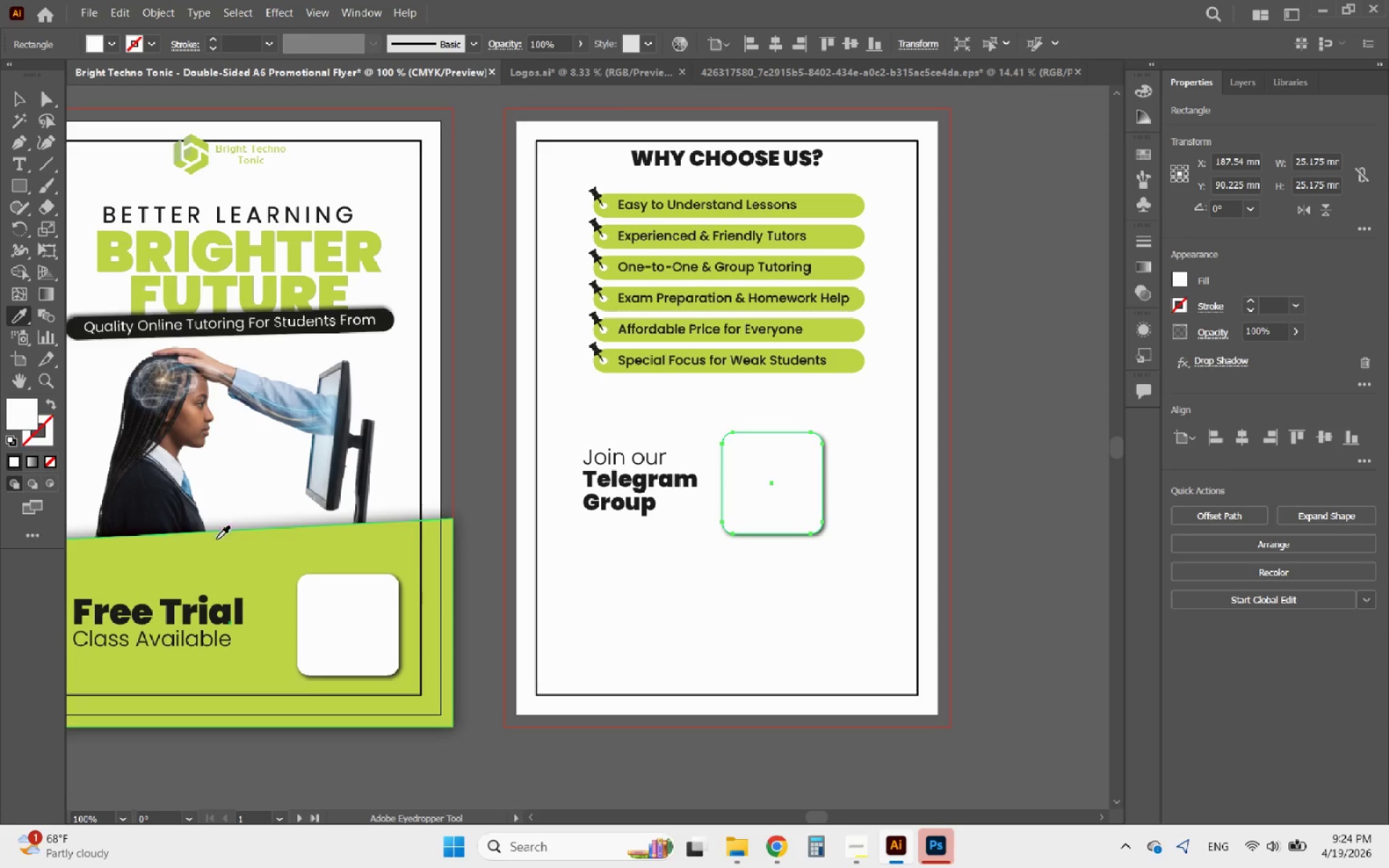 
left_click([221, 549])
 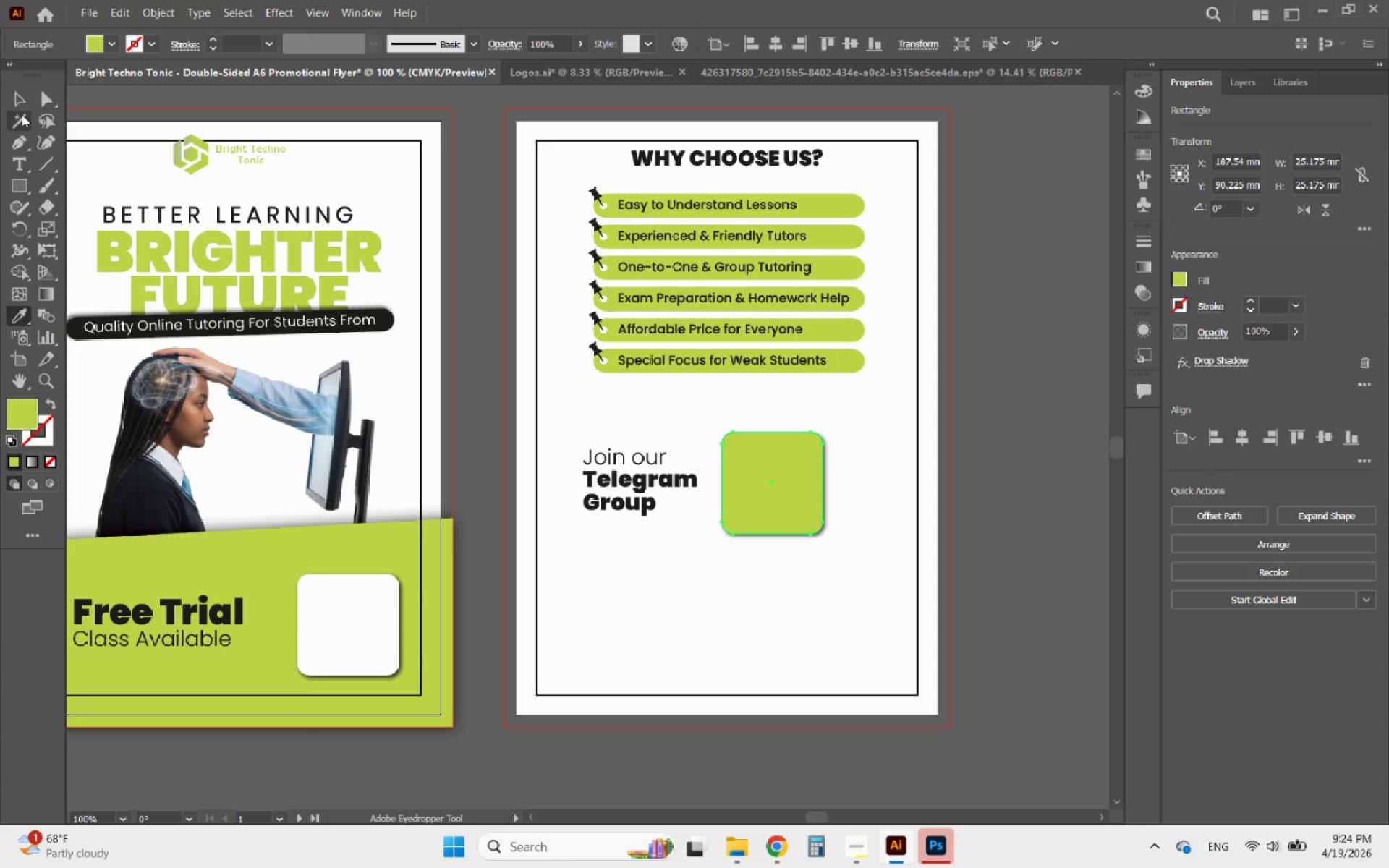 
left_click([22, 103])
 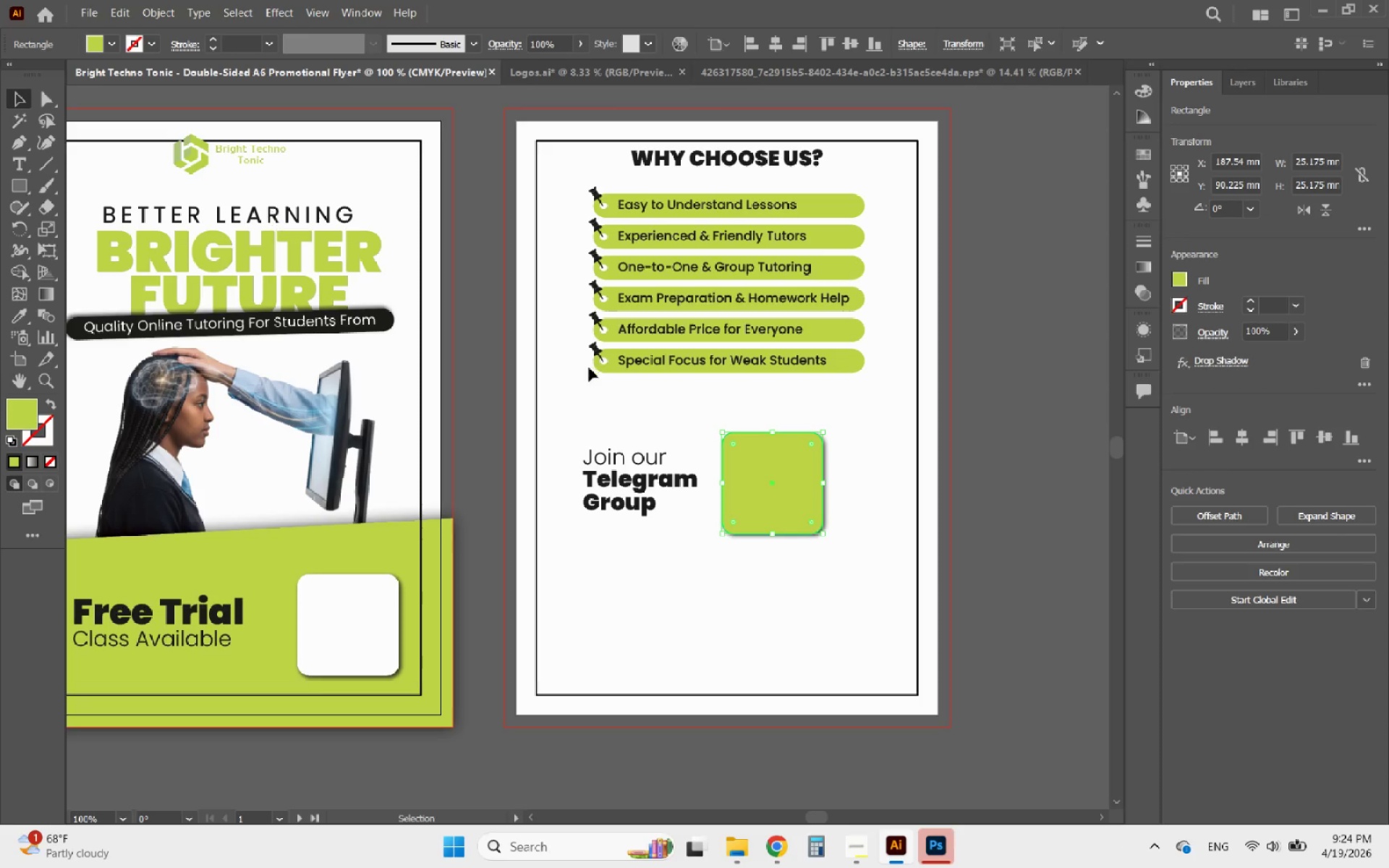 
hold_key(key=AltLeft, duration=0.52)
scroll: coordinate [836, 545], scroll_direction: up, amount: 2.0
 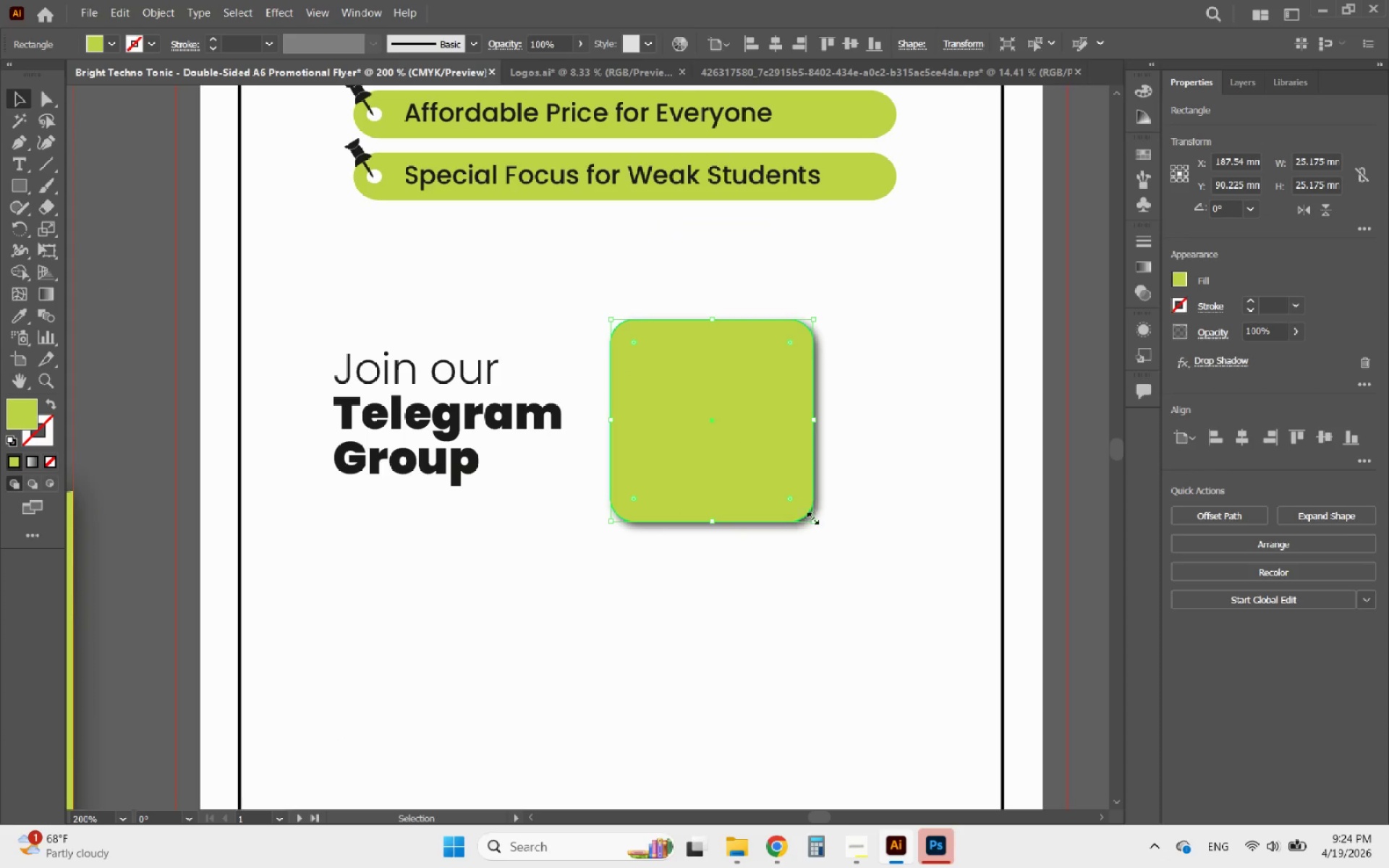 
hold_key(key=ShiftLeft, duration=1.06)
left_click_drag(start_coordinate=[811, 516], to_coordinate=[856, 543])
 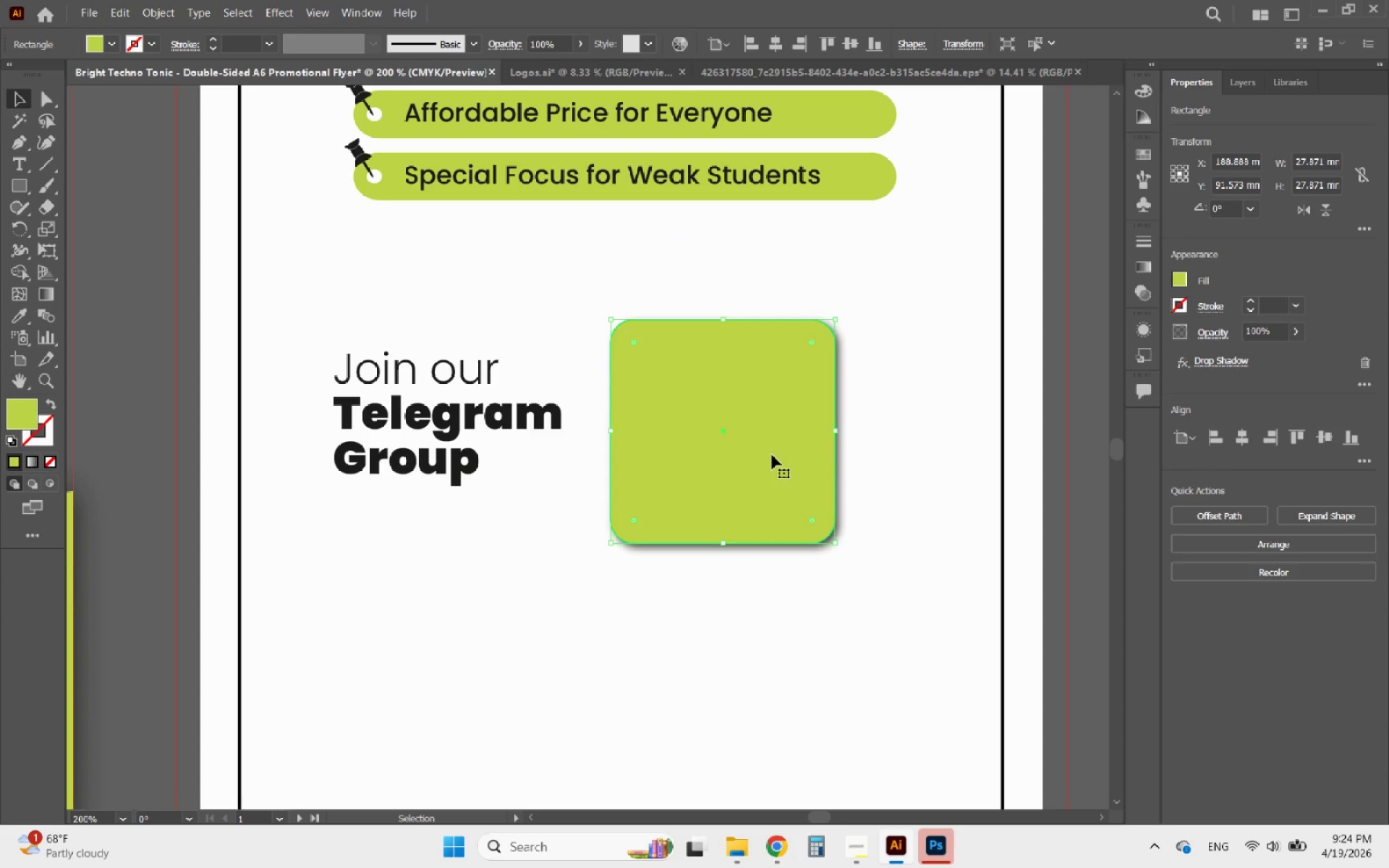 
left_click_drag(start_coordinate=[774, 455], to_coordinate=[784, 446])
 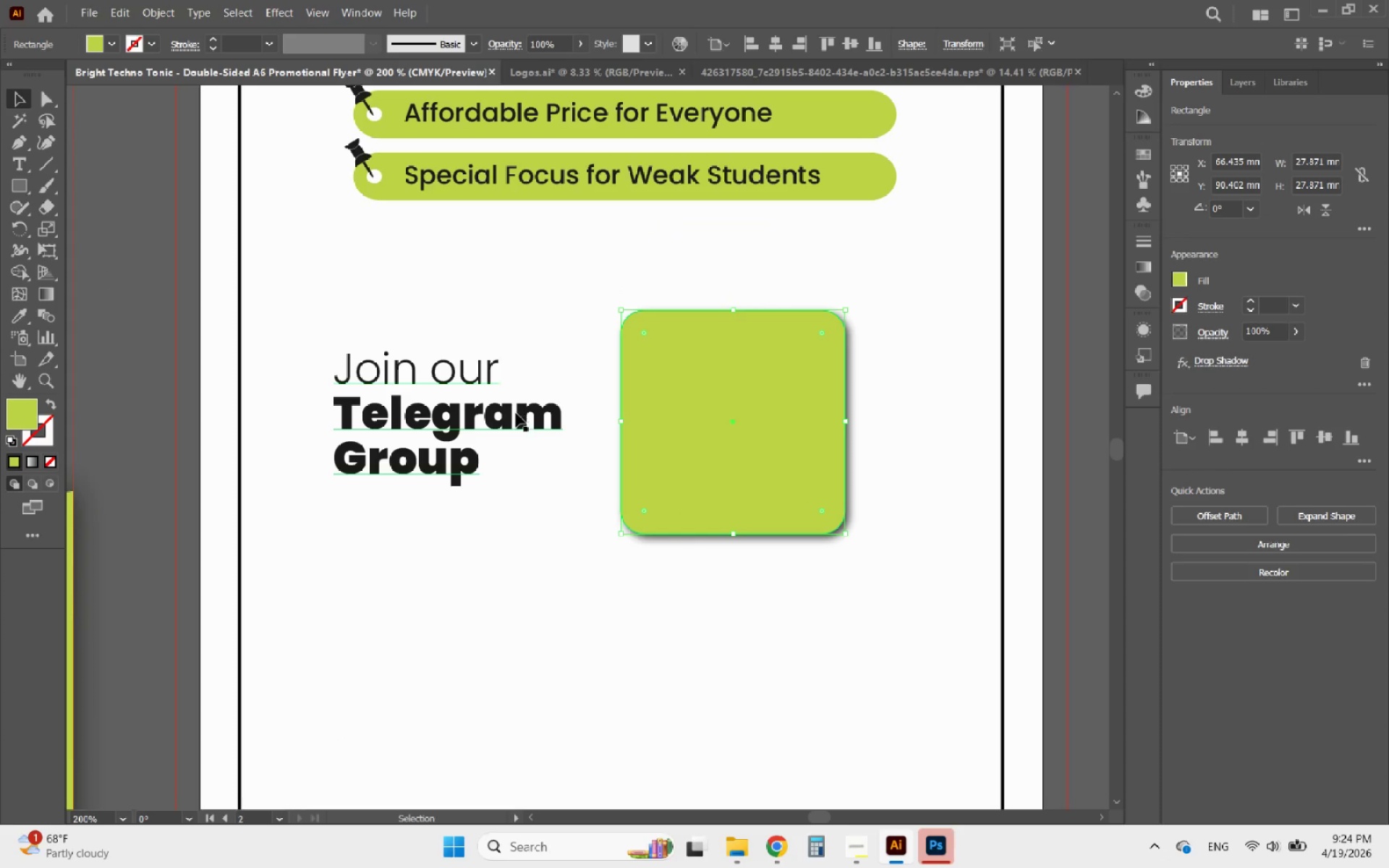 
left_click([451, 414])
 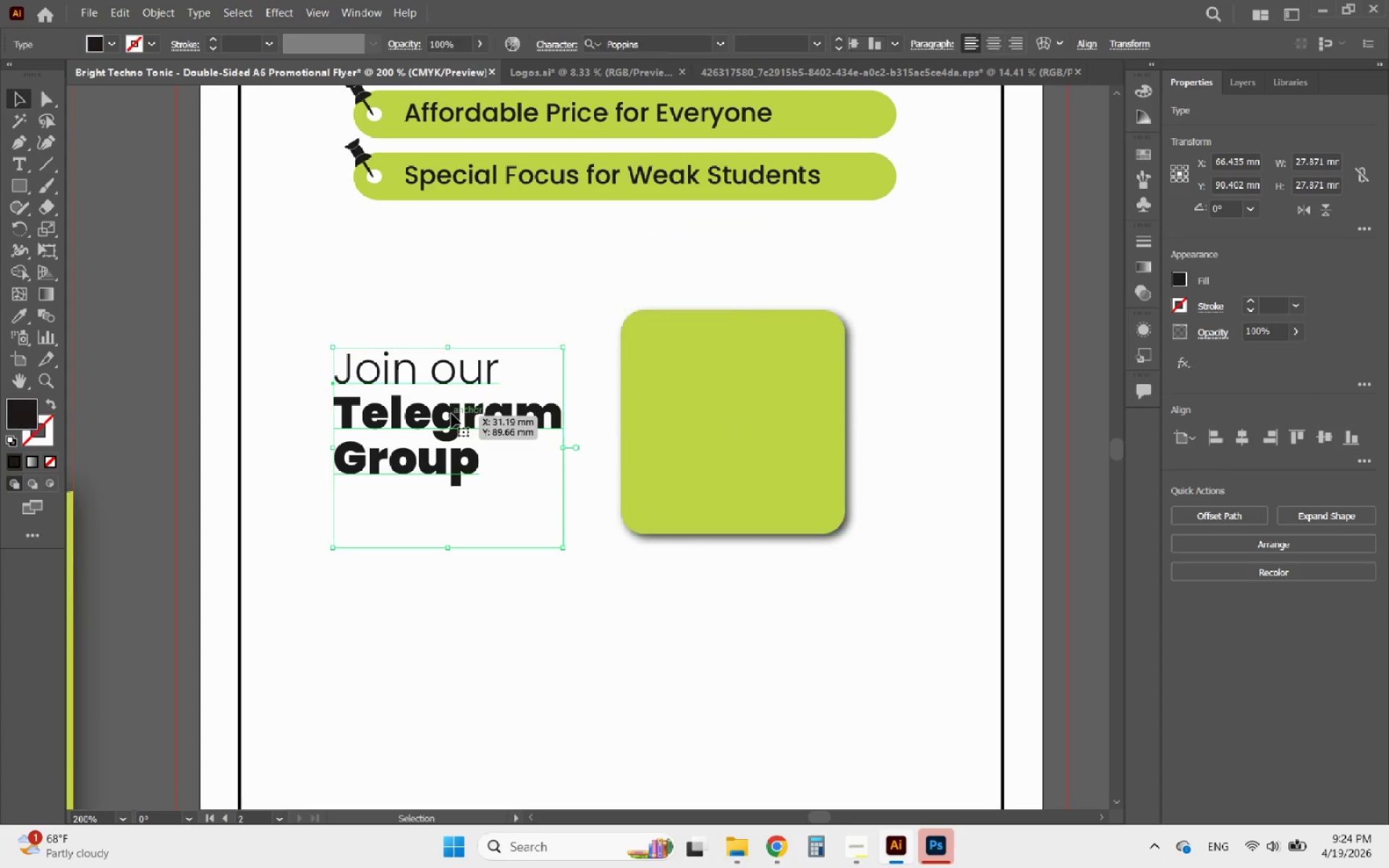 
hold_key(key=ShiftLeft, duration=2.8)
left_click_drag(start_coordinate=[333, 443], to_coordinate=[362, 440])
 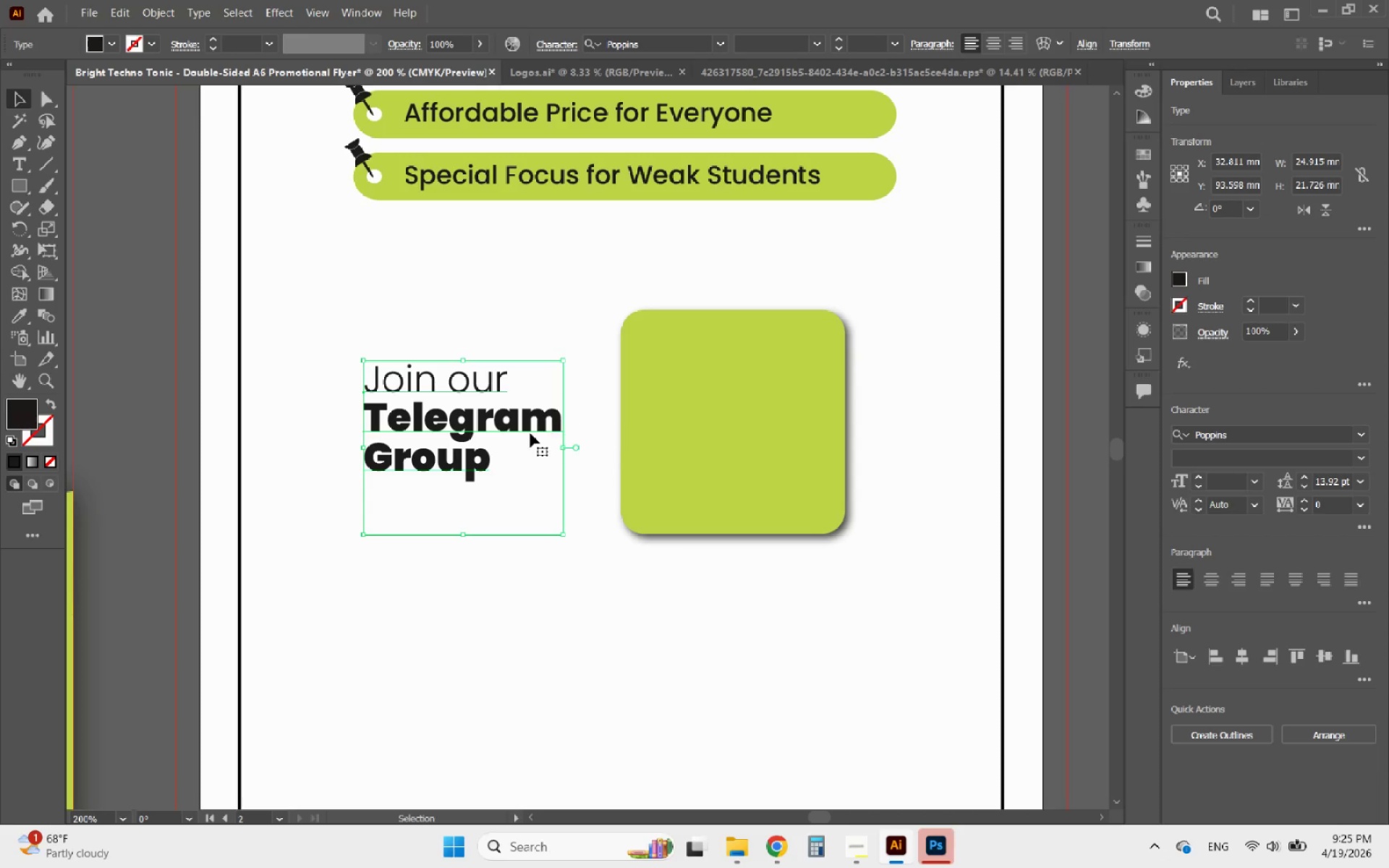 
left_click_drag(start_coordinate=[503, 427], to_coordinate=[497, 417])
 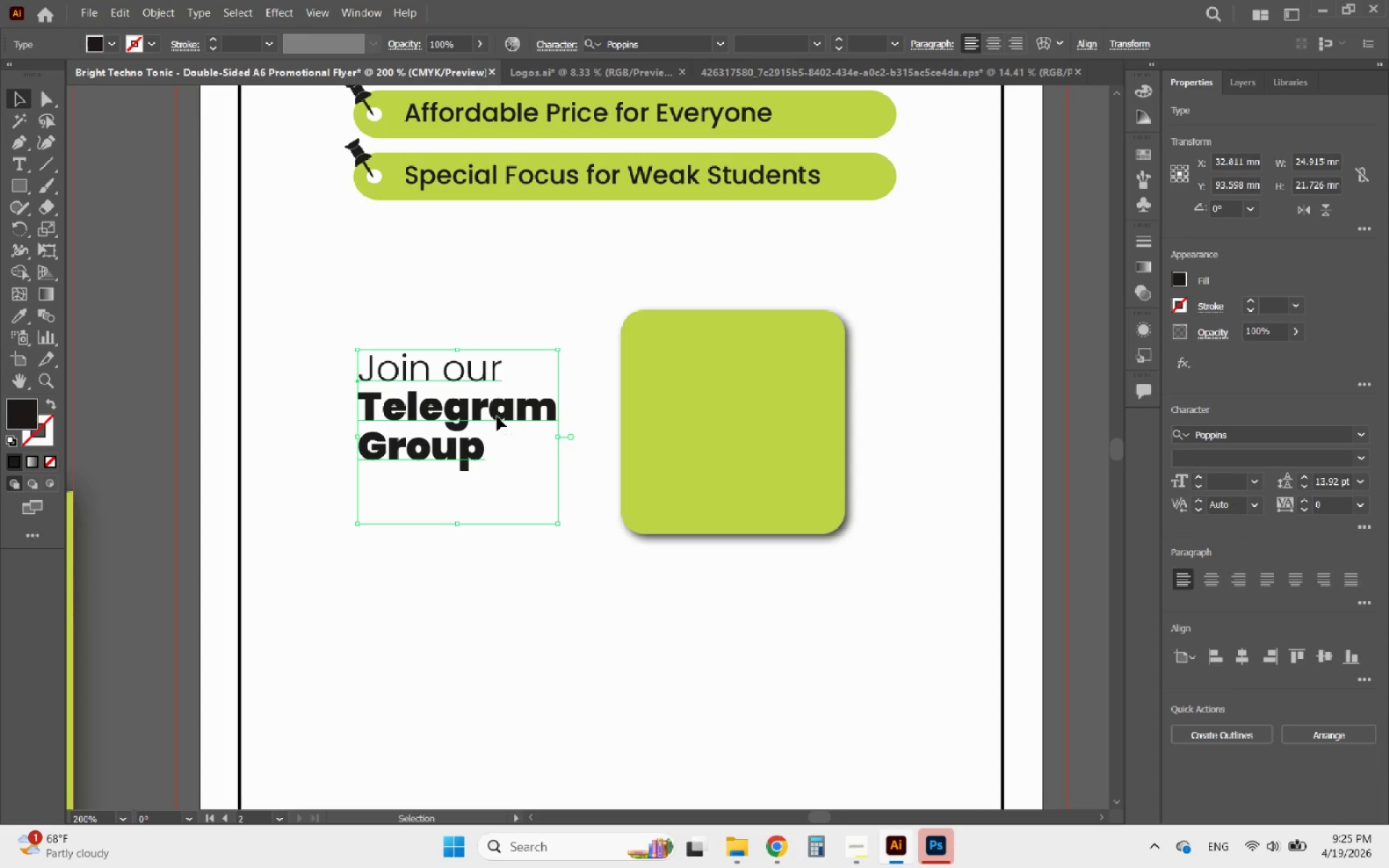 
double_click([497, 417])
 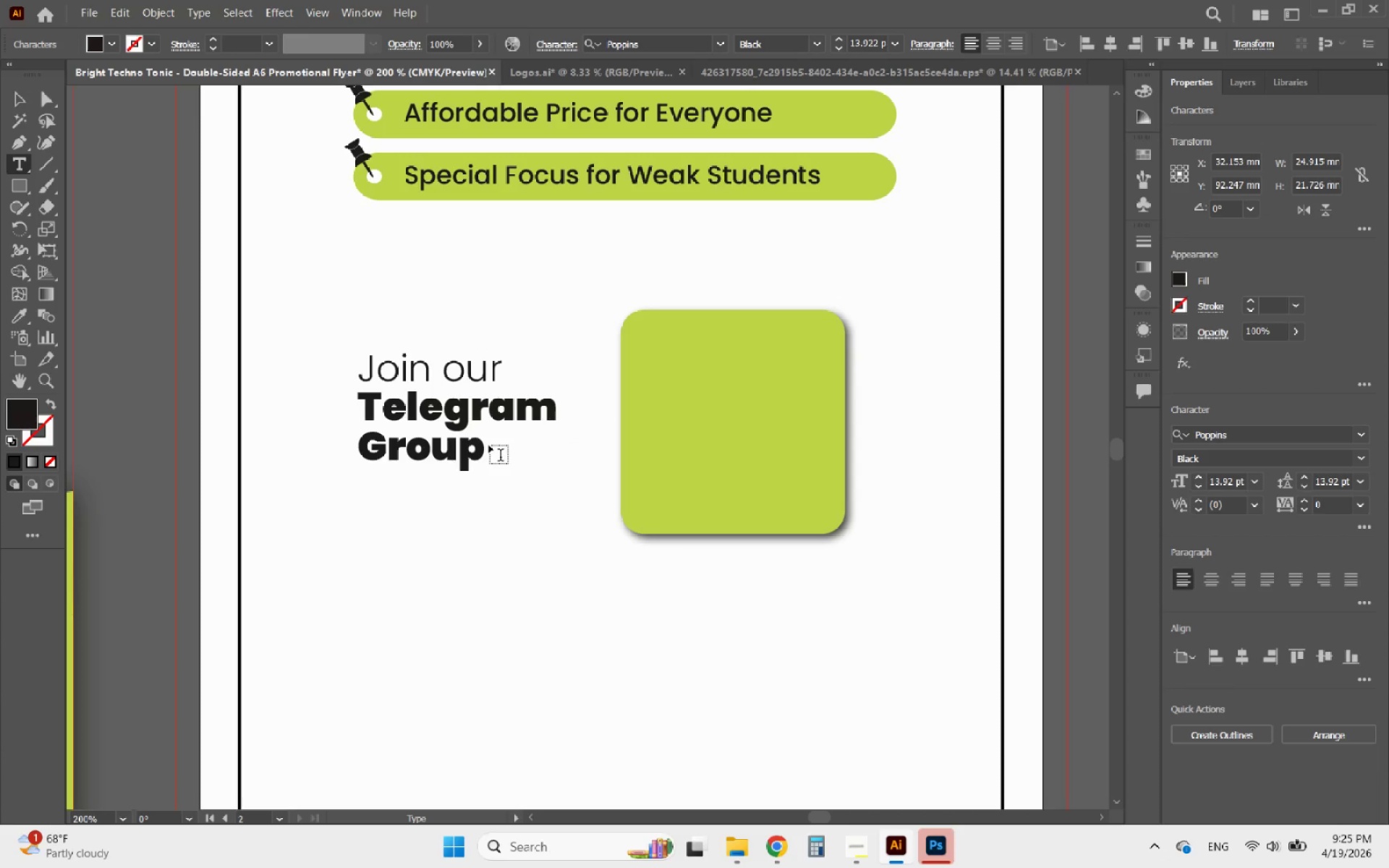 
left_click_drag(start_coordinate=[489, 447], to_coordinate=[462, 445])
 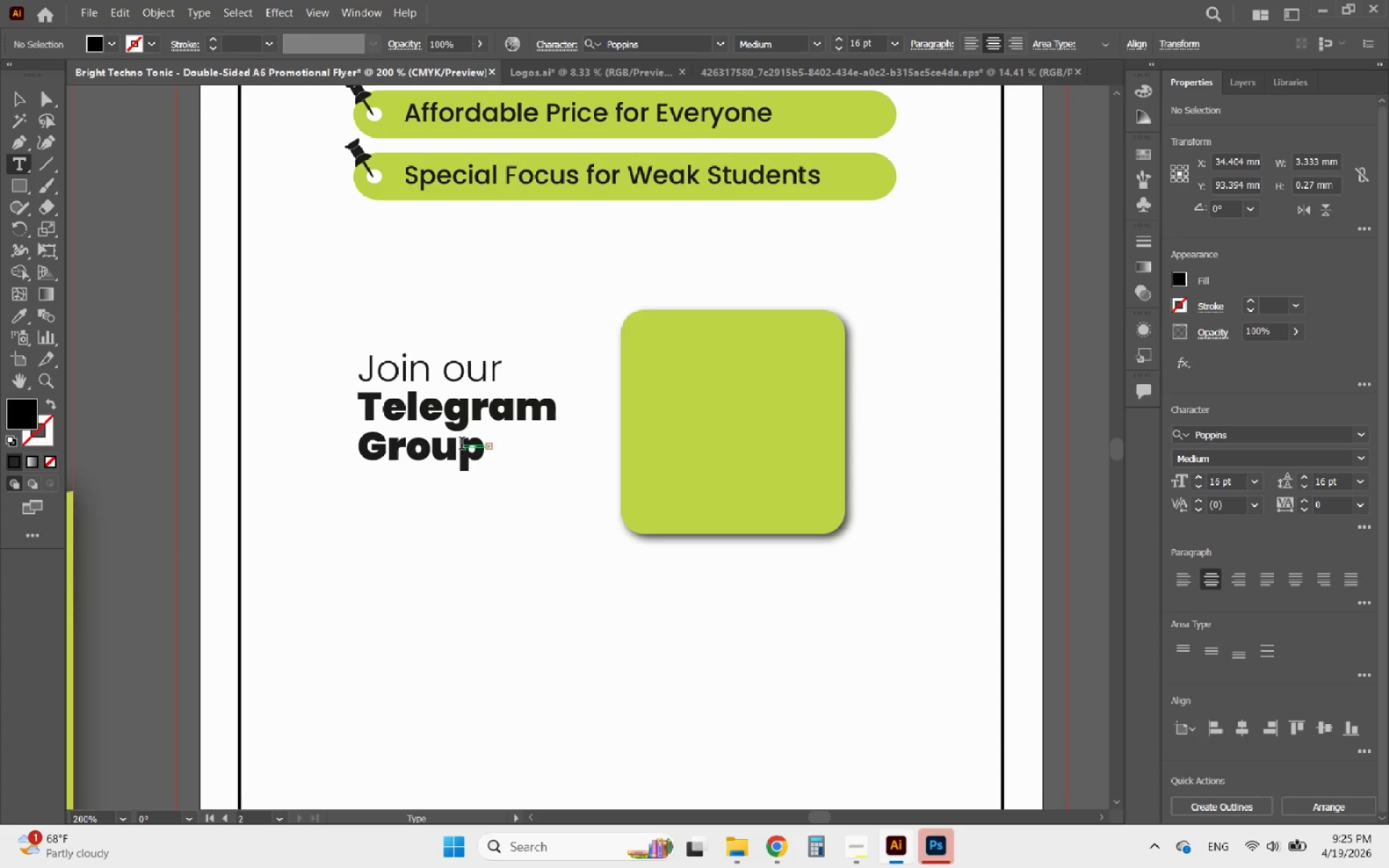 
key(Control+ControlLeft)
 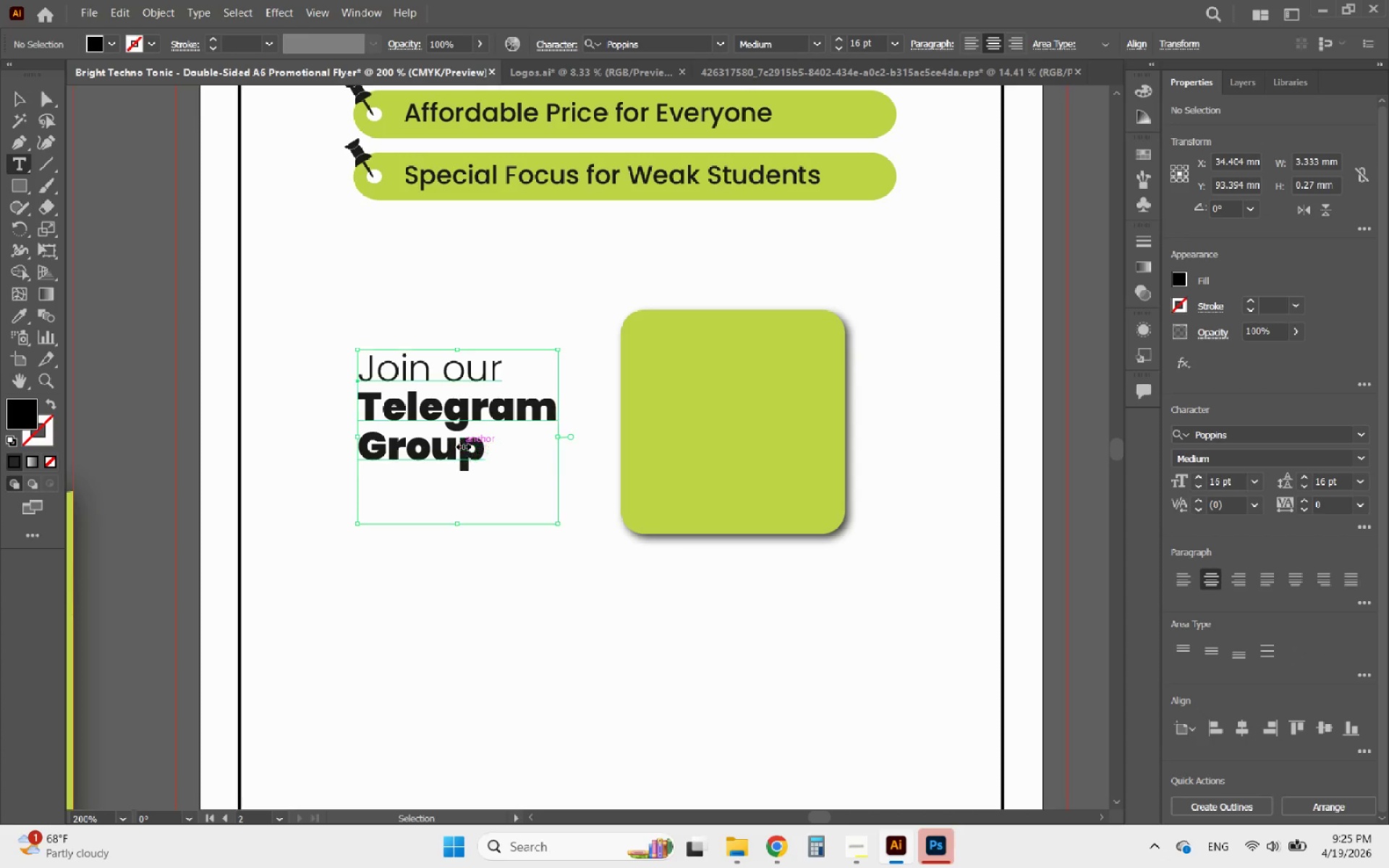 
key(Control+Z)
 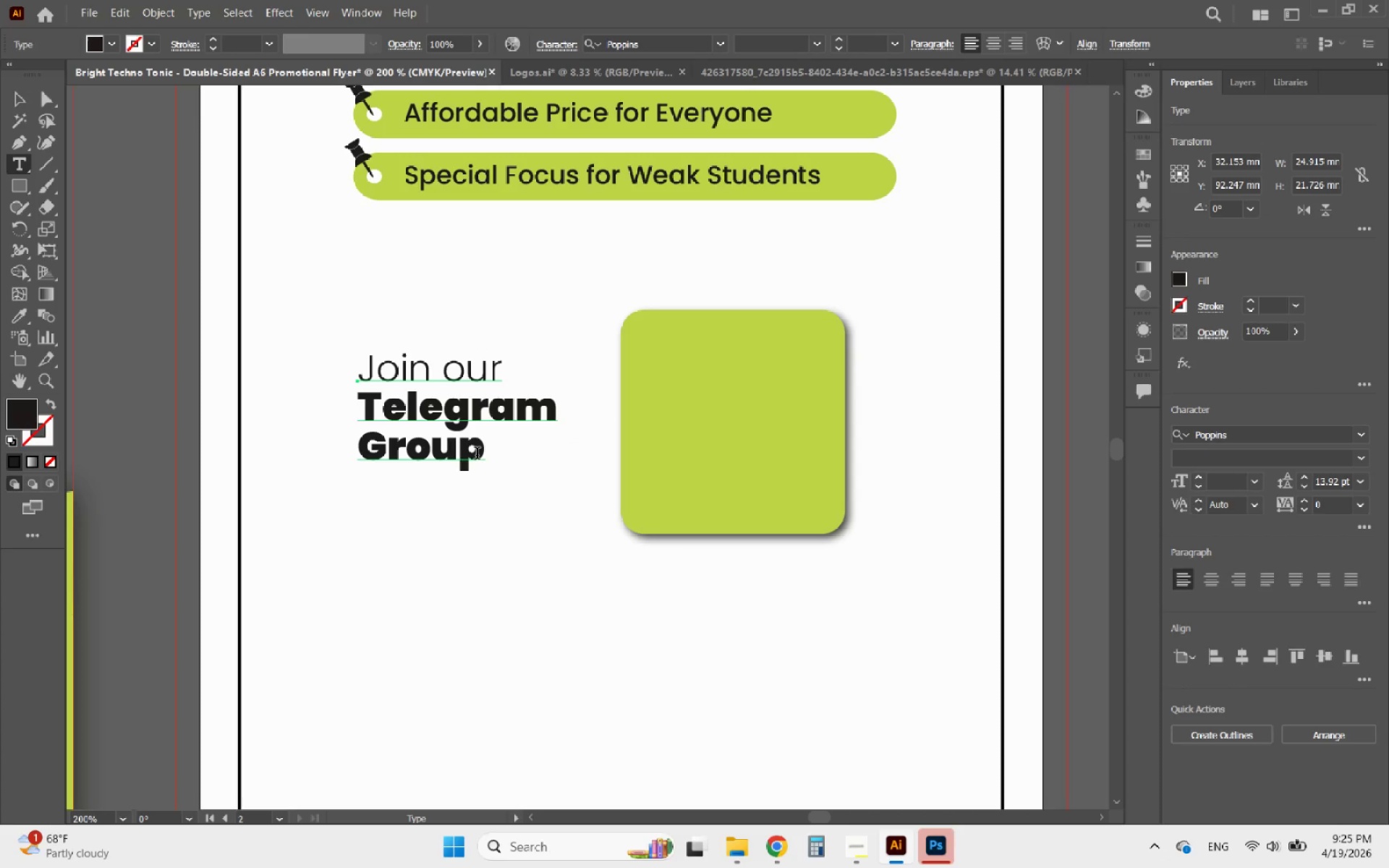 
left_click_drag(start_coordinate=[477, 455], to_coordinate=[360, 408])
 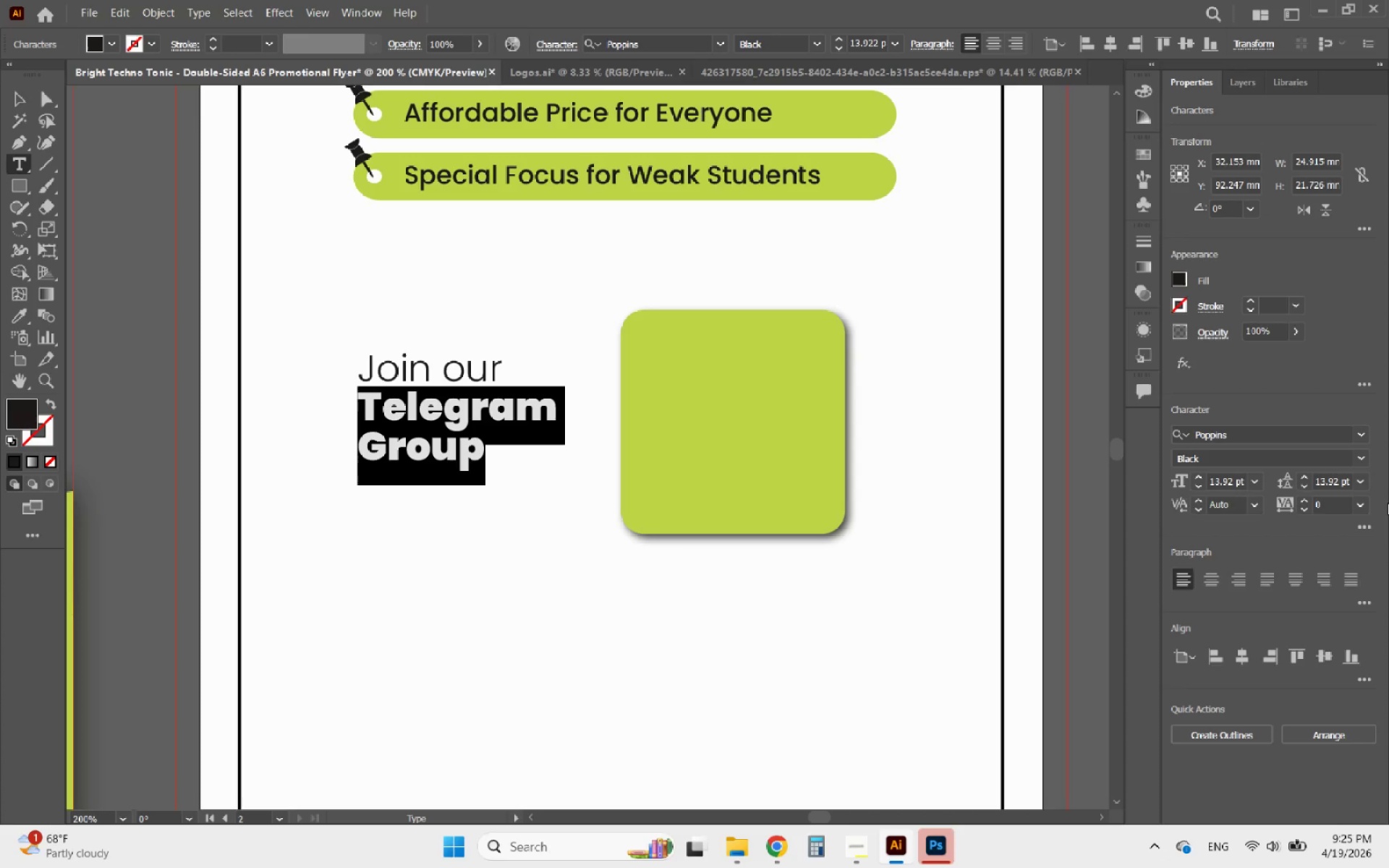 
left_click([1365, 456])
 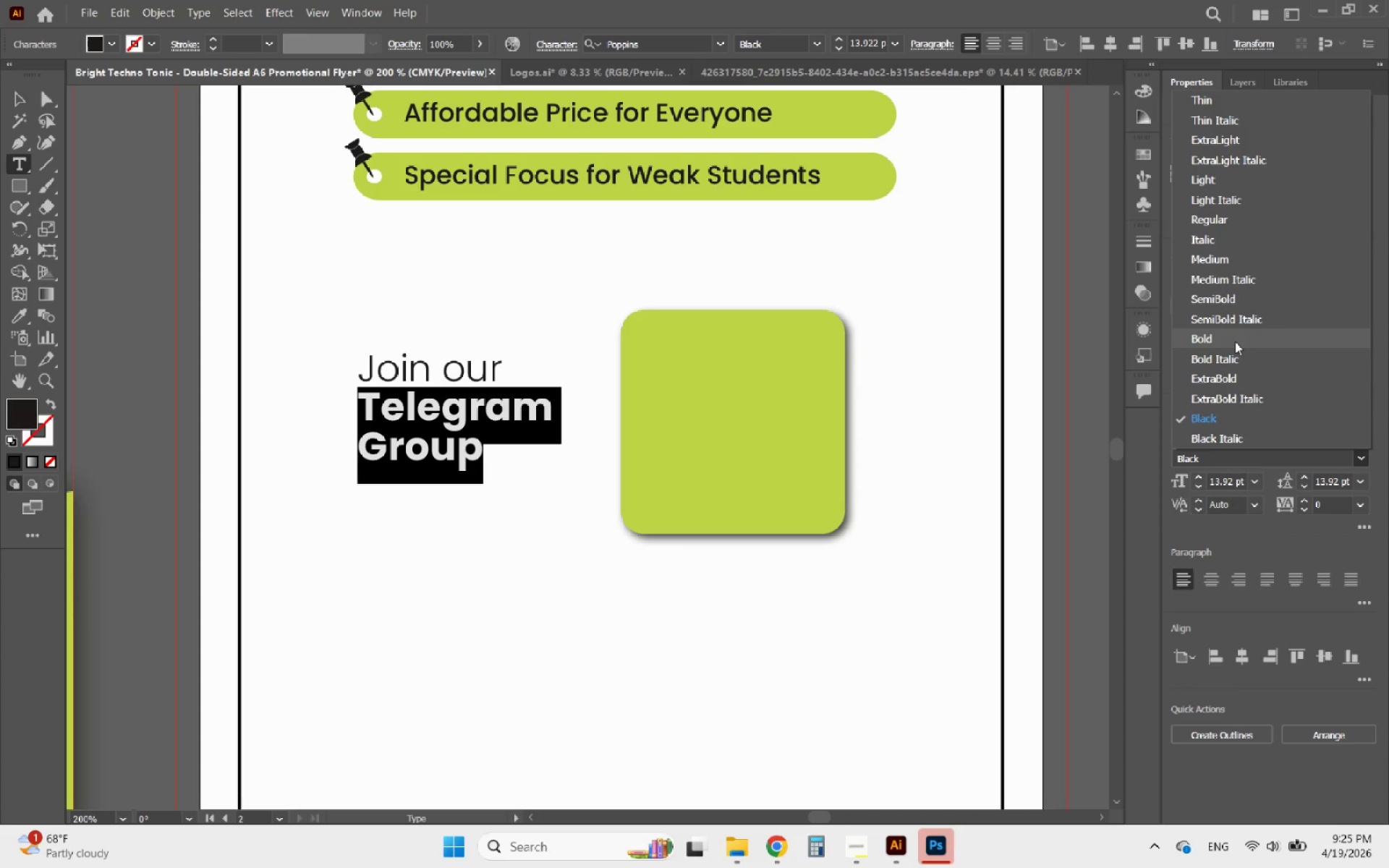 
left_click([1235, 341])
 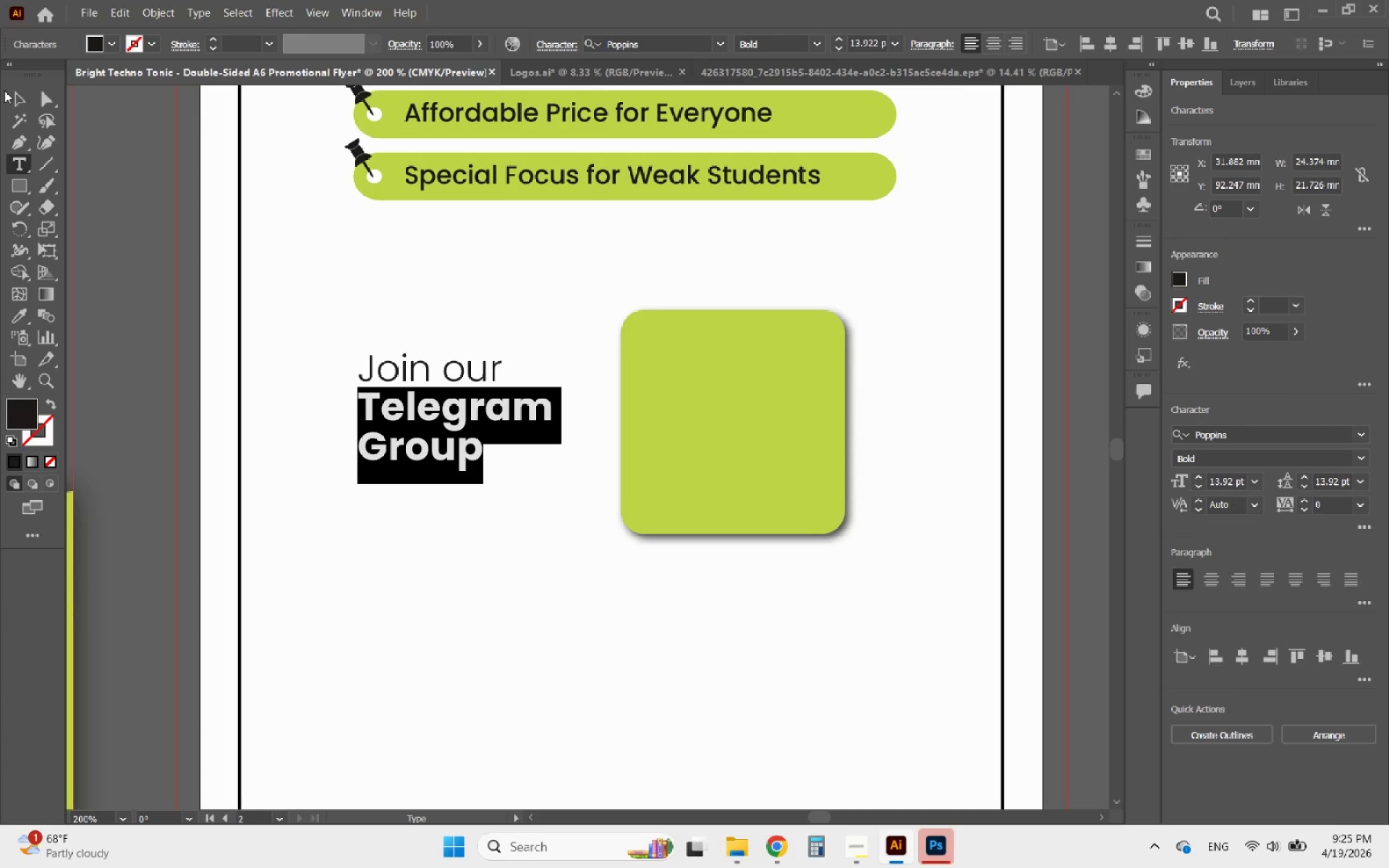 
left_click([12, 98])
 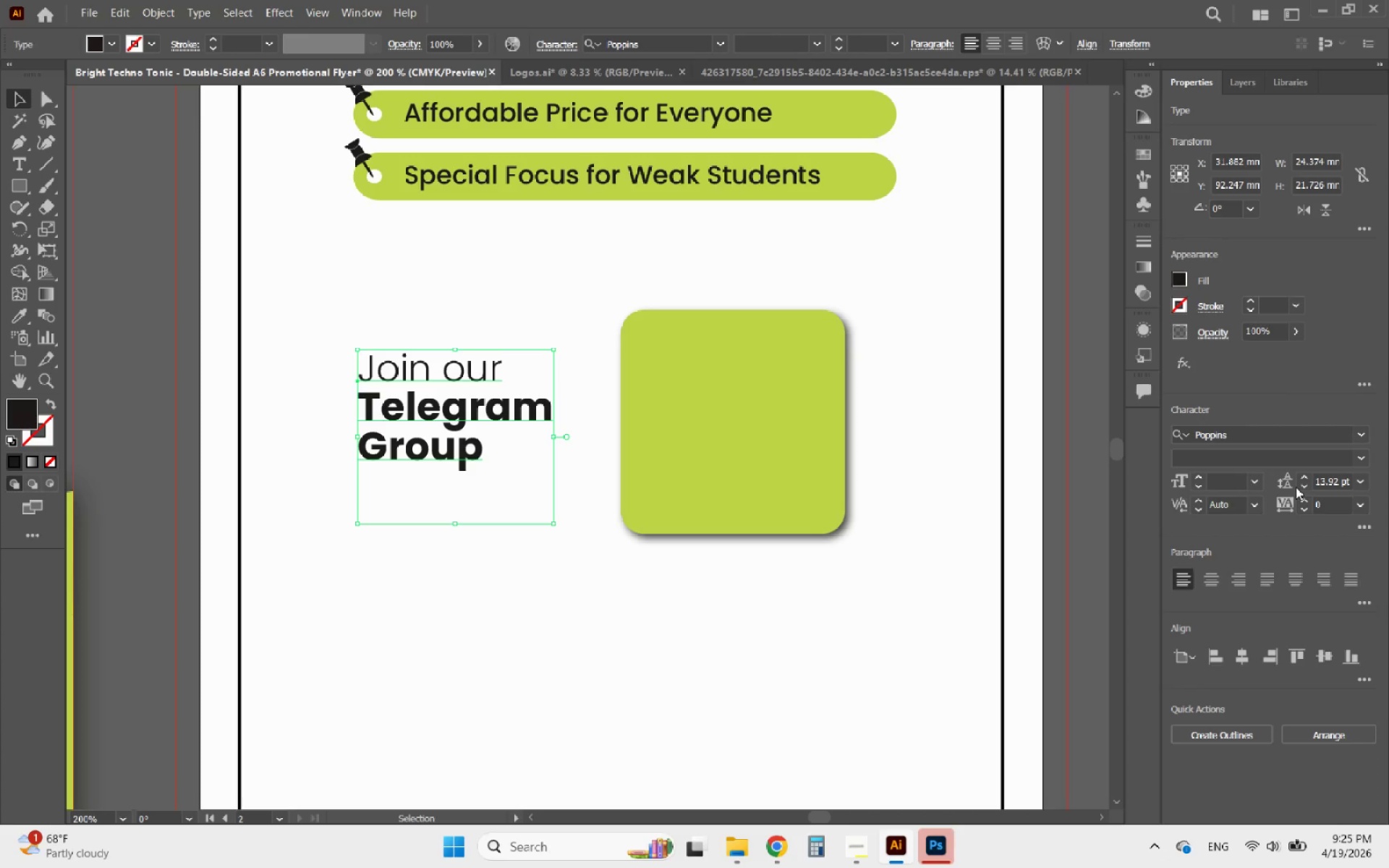 
left_click([1305, 485])
 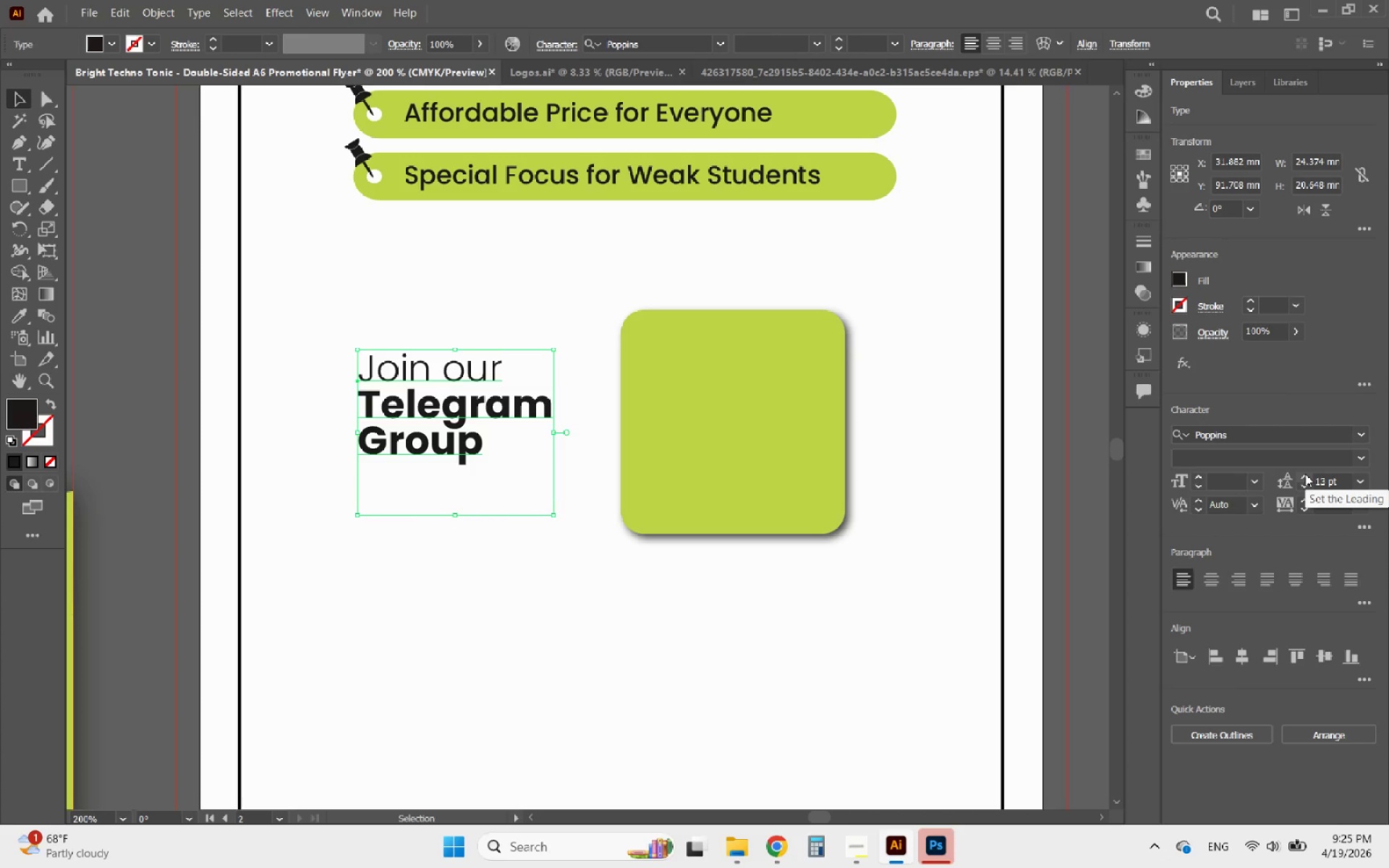 
left_click([1305, 474])
 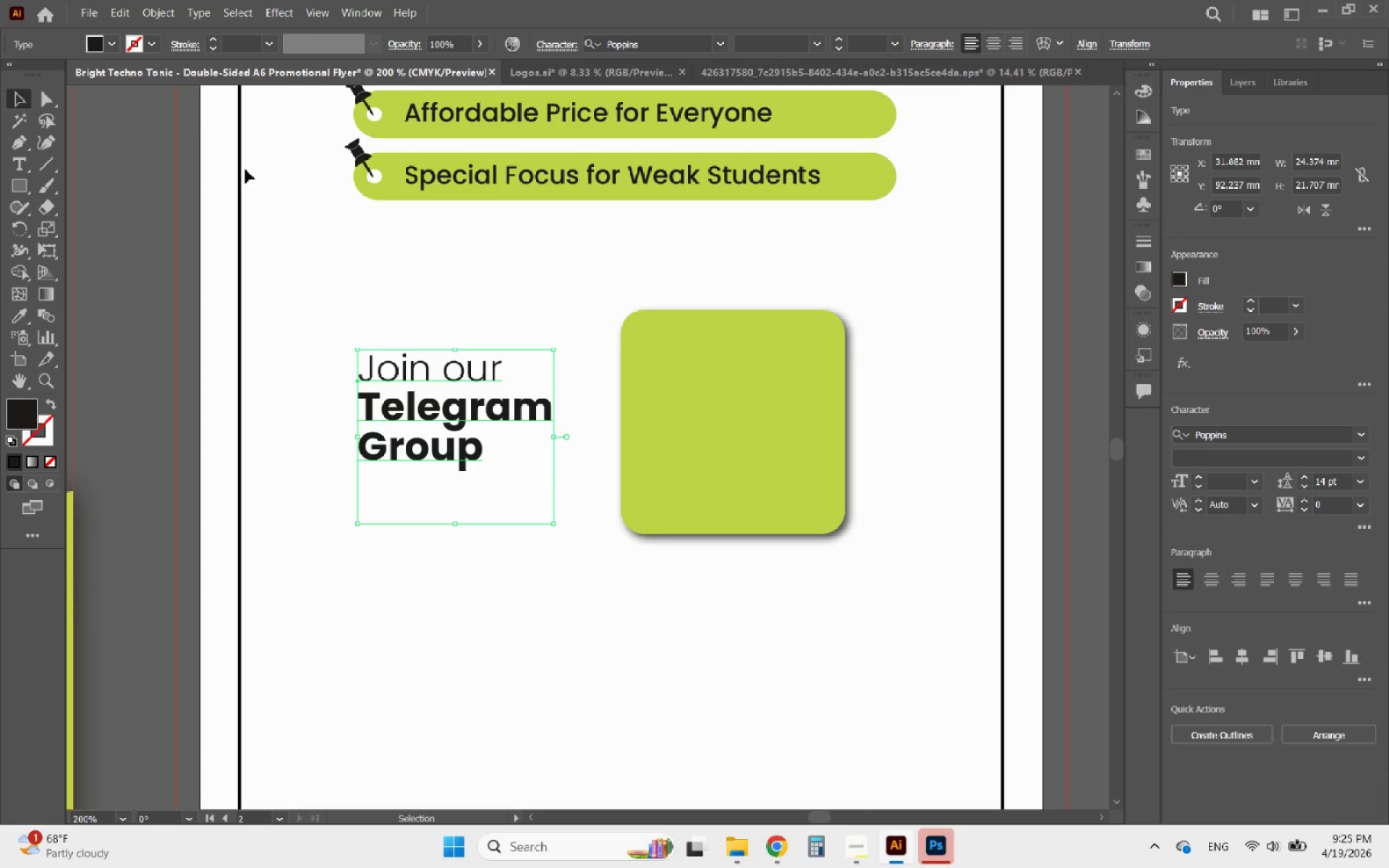 
left_click([30, 97])
 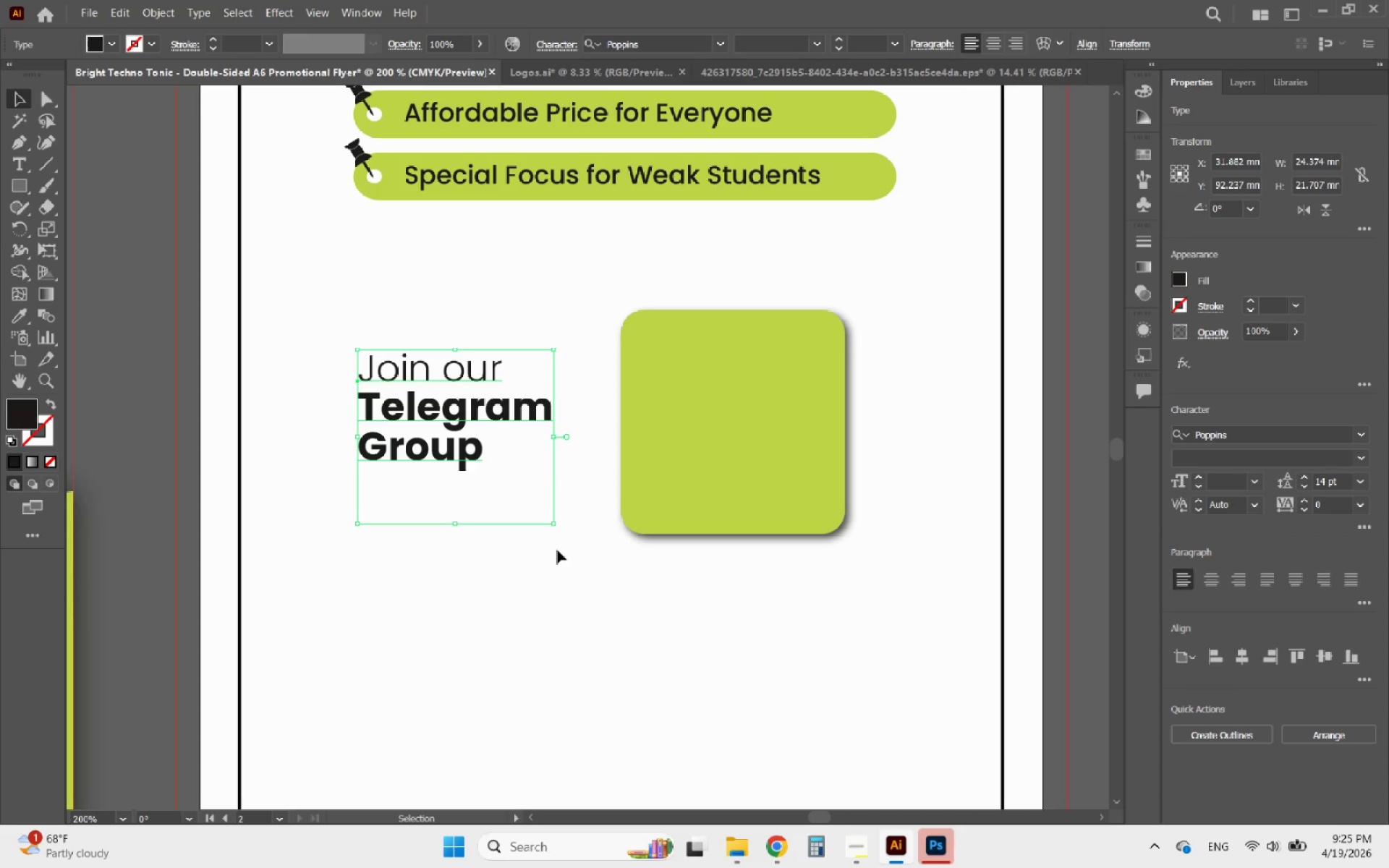 
hold_key(key=AltLeft, duration=0.47)
 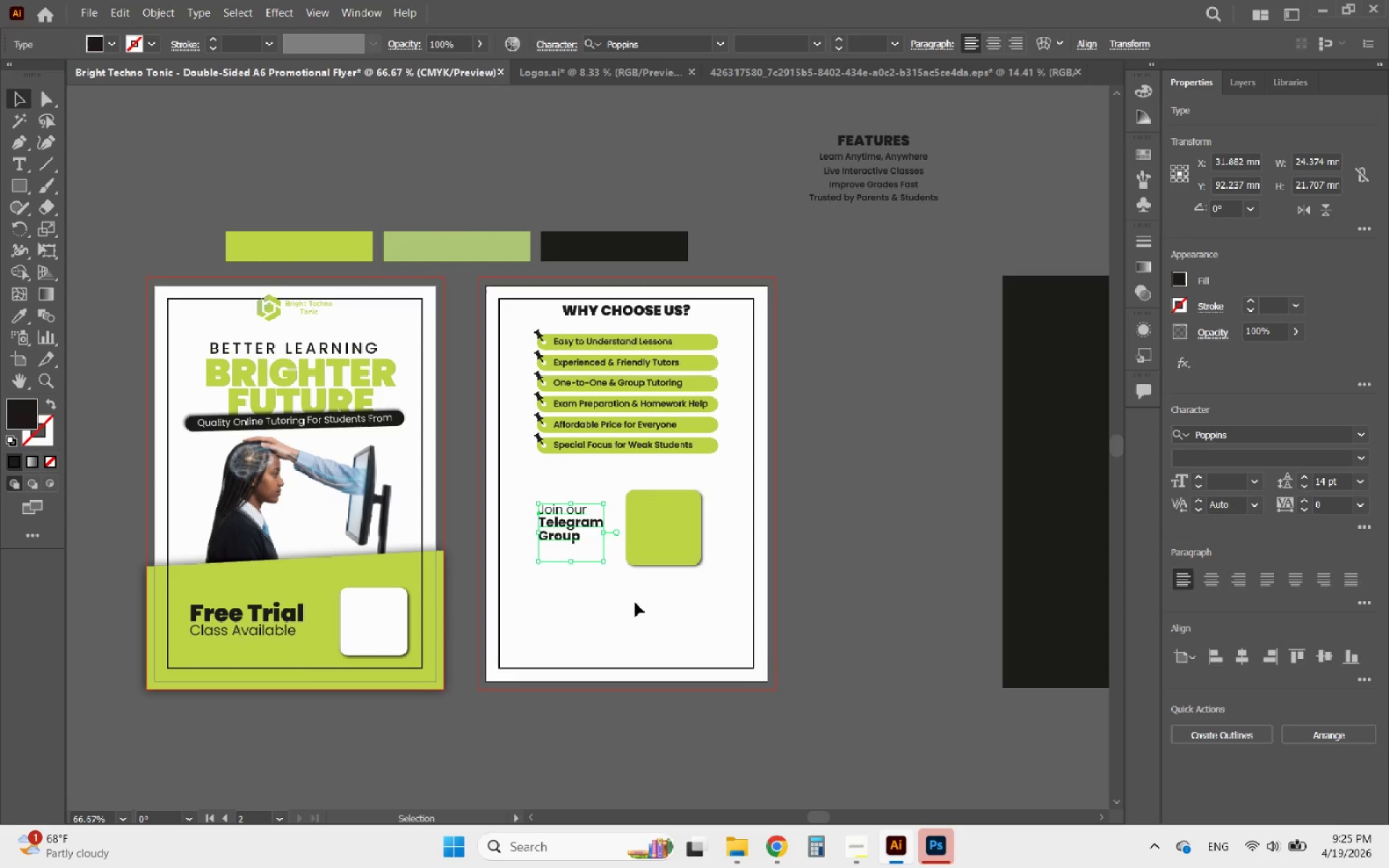 
left_click([635, 603])
 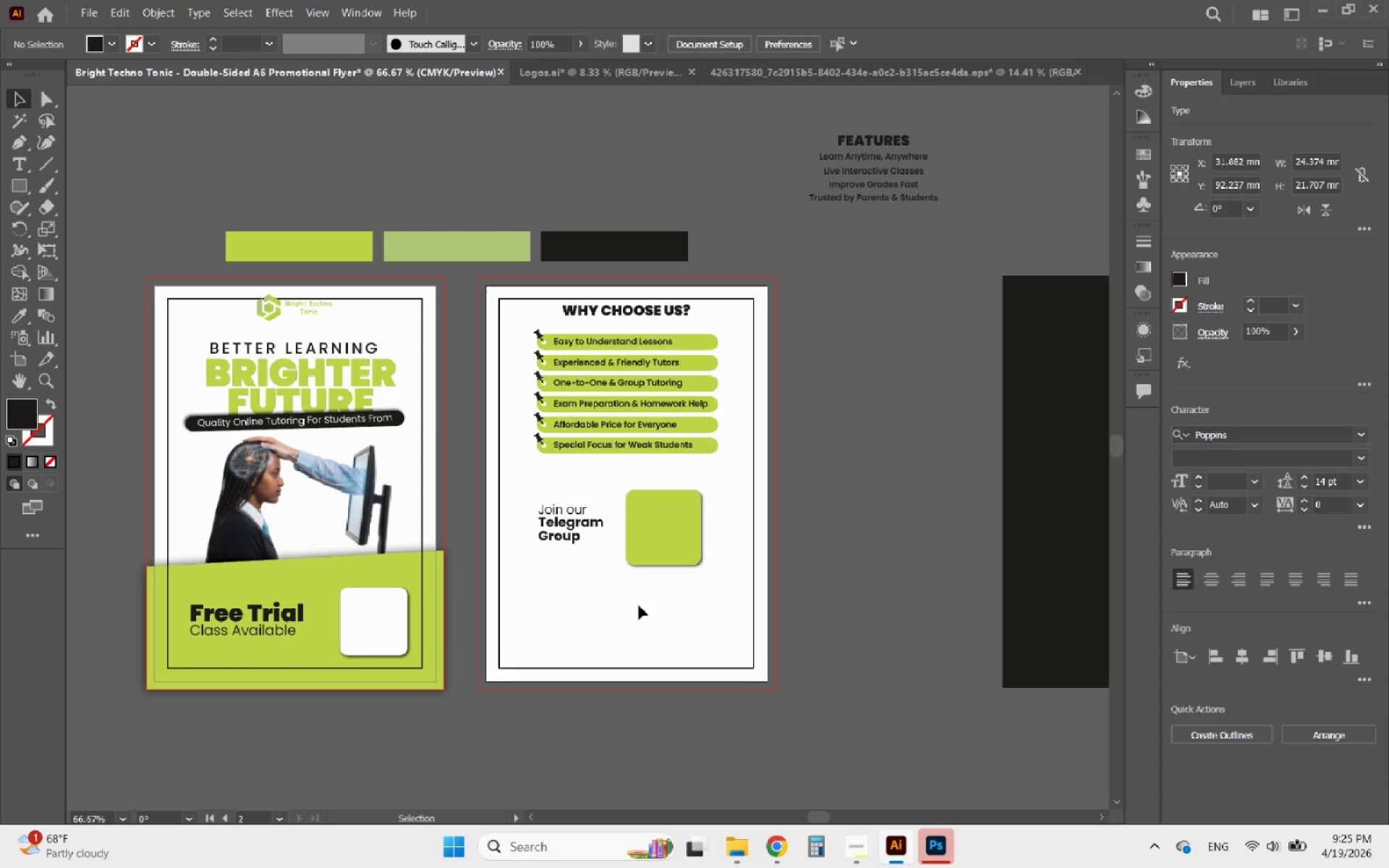 
scroll: coordinate [629, 578], scroll_direction: down, amount: 3.0
 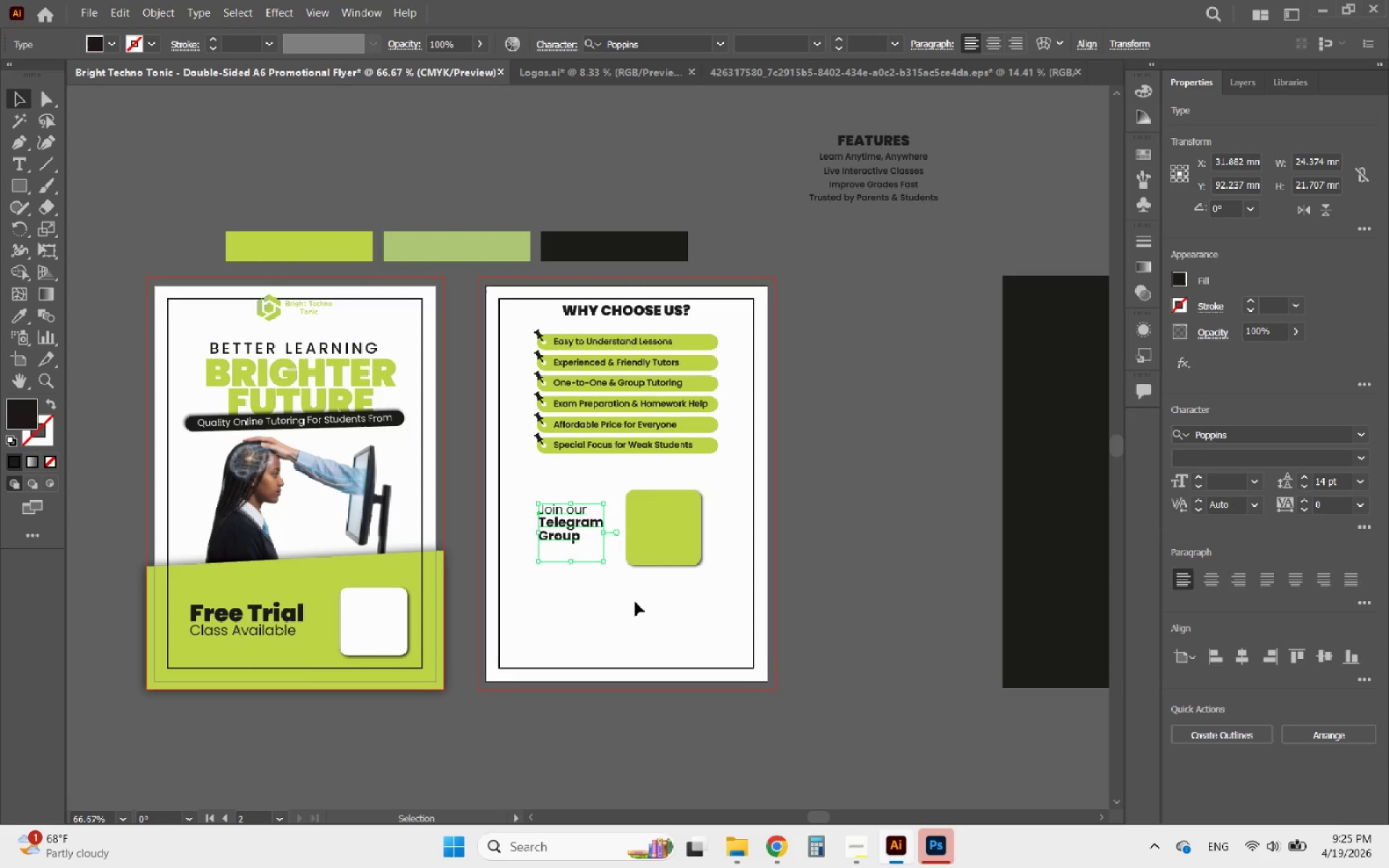 
hold_key(key=AltLeft, duration=0.72)
scroll: coordinate [642, 614], scroll_direction: up, amount: 2.0
 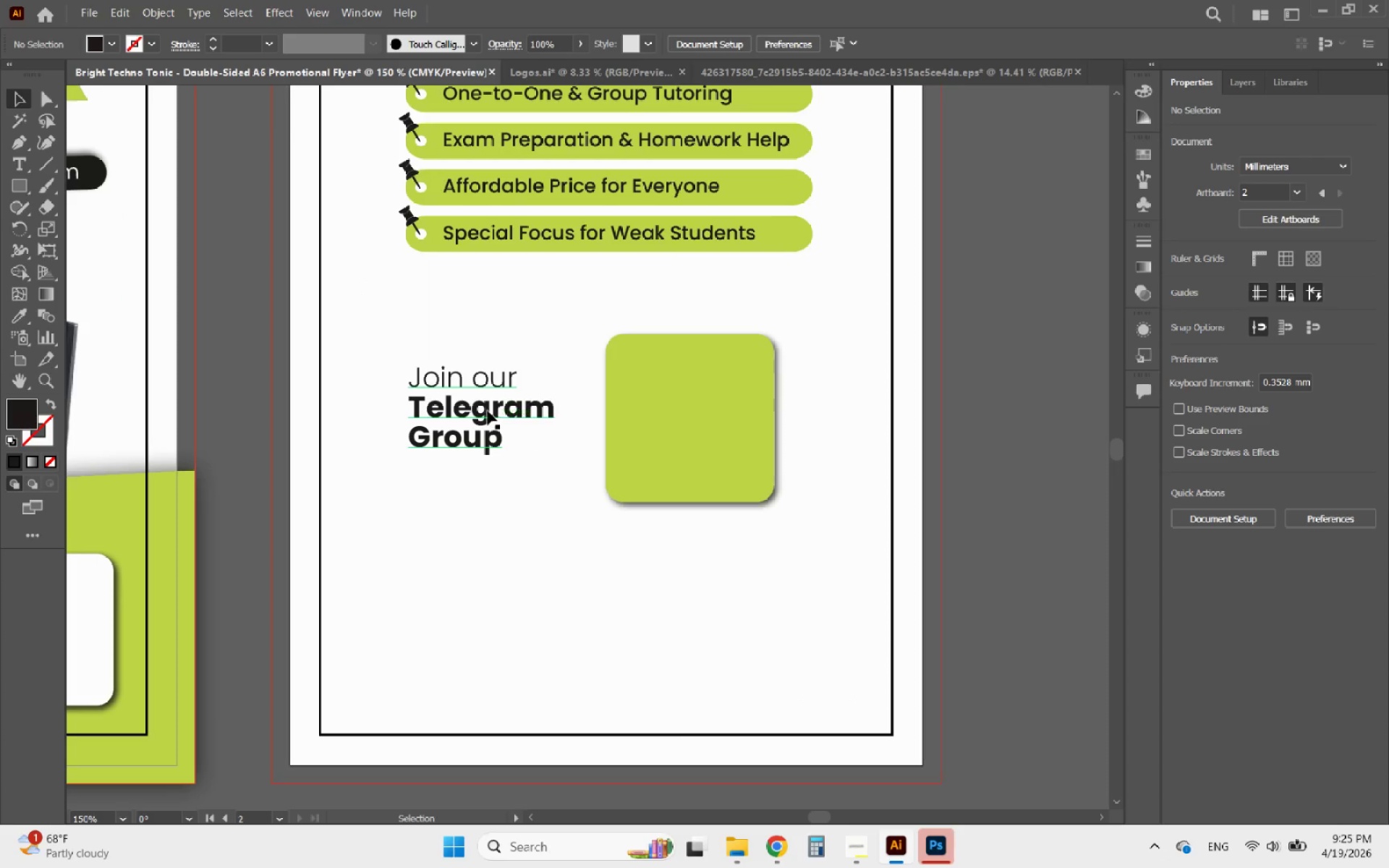 
left_click_drag(start_coordinate=[486, 411], to_coordinate=[484, 418])
 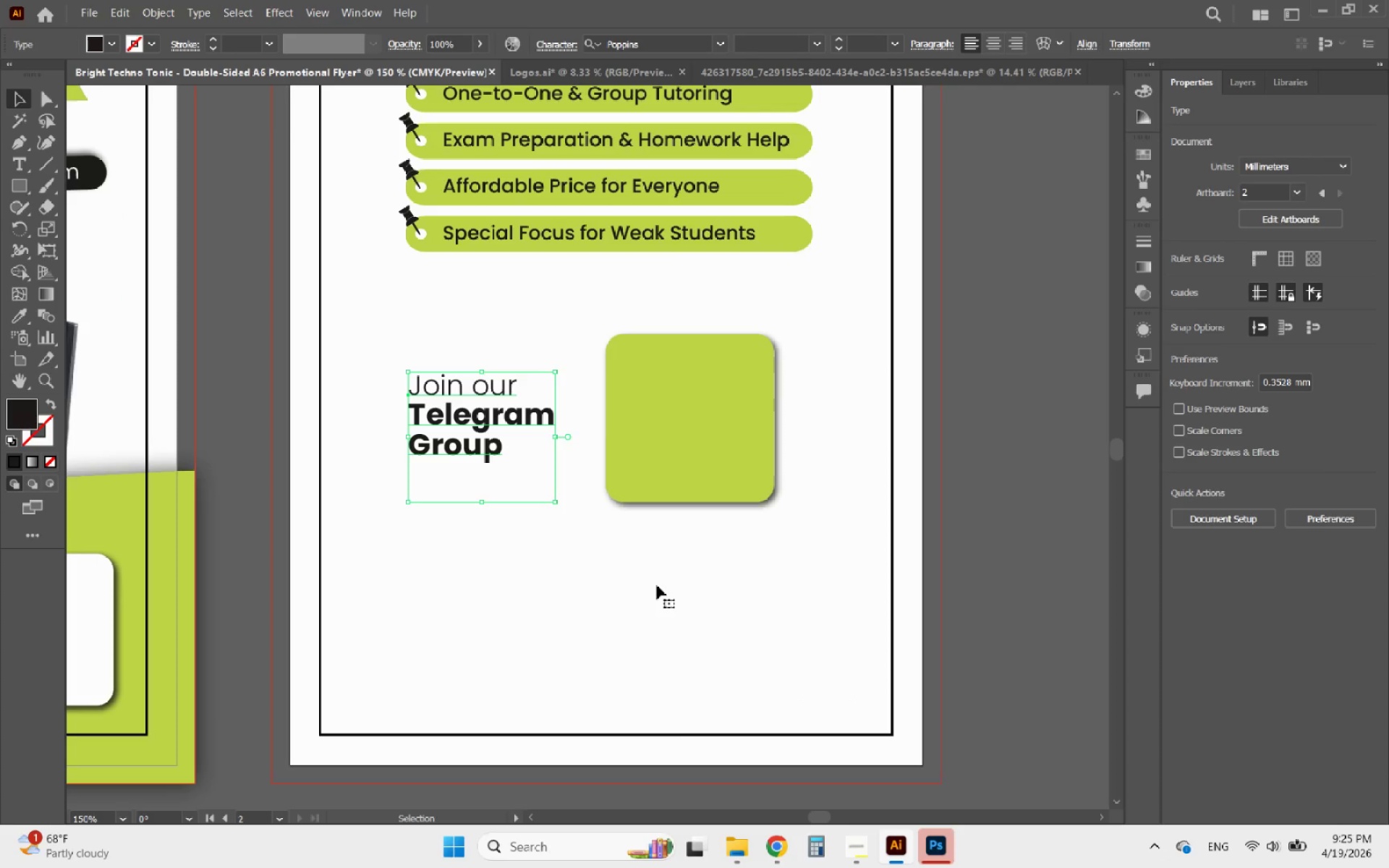 
left_click([657, 585])
 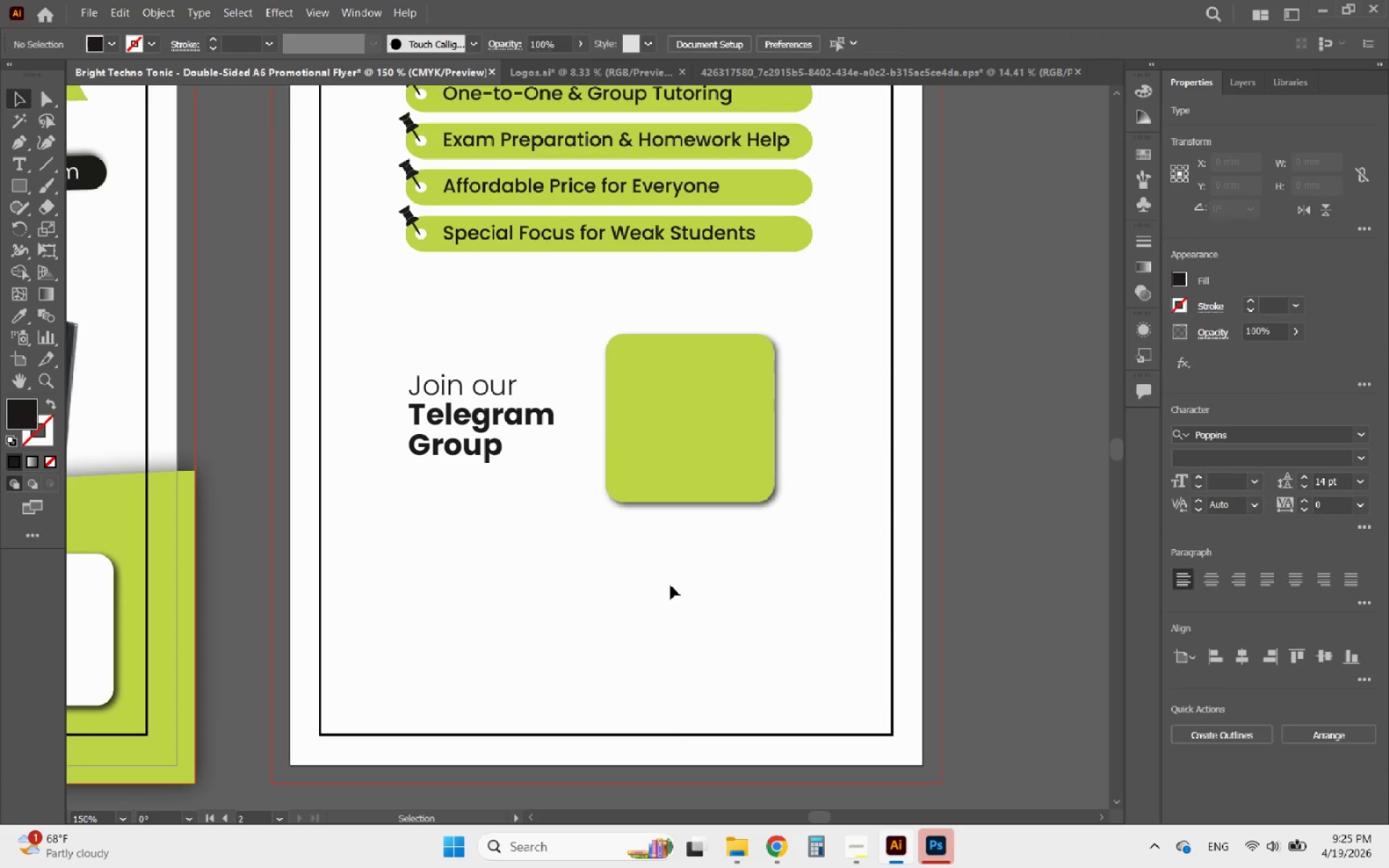 
hold_key(key=AltLeft, duration=0.59)
scroll: coordinate [755, 571], scroll_direction: down, amount: 1.0
 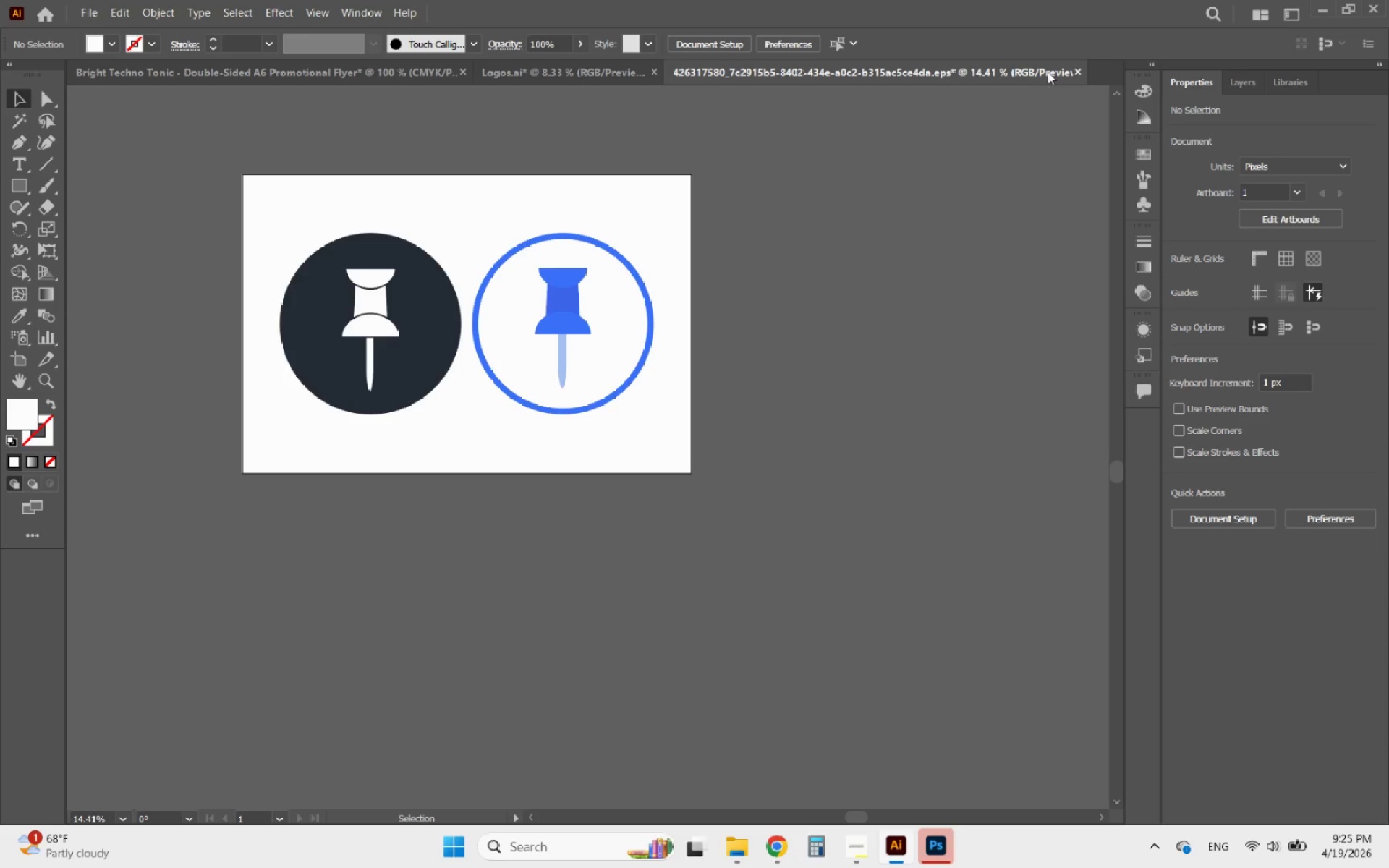 
left_click([1074, 70])
 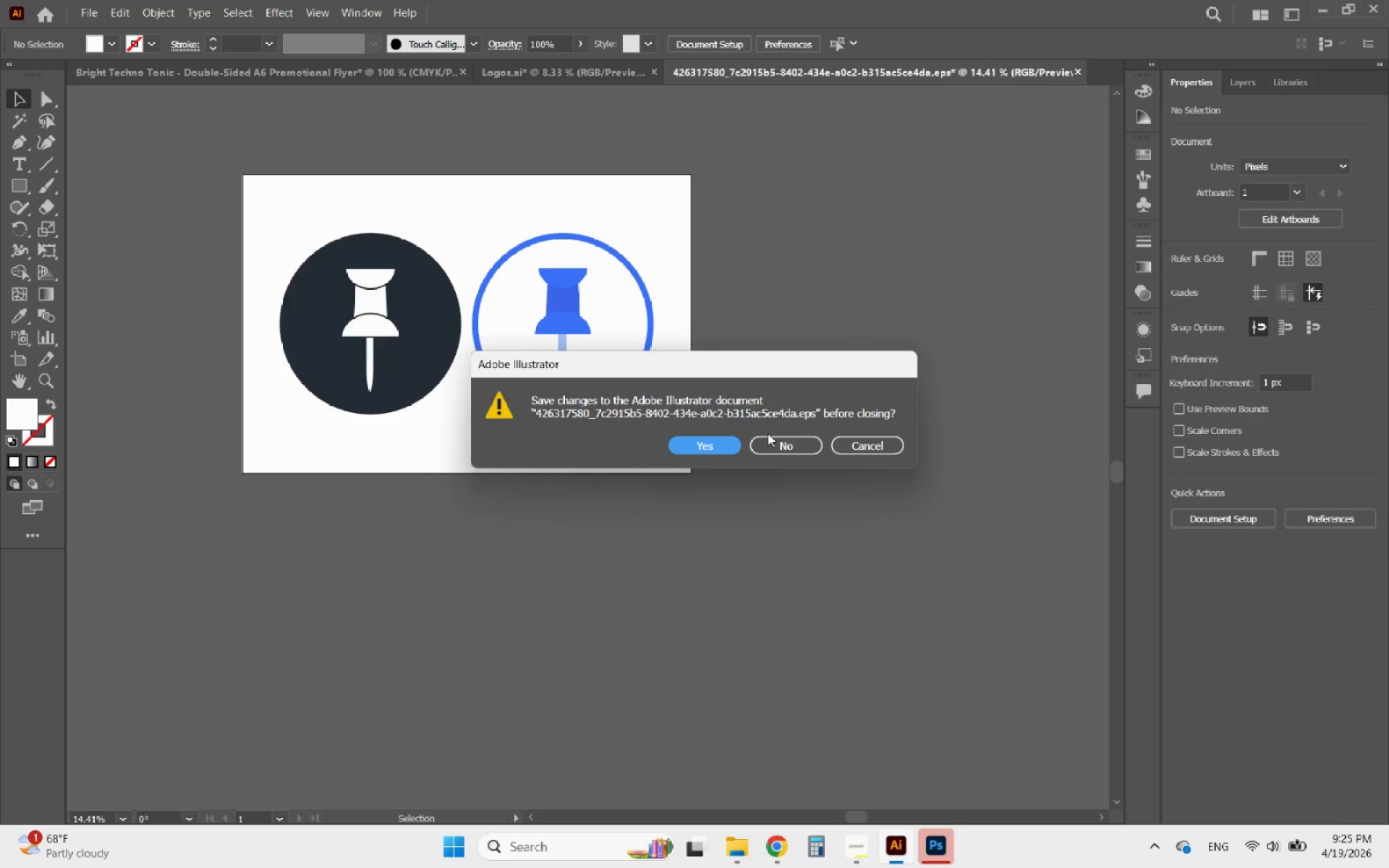 
left_click([778, 440])
 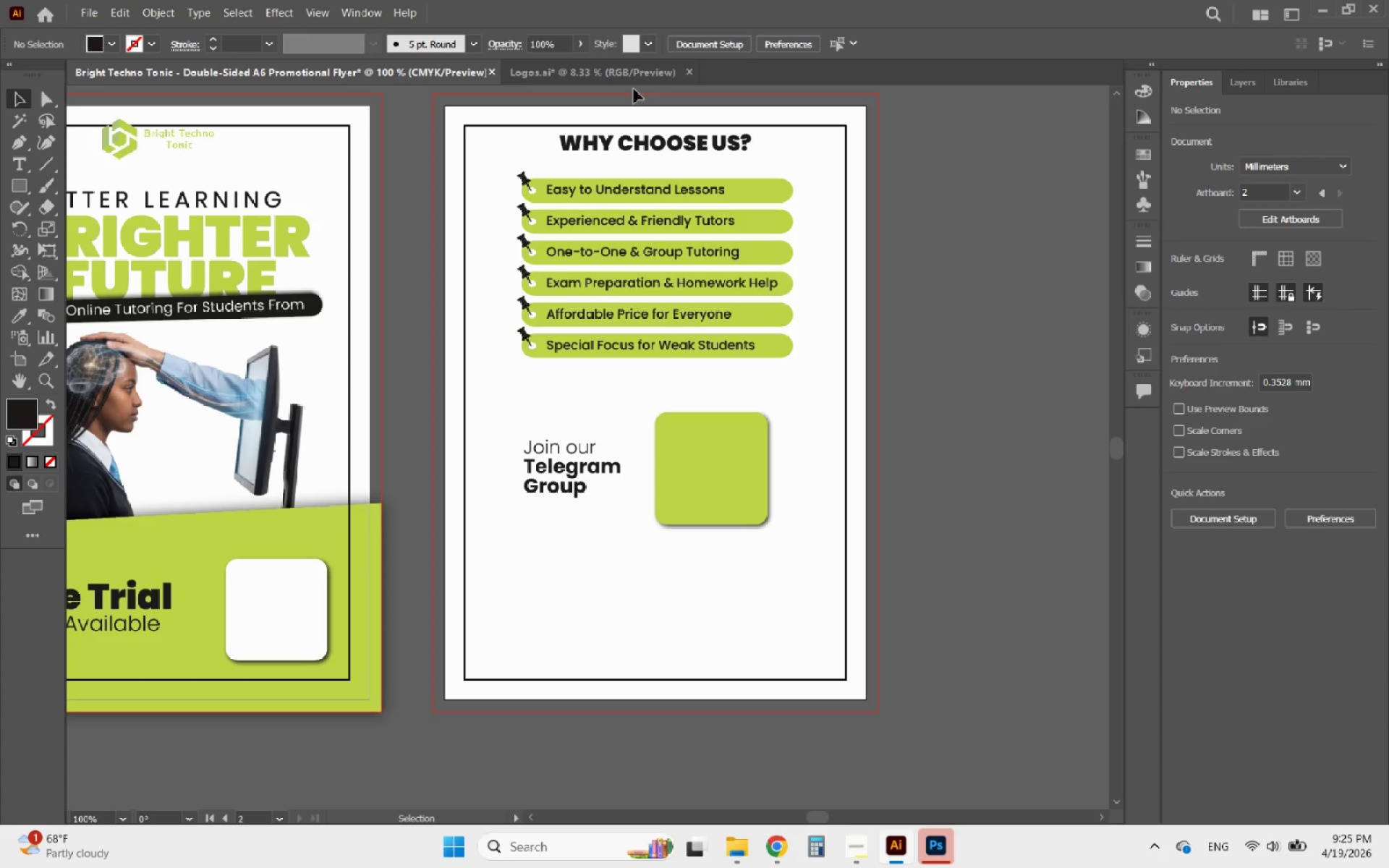 
left_click([629, 74])
 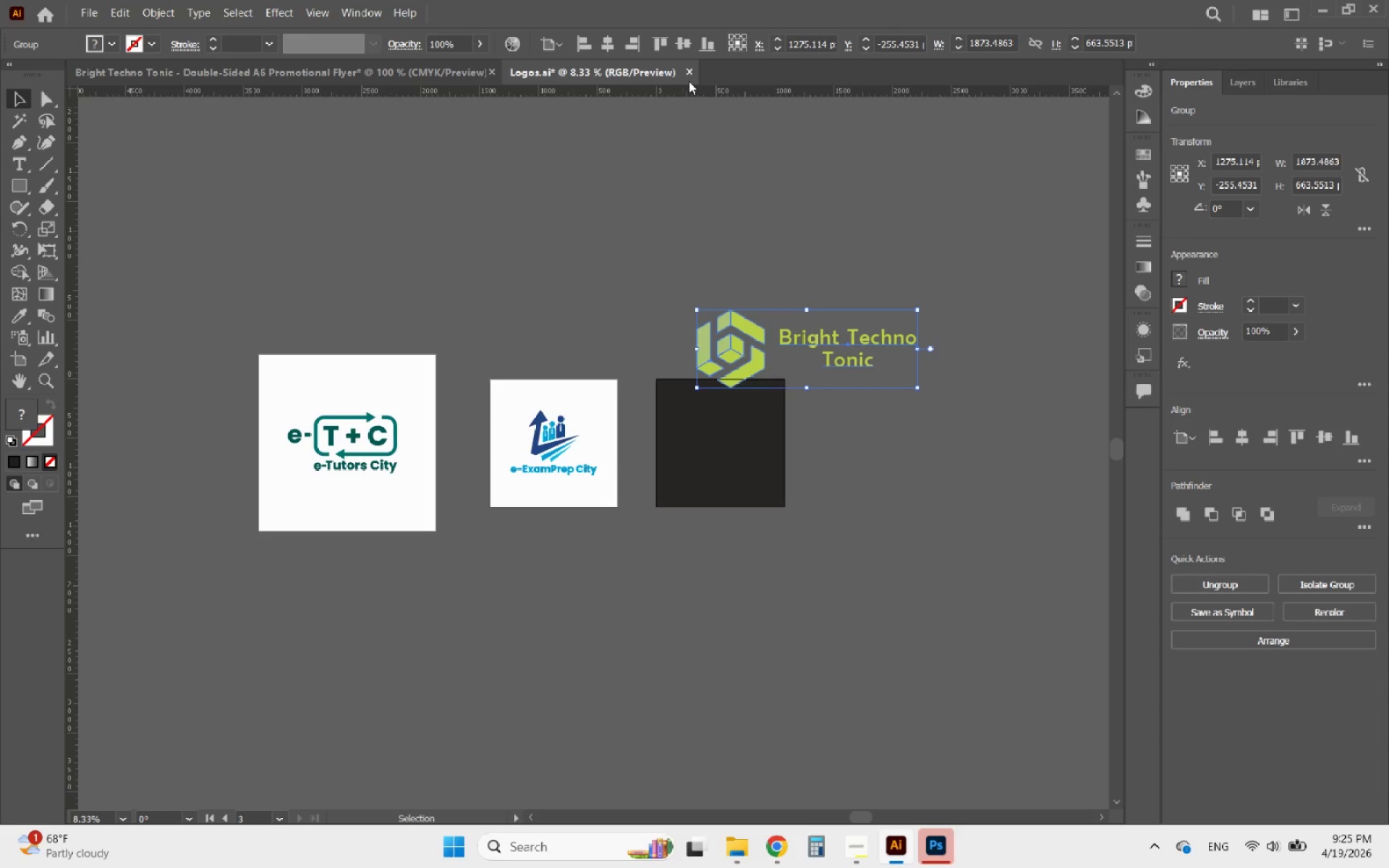 
left_click([691, 69])
 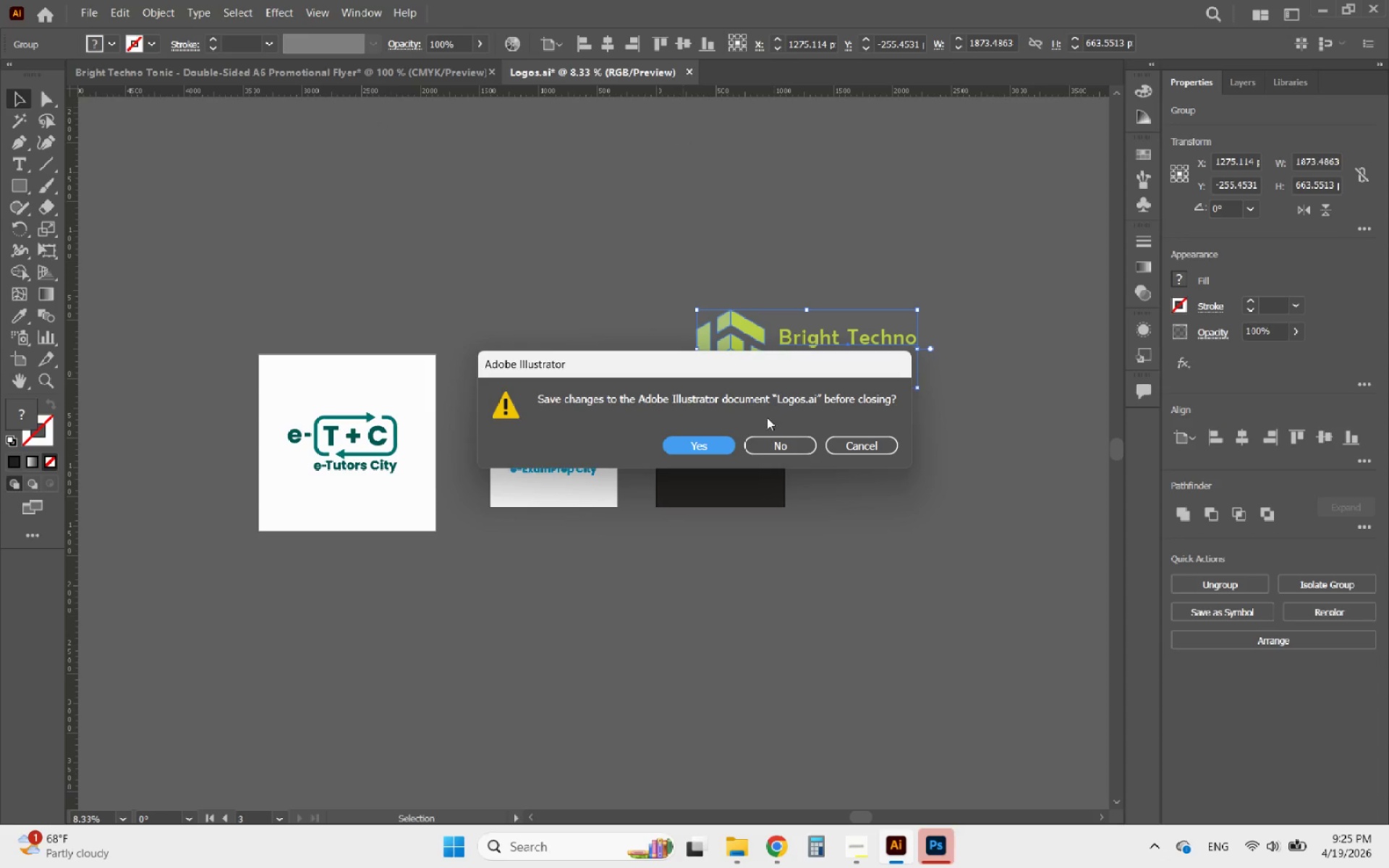 
left_click([790, 450])
 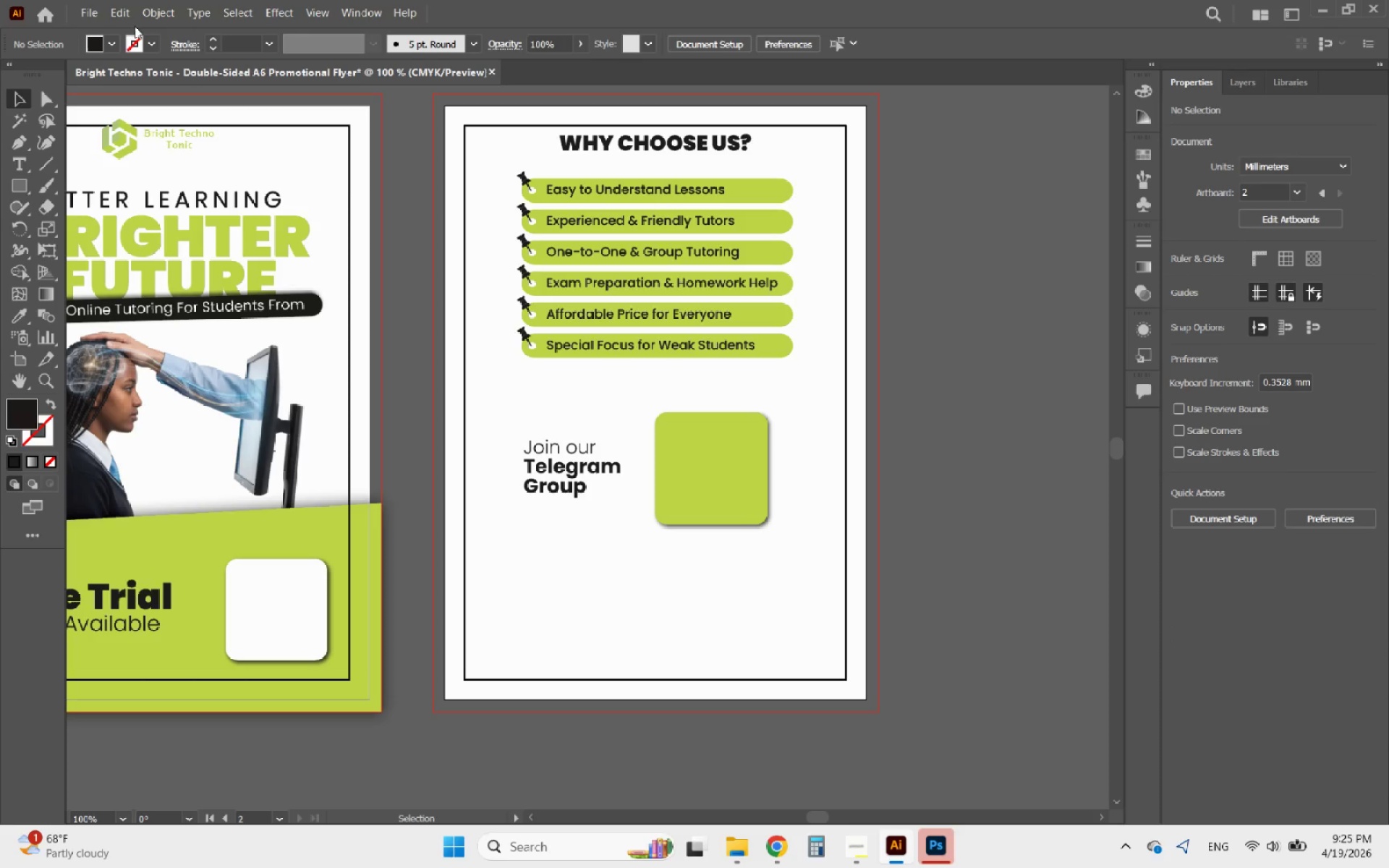 
hold_key(key=AltLeft, duration=0.62)
scroll: coordinate [812, 578], scroll_direction: down, amount: 2.0
 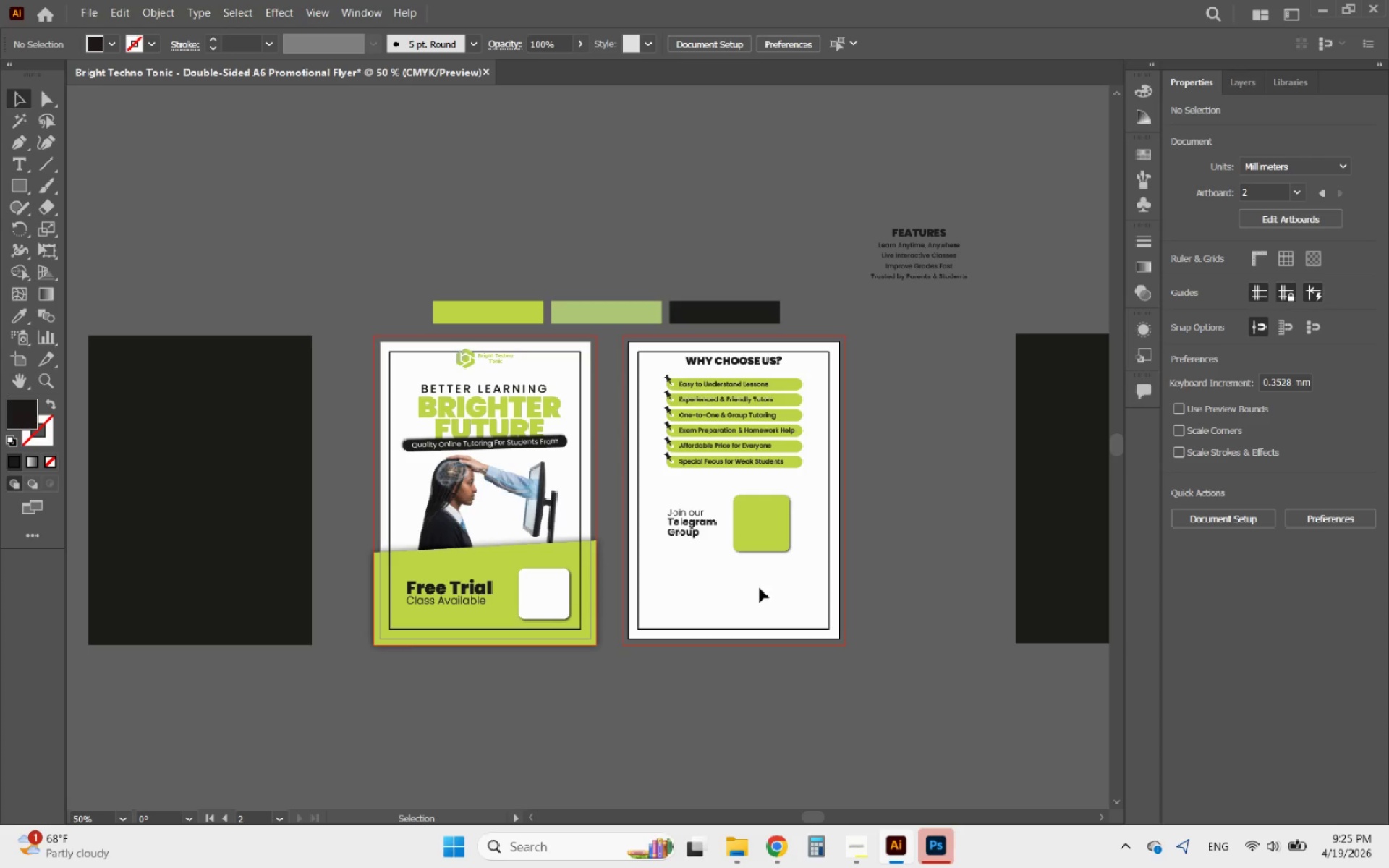 
hold_key(key=AltLeft, duration=0.94)
scroll: coordinate [446, 493], scroll_direction: up, amount: 2.0
 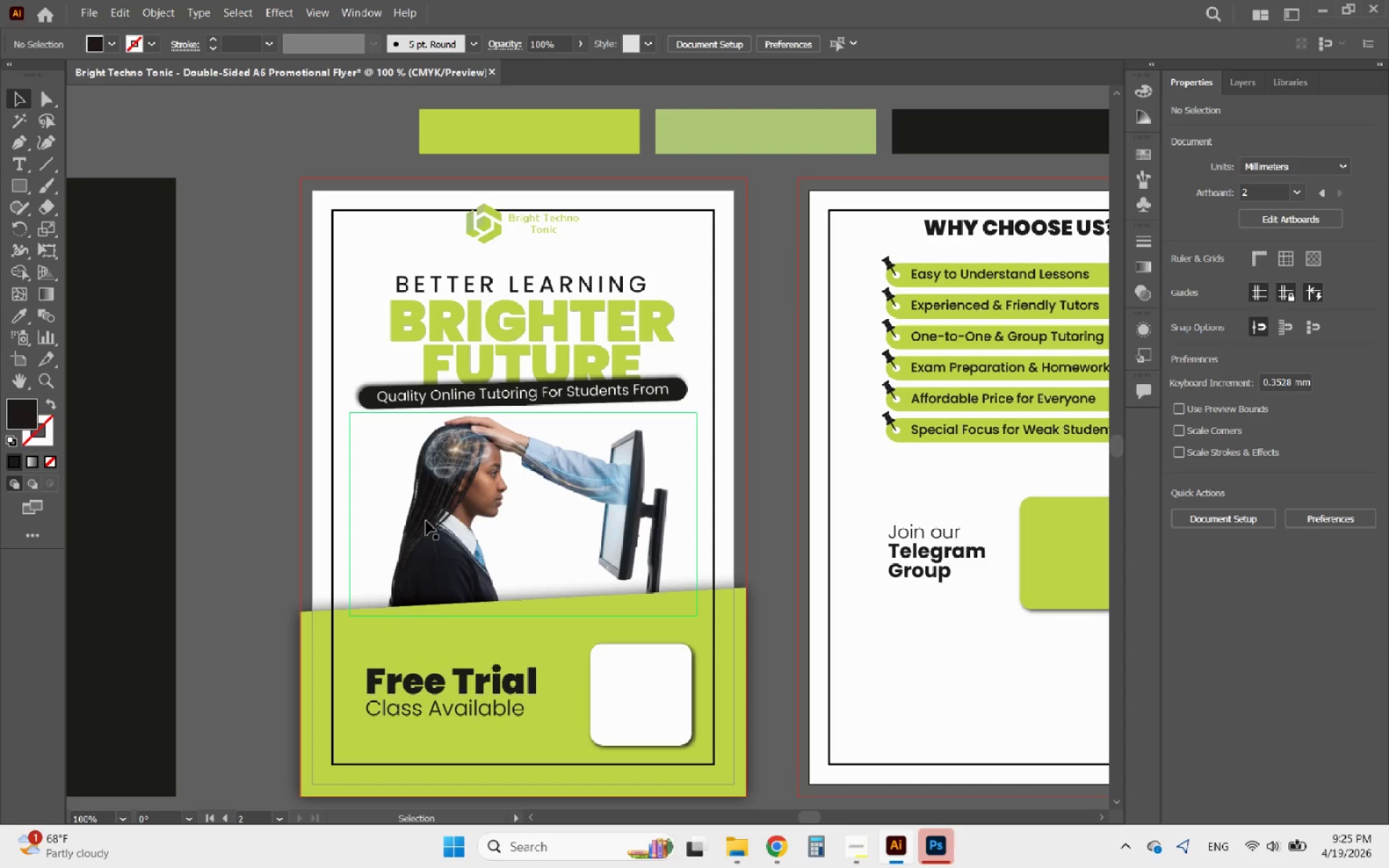 
hold_key(key=AltLeft, duration=3.59)
scroll: coordinate [318, 502], scroll_direction: down, amount: 1.0
 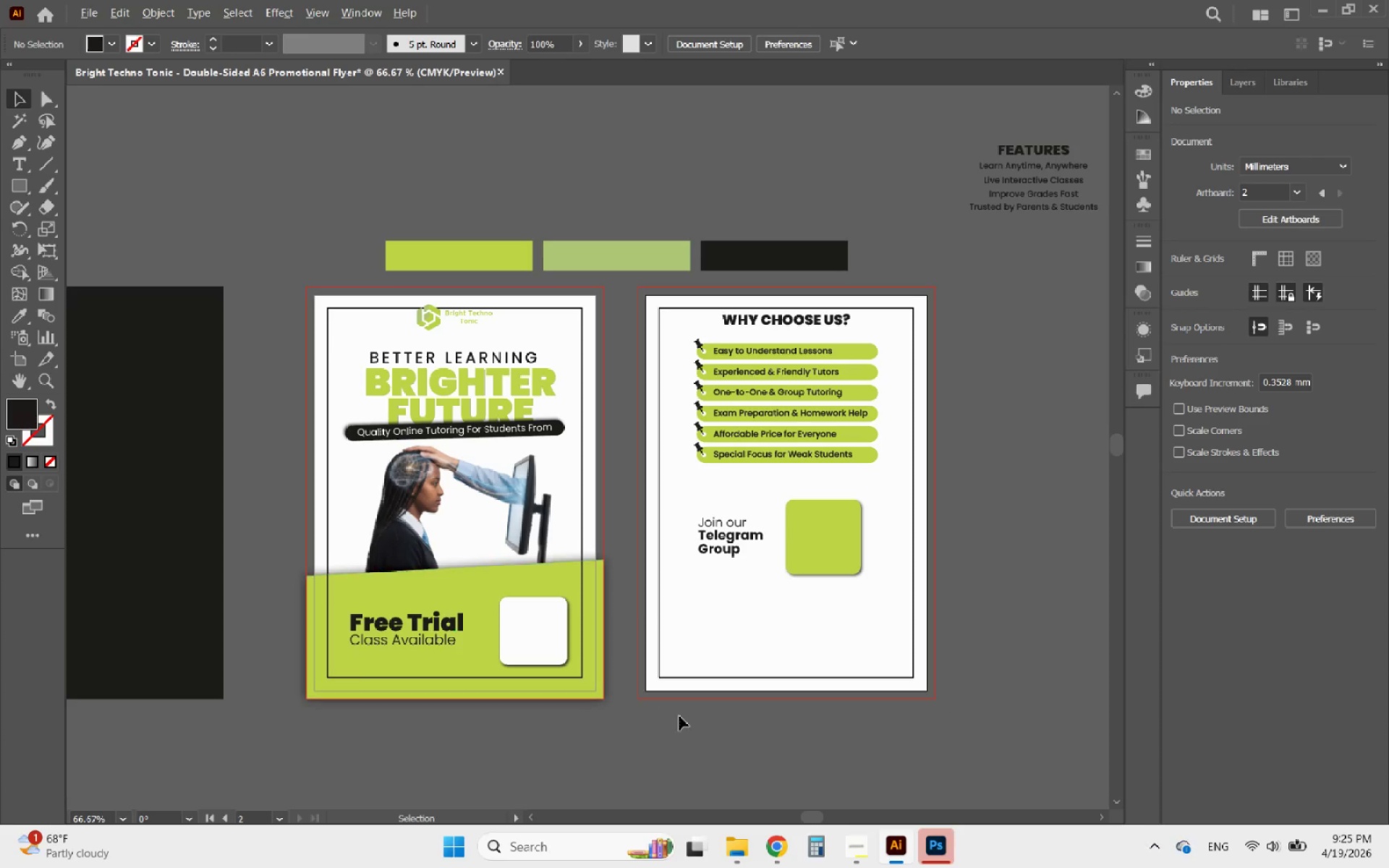 
scroll: coordinate [524, 676], scroll_direction: up, amount: 2.0
 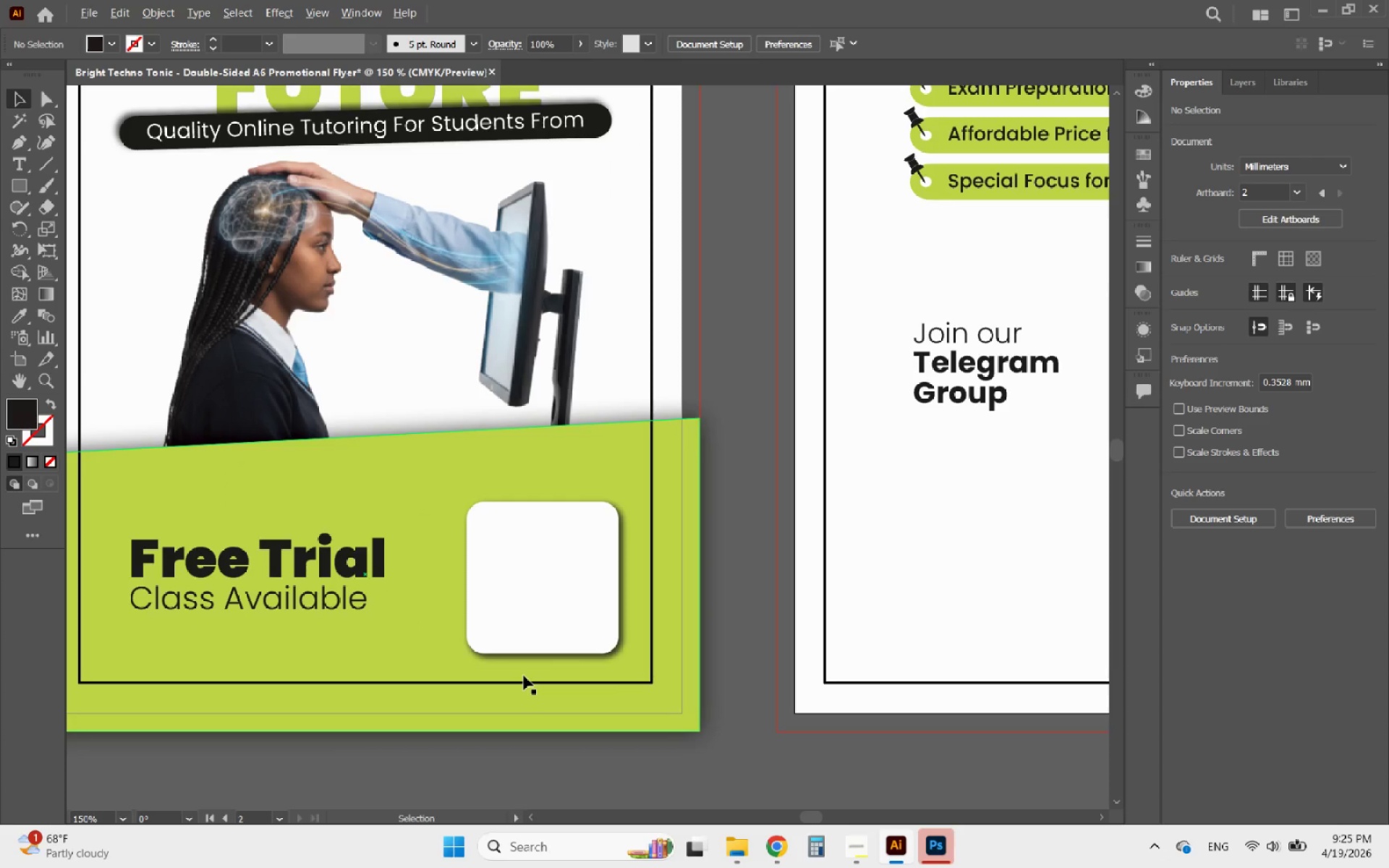 
scroll: coordinate [524, 676], scroll_direction: down, amount: 3.0
 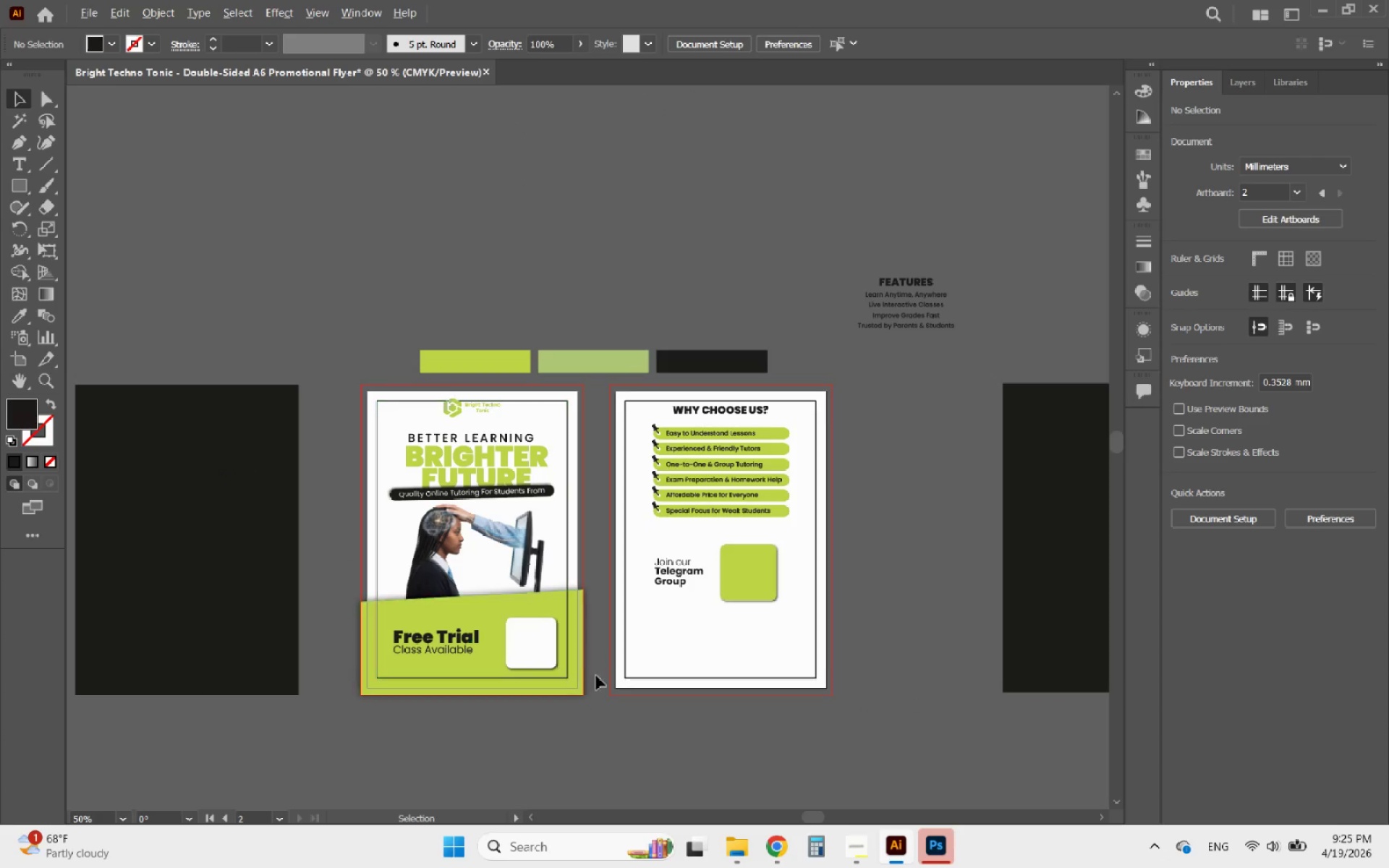 
scroll: coordinate [616, 676], scroll_direction: up, amount: 2.0
 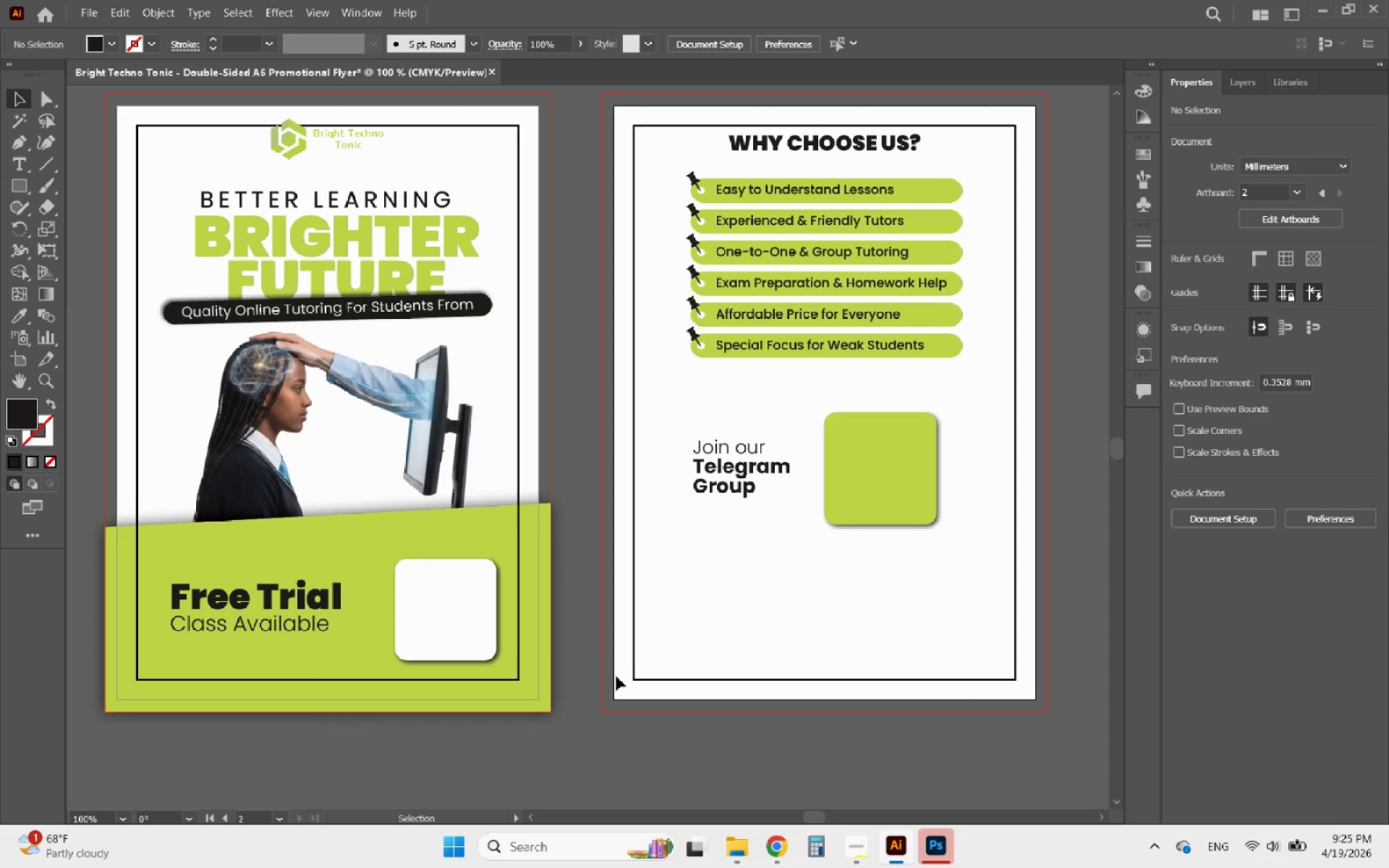 
hold_key(key=AltLeft, duration=0.75)
 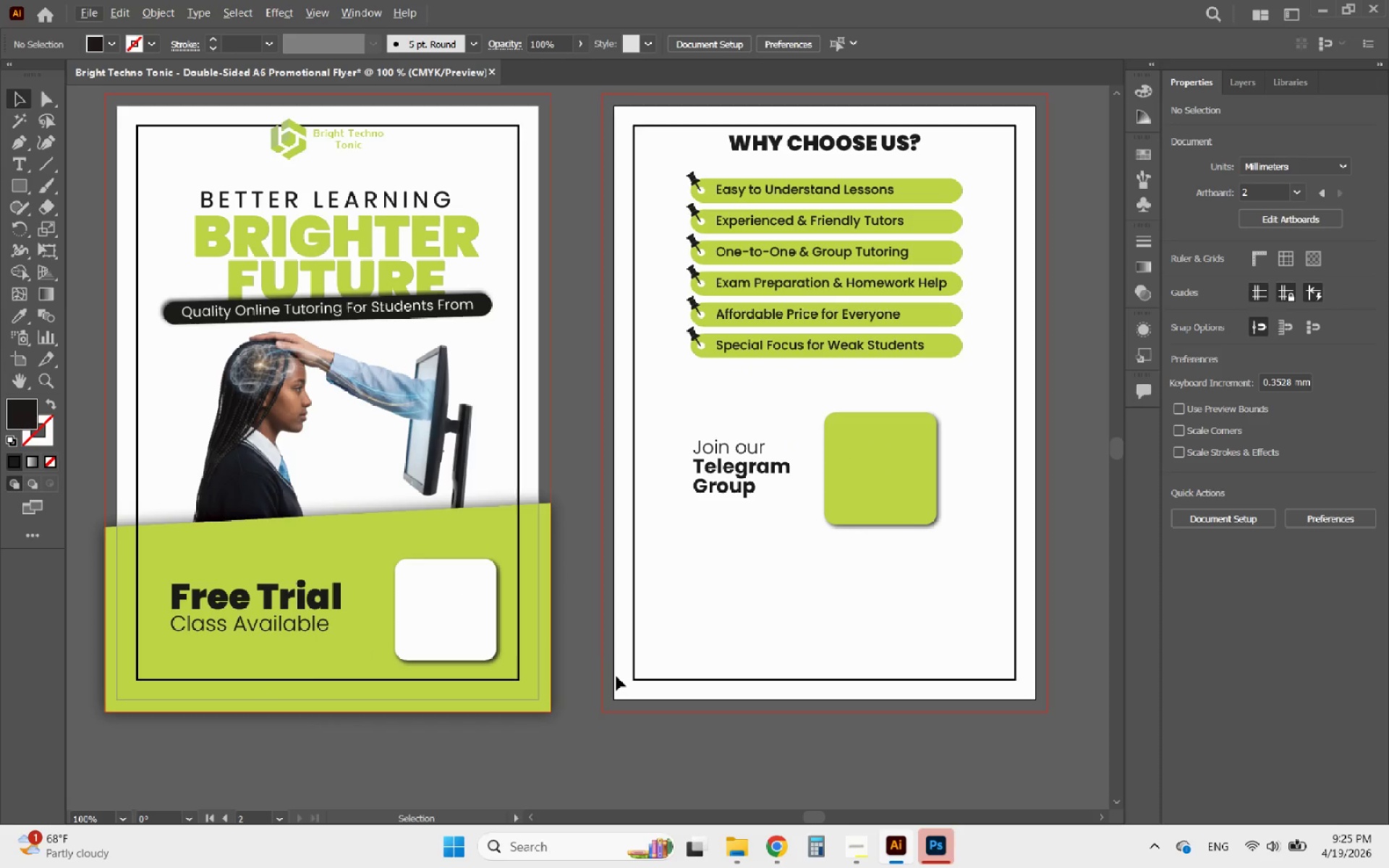 
left_click([366, 553])
 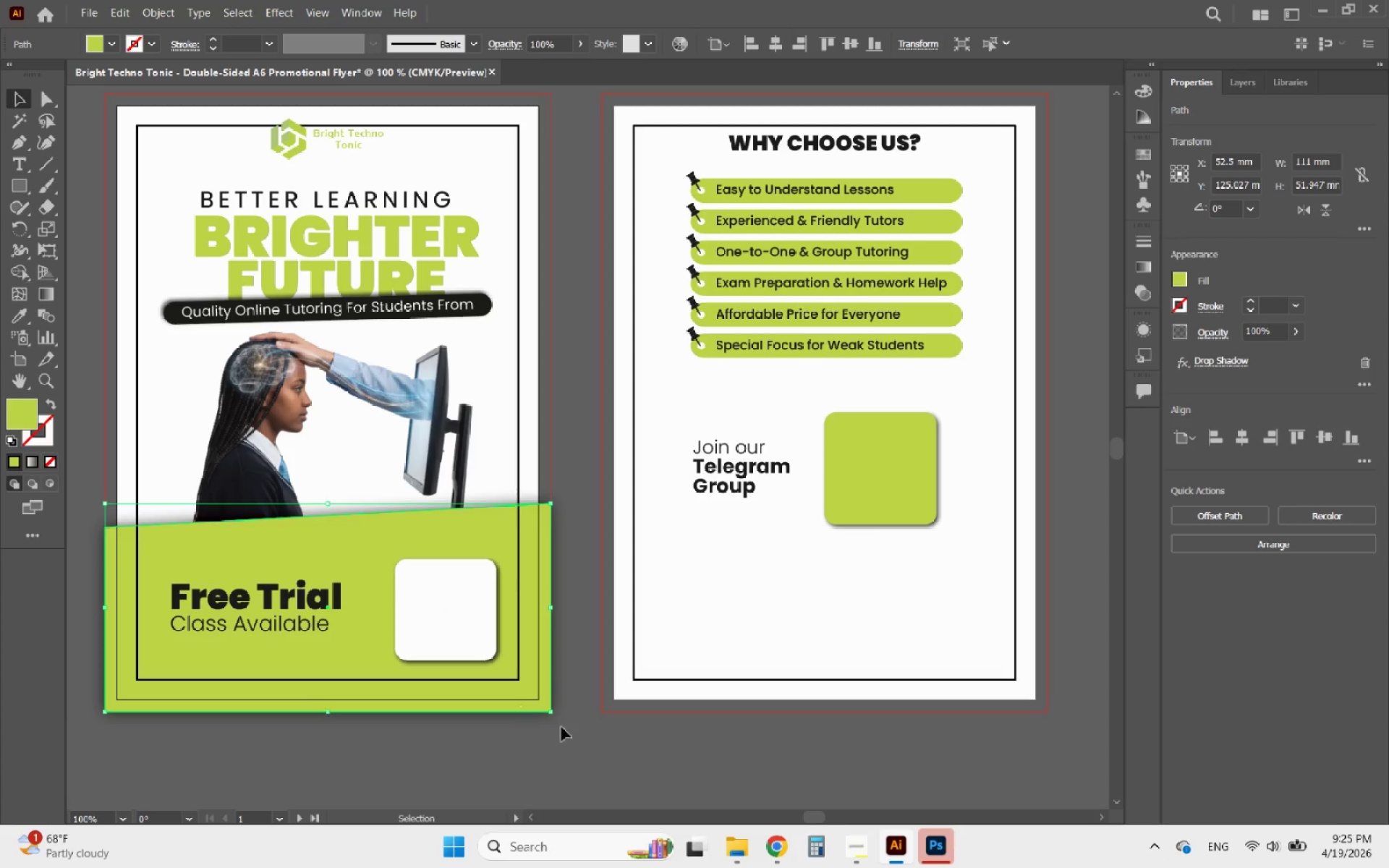 
left_click([608, 760])
 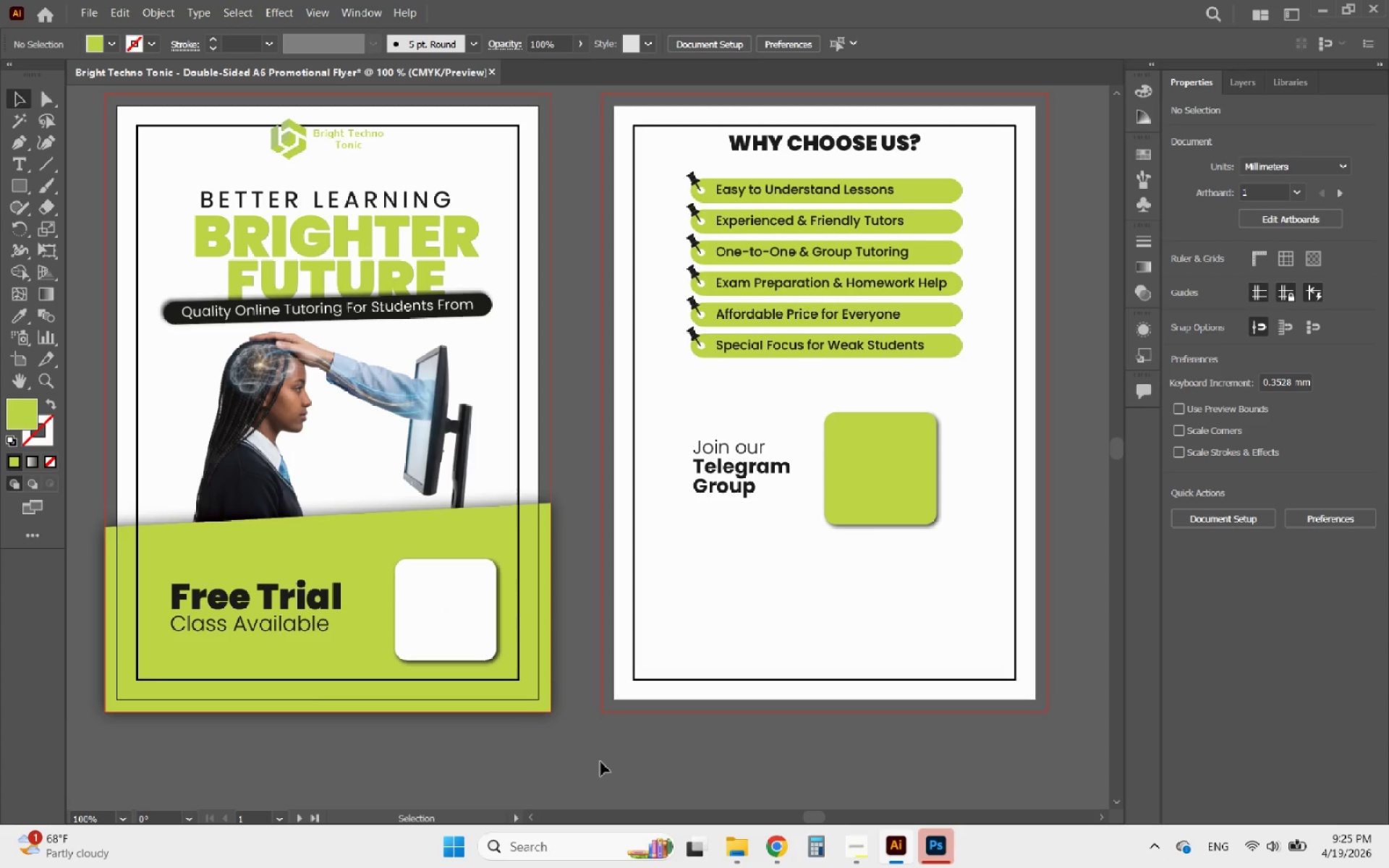 
hold_key(key=AltLeft, duration=1.05)
scroll: coordinate [575, 654], scroll_direction: down, amount: 1.0
 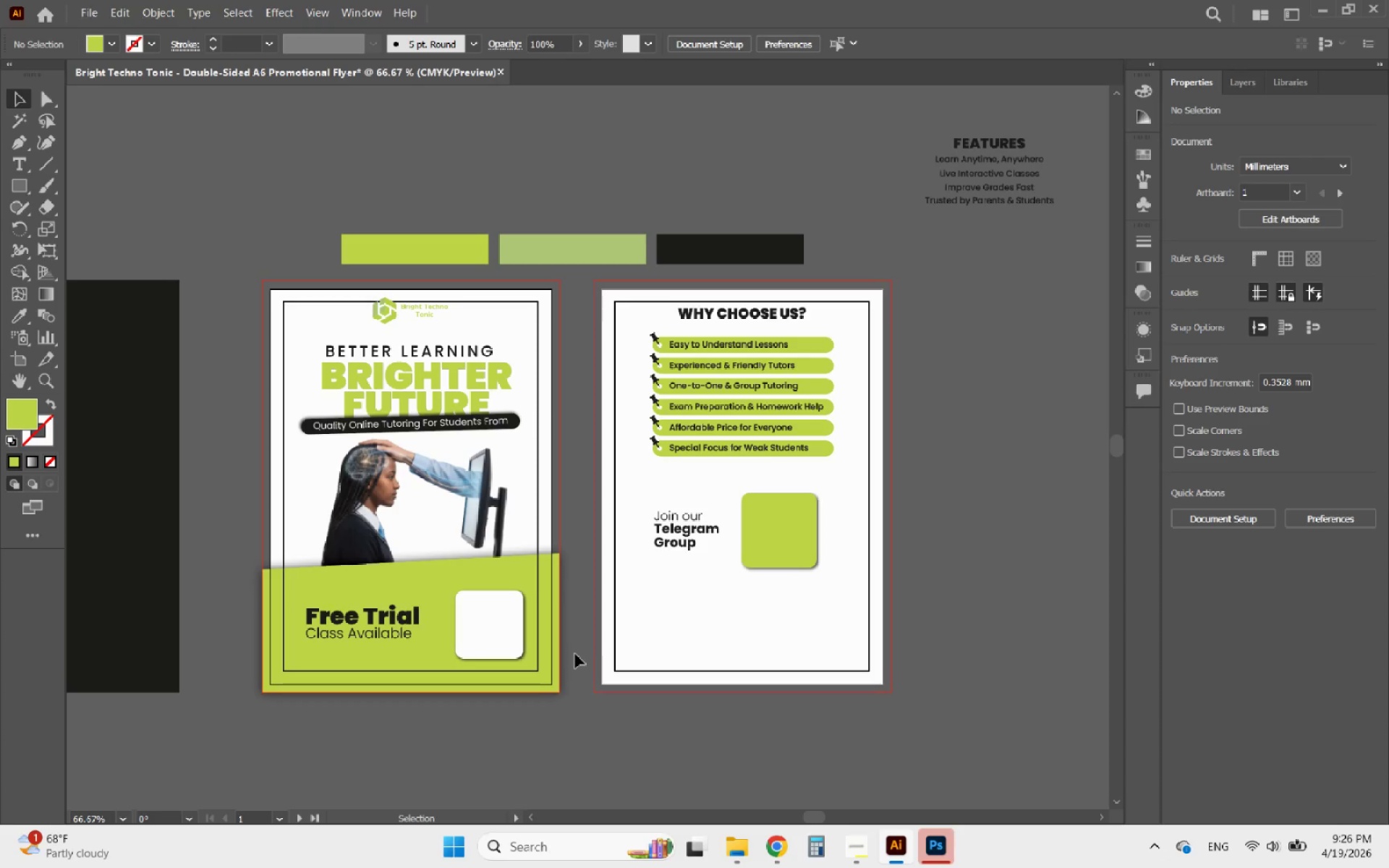 
hold_key(key=AltLeft, duration=1.19)
scroll: coordinate [535, 618], scroll_direction: up, amount: 1.0
 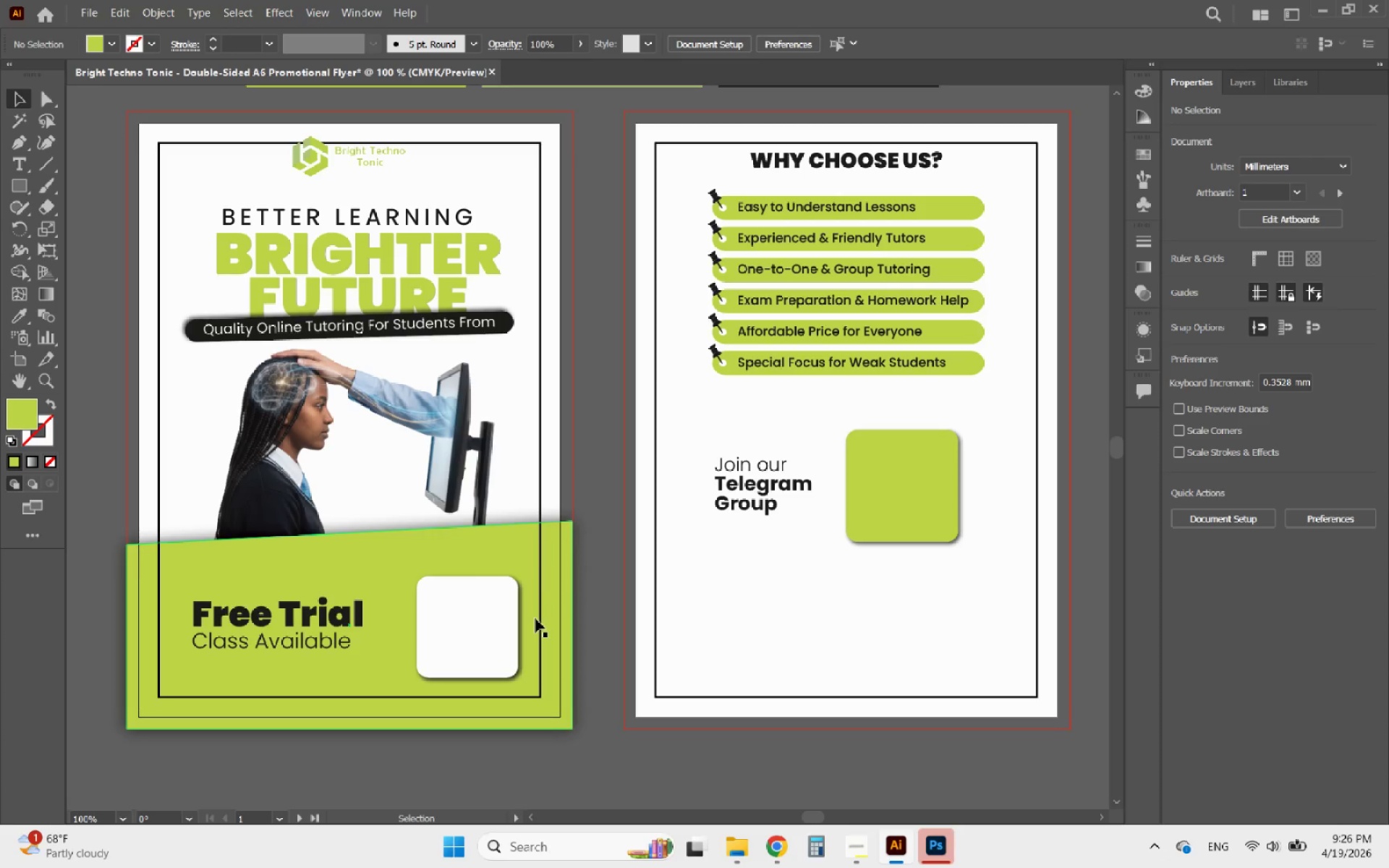 
wait(10.02)
 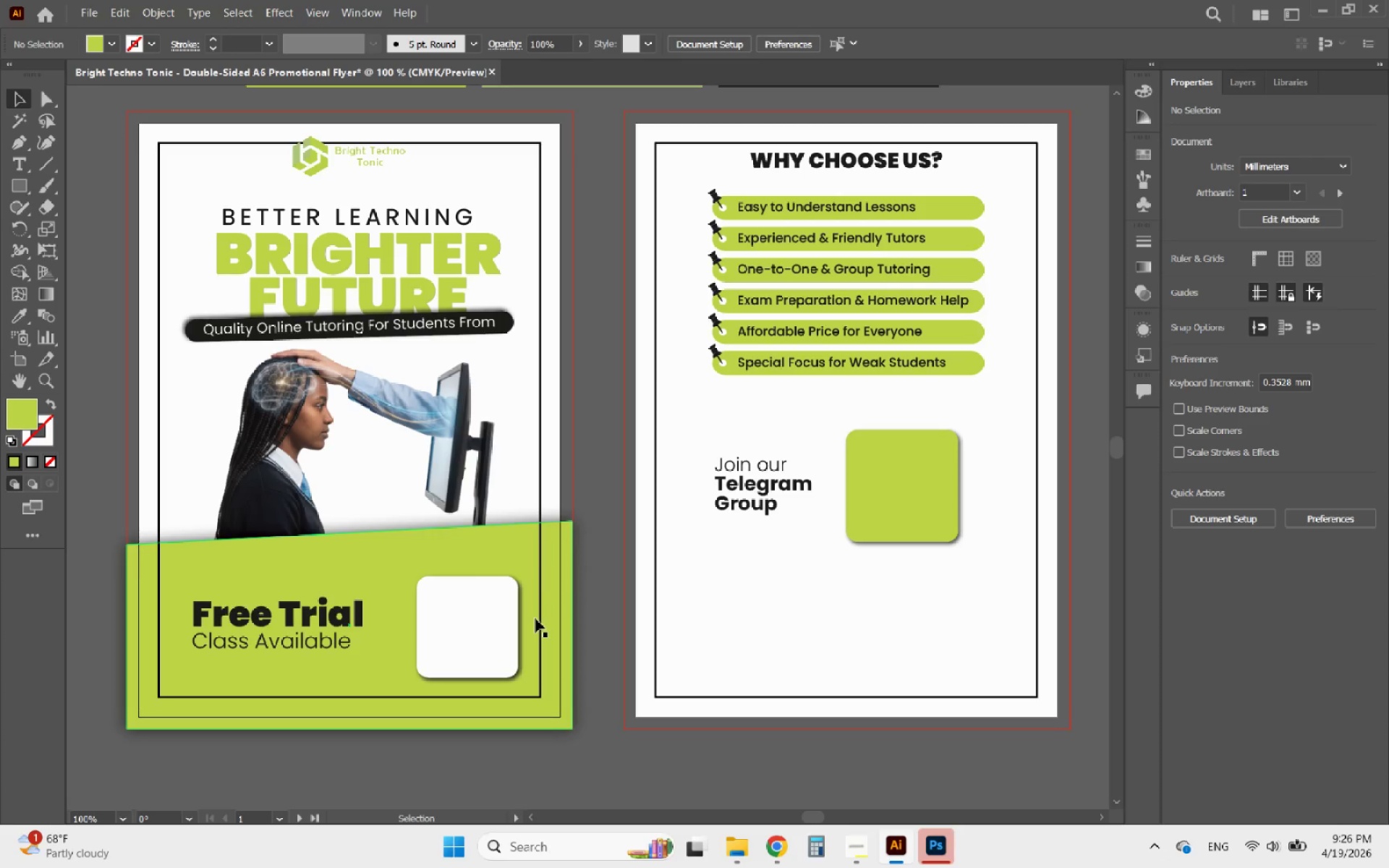 
hold_key(key=AltLeft, duration=6.16)
scroll: coordinate [734, 433], scroll_direction: down, amount: 1.0
 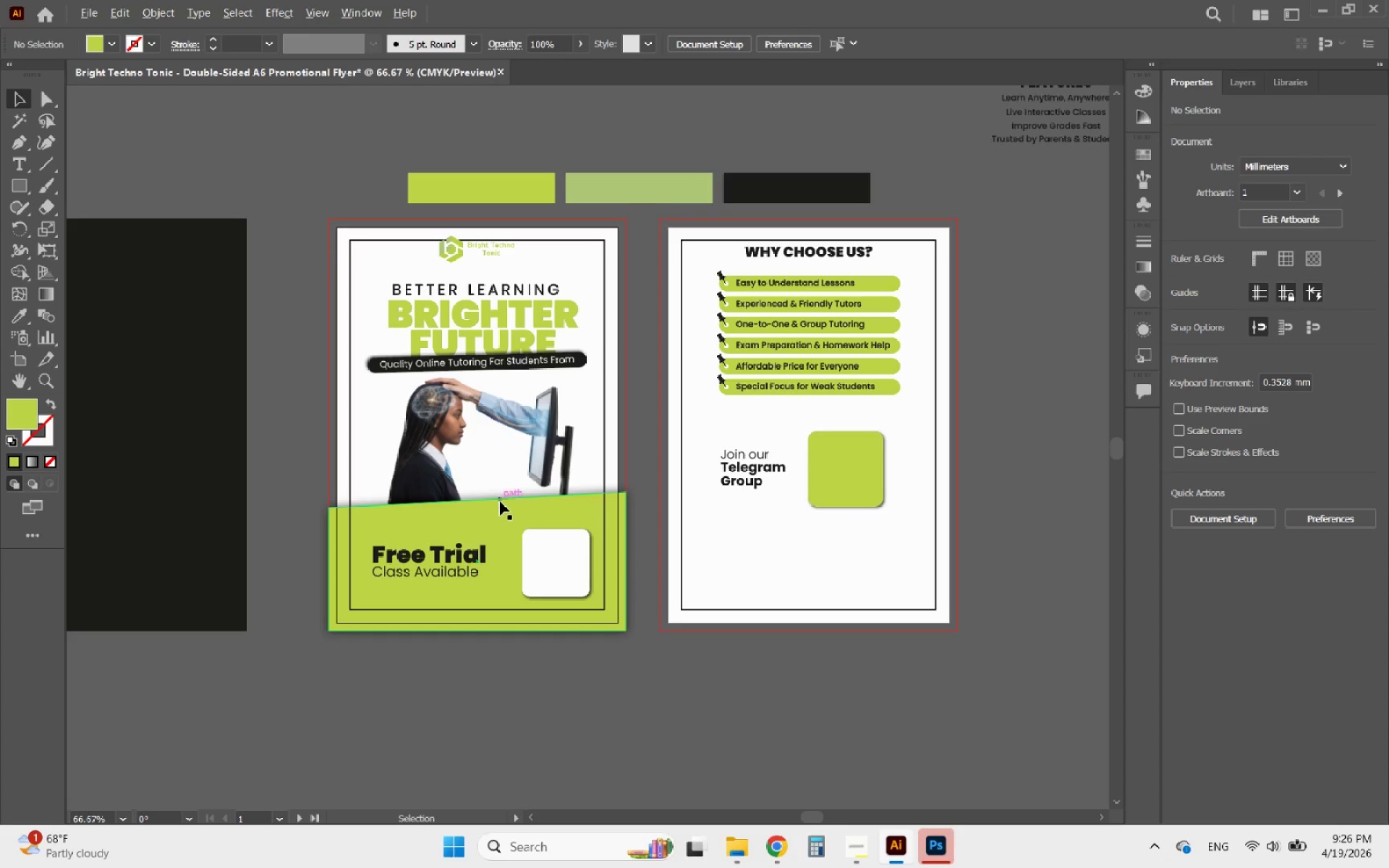 
scroll: coordinate [506, 456], scroll_direction: up, amount: 4.0
 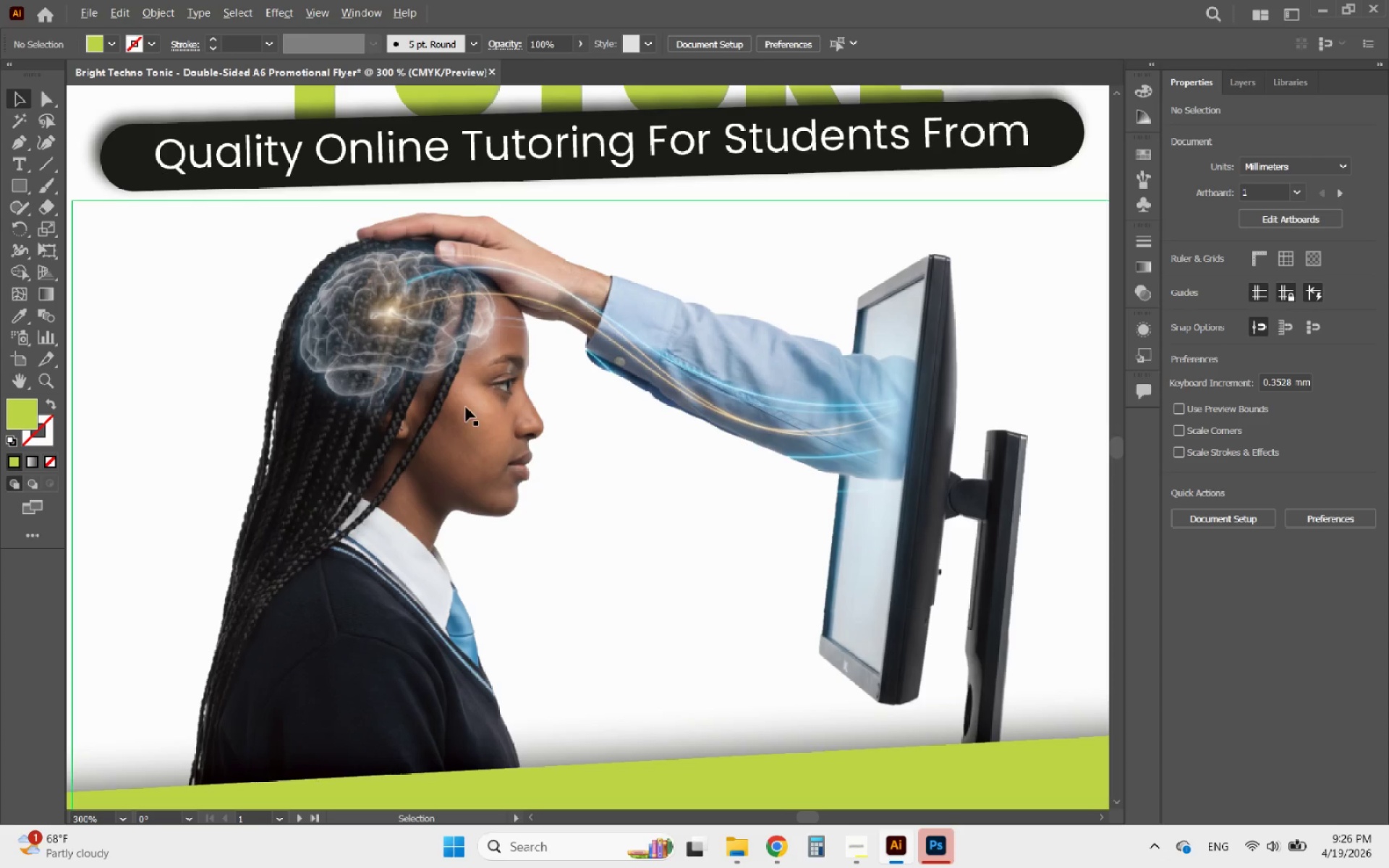 
scroll: coordinate [456, 387], scroll_direction: down, amount: 3.0
 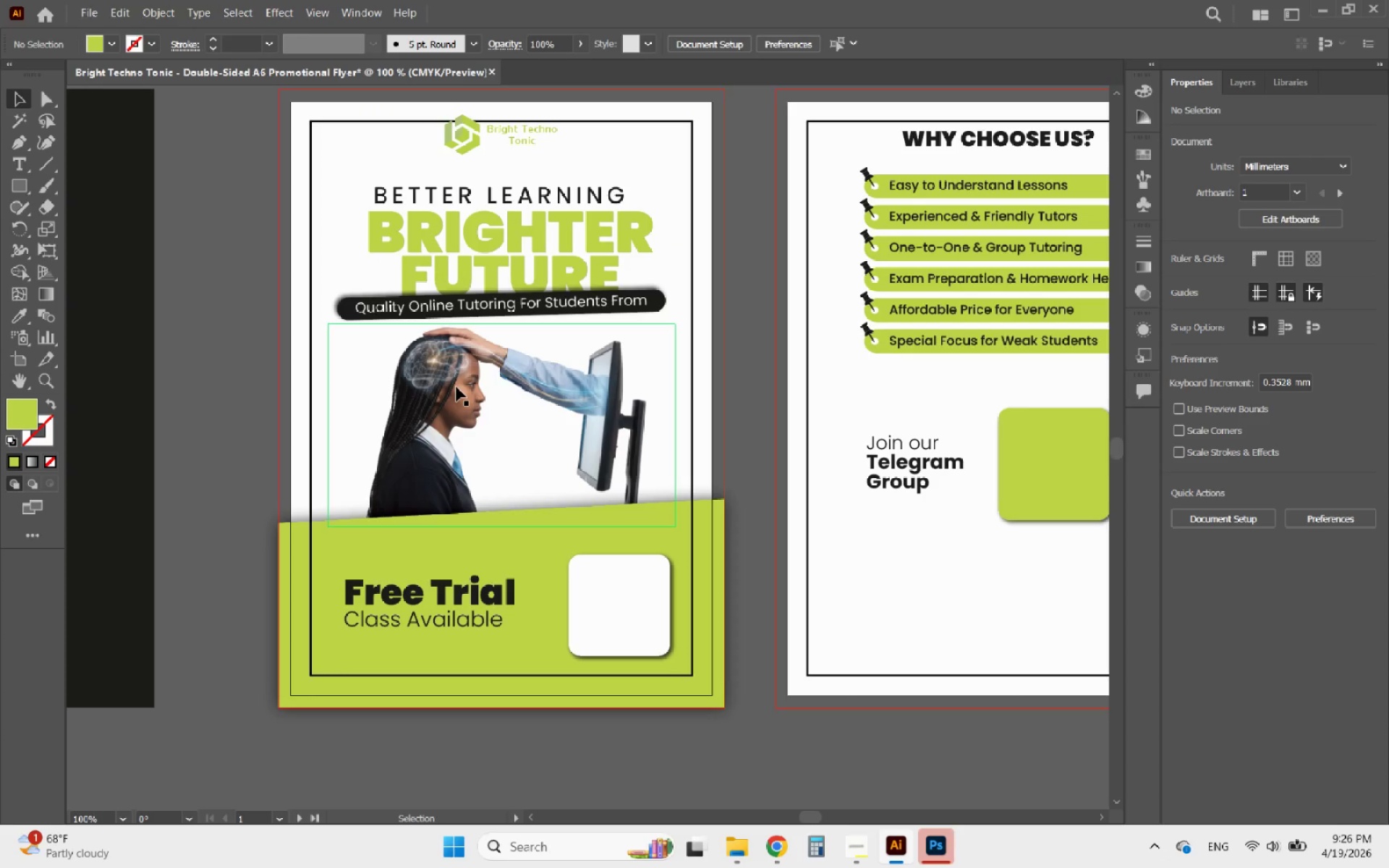 
hold_key(key=AltLeft, duration=1.3)
scroll: coordinate [504, 417], scroll_direction: down, amount: 2.0
 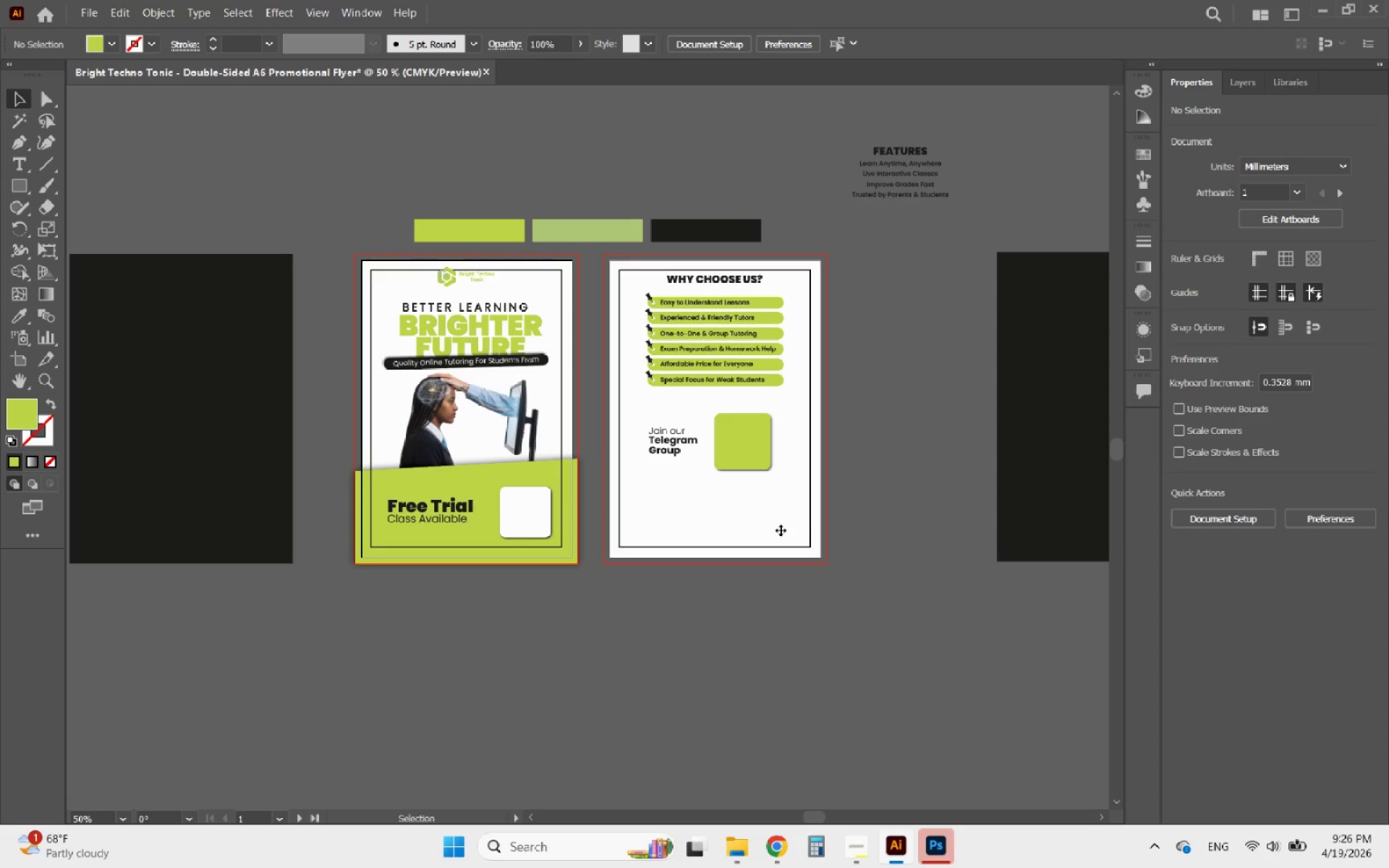 
hold_key(key=AltLeft, duration=1.77)
scroll: coordinate [664, 421], scroll_direction: up, amount: 5.0
 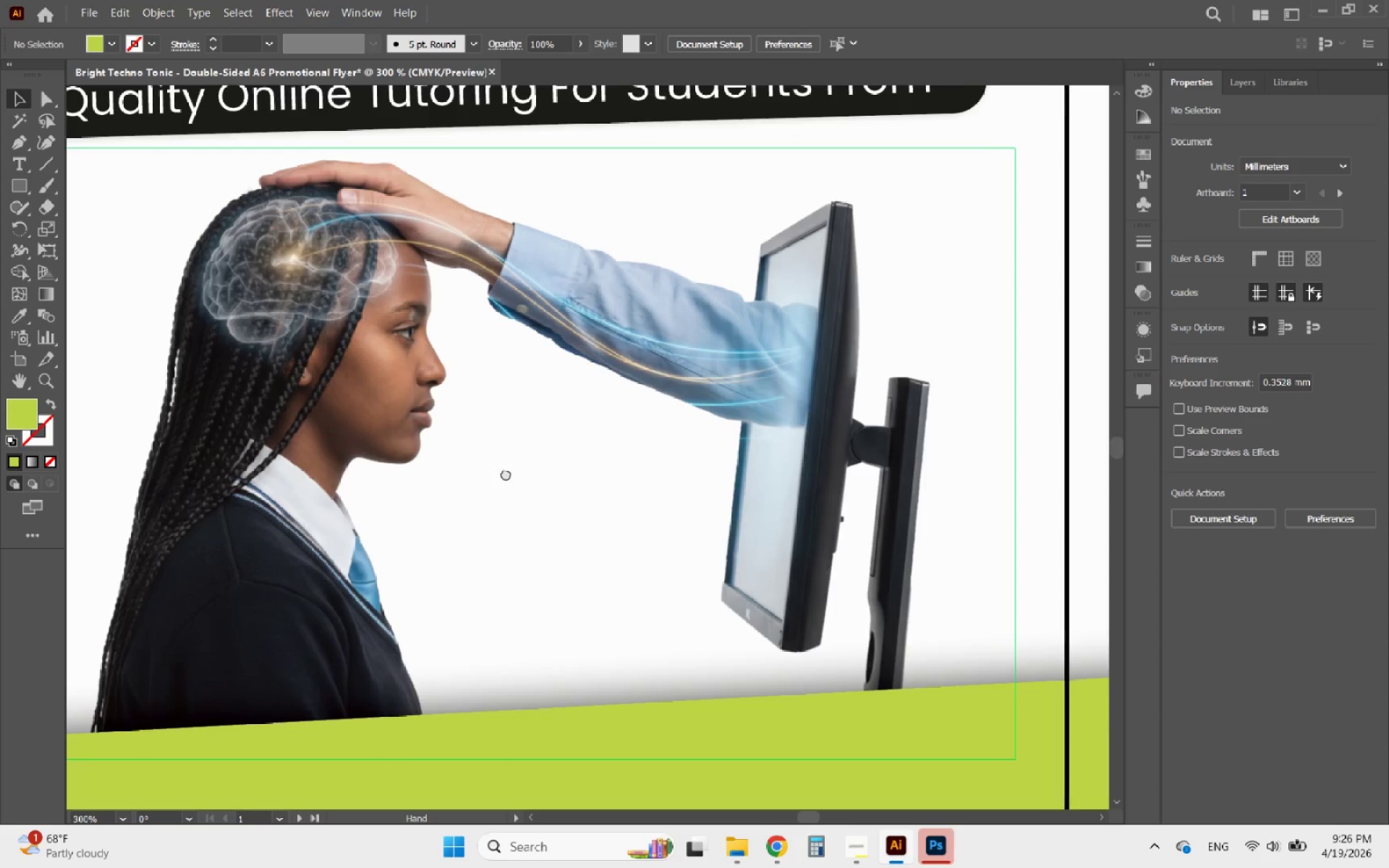 
hold_key(key=AltLeft, duration=2.59)
scroll: coordinate [538, 448], scroll_direction: down, amount: 1.0
 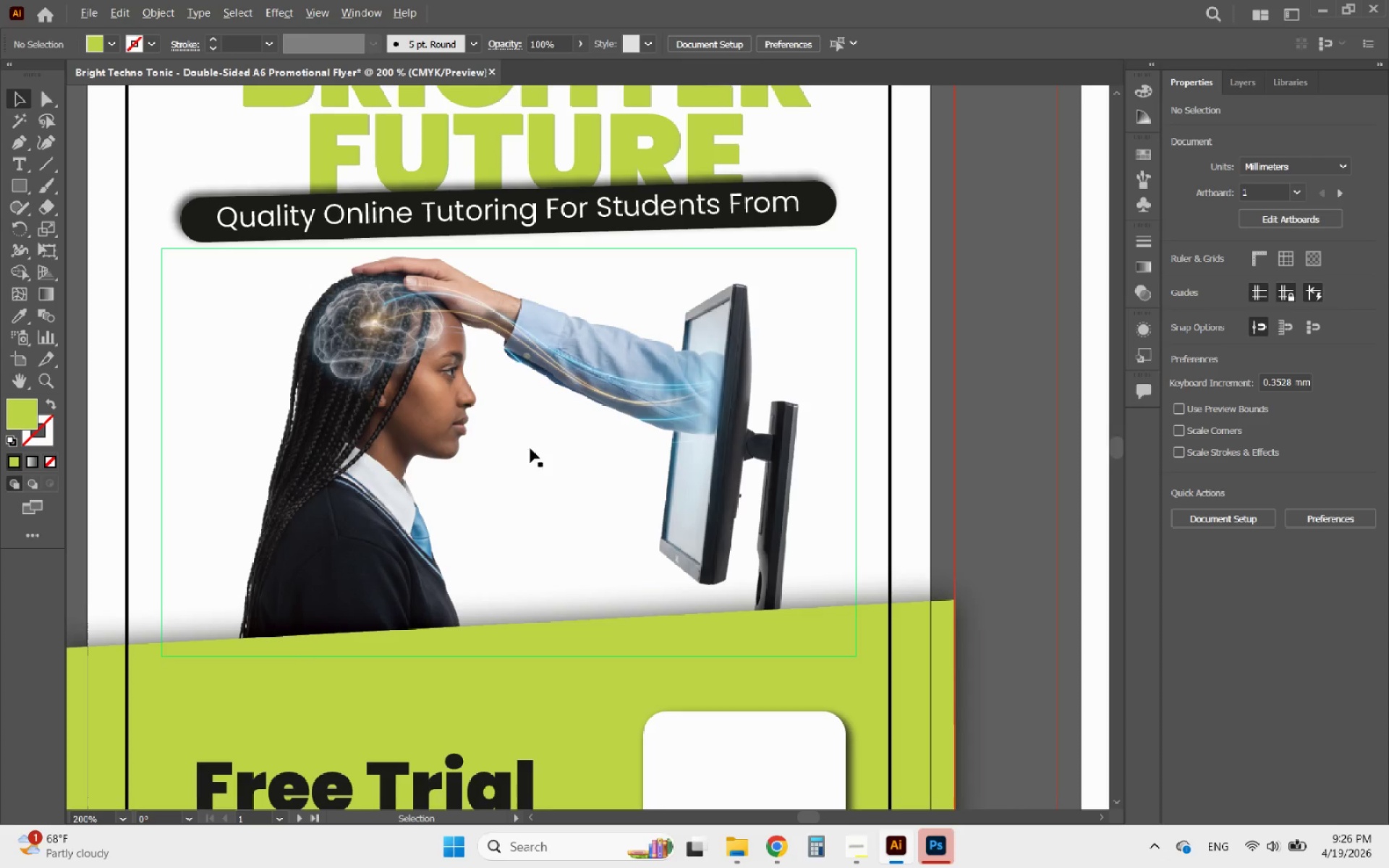 
scroll: coordinate [443, 401], scroll_direction: up, amount: 5.0
 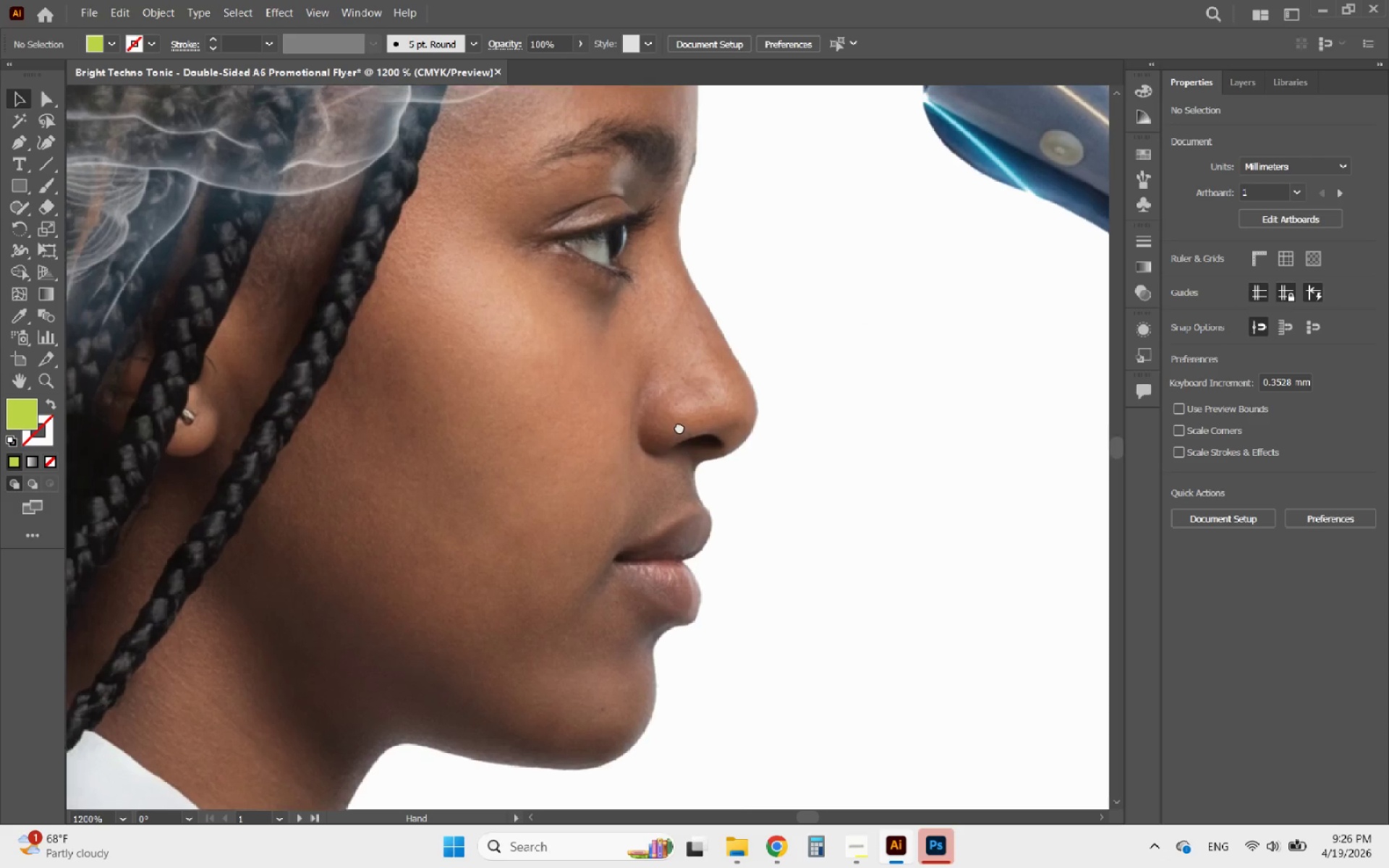 
hold_key(key=AltLeft, duration=2.11)
scroll: coordinate [562, 408], scroll_direction: down, amount: 1.0
 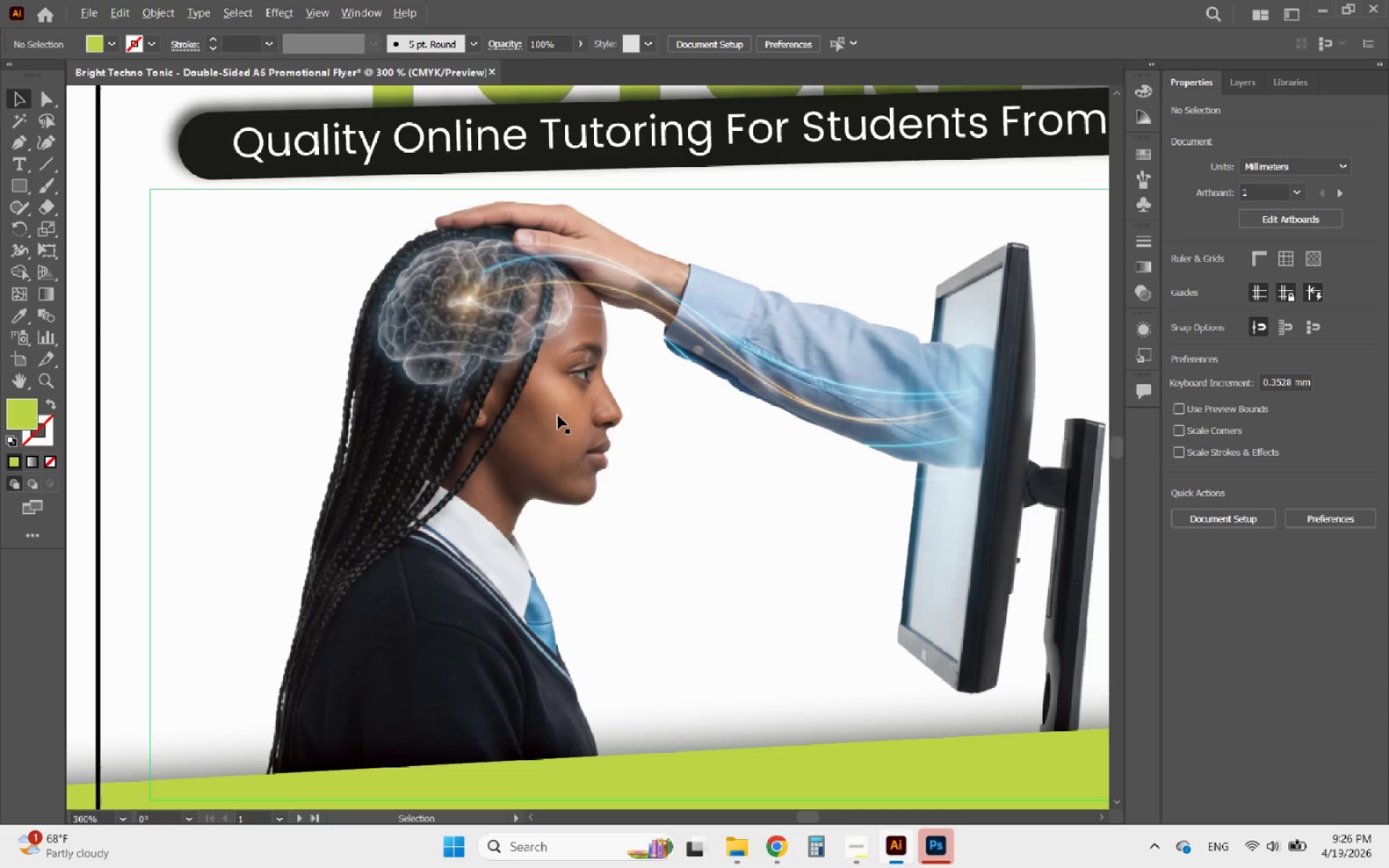 
key(Alt+AltLeft)
 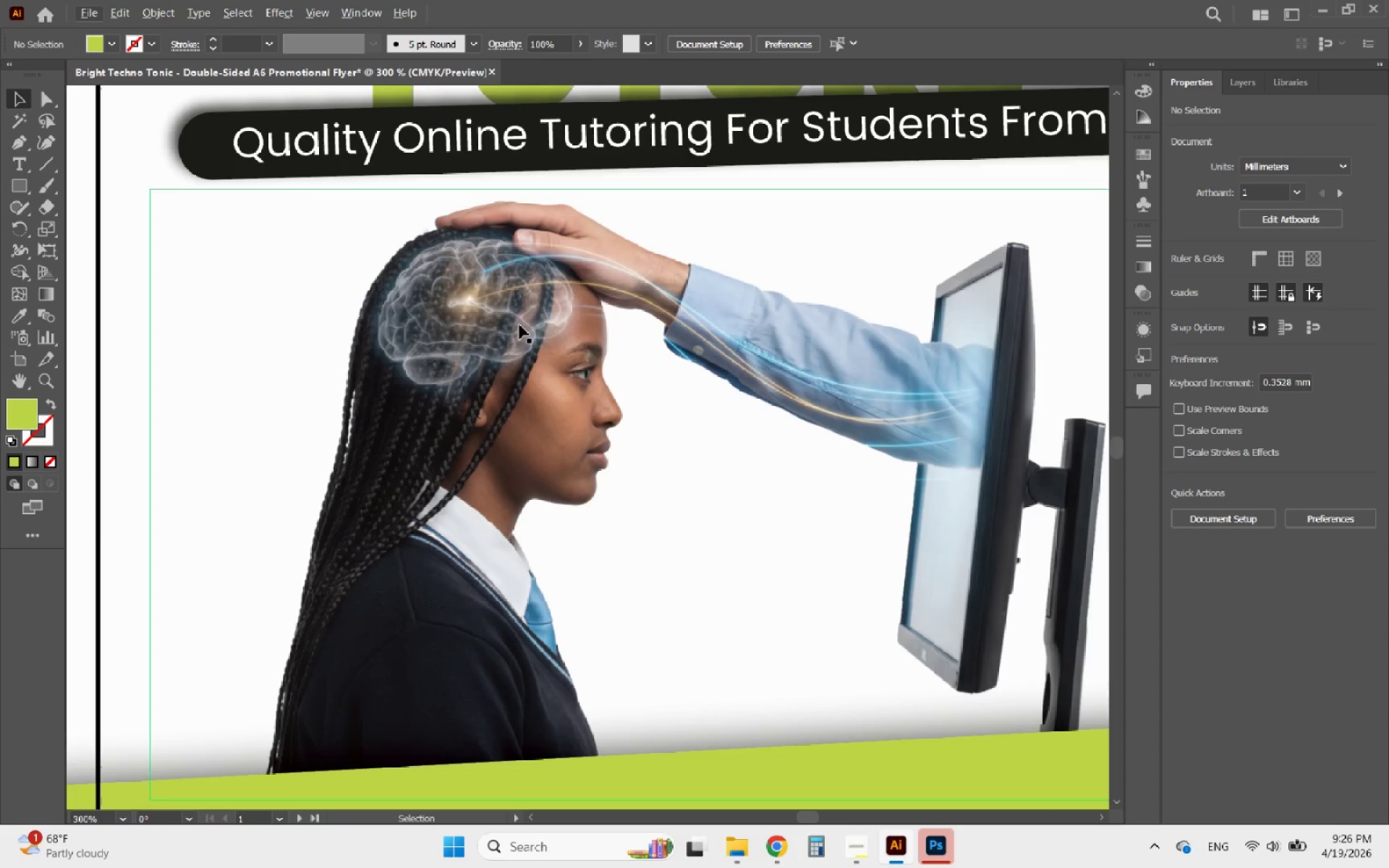 
hold_key(key=AltLeft, duration=1.97)
scroll: coordinate [391, 398], scroll_direction: down, amount: 3.0
 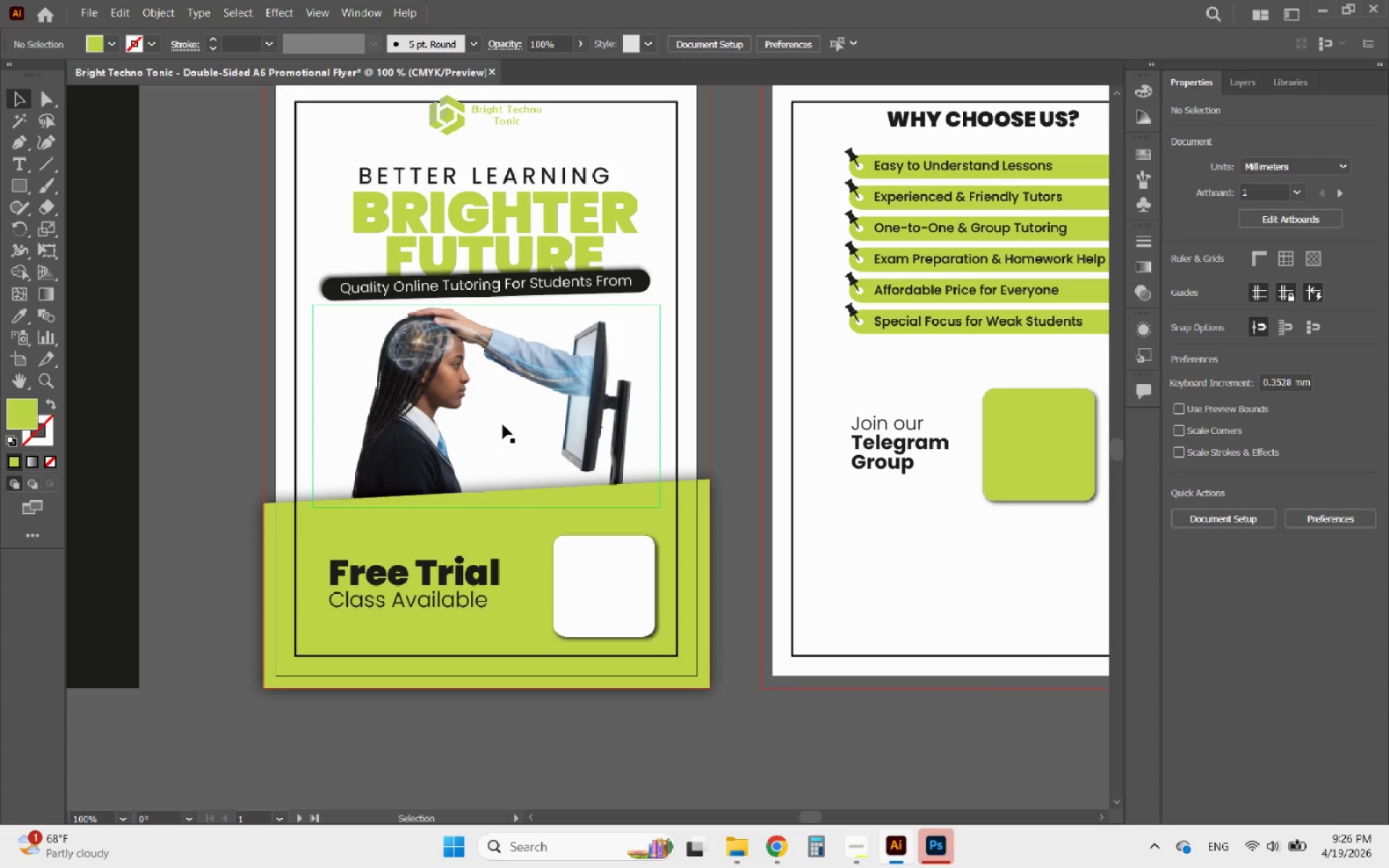 
hold_key(key=AltLeft, duration=0.7)
scroll: coordinate [386, 425], scroll_direction: down, amount: 1.0
 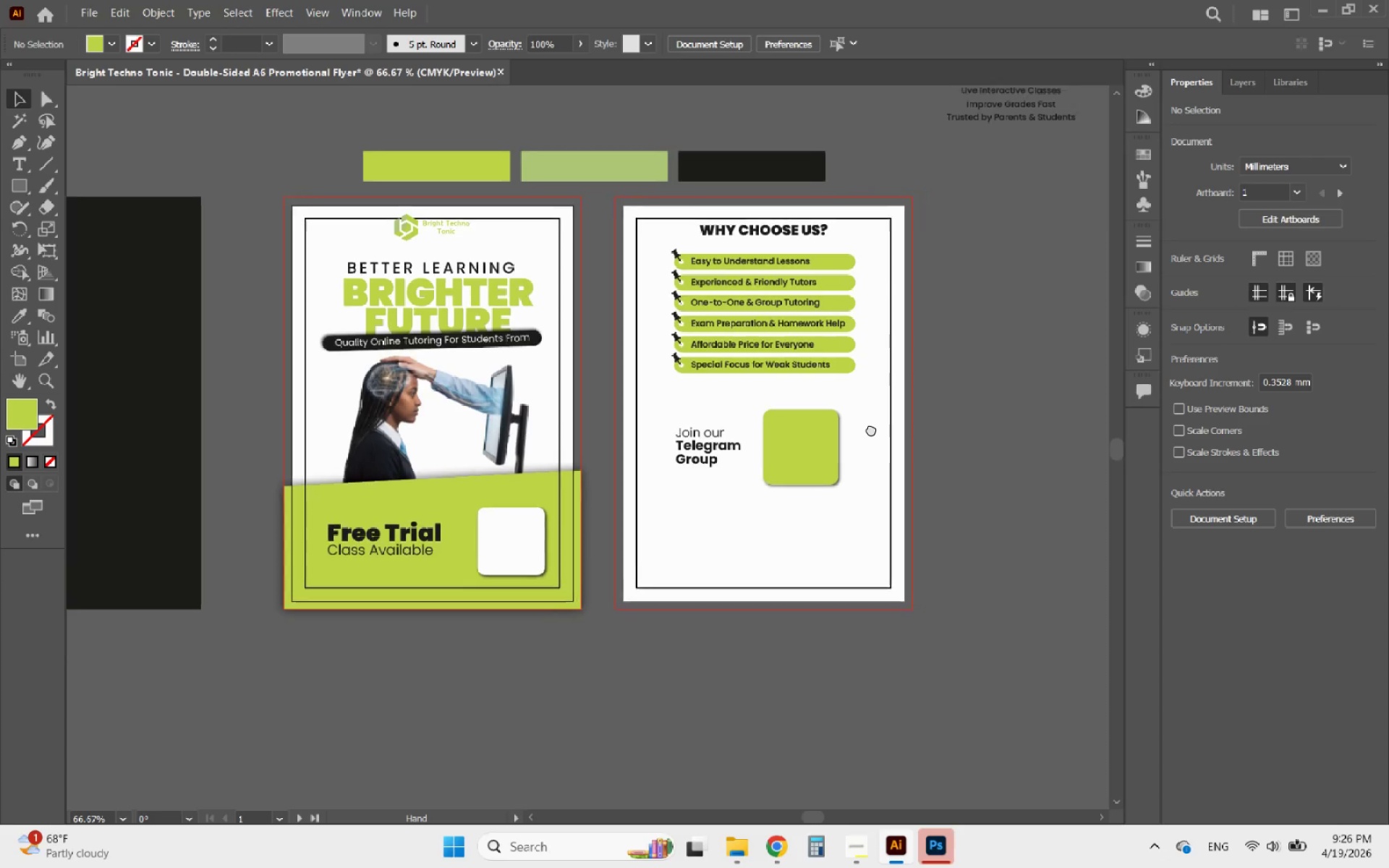 
hold_key(key=AltLeft, duration=0.91)
scroll: coordinate [756, 508], scroll_direction: up, amount: 1.0
 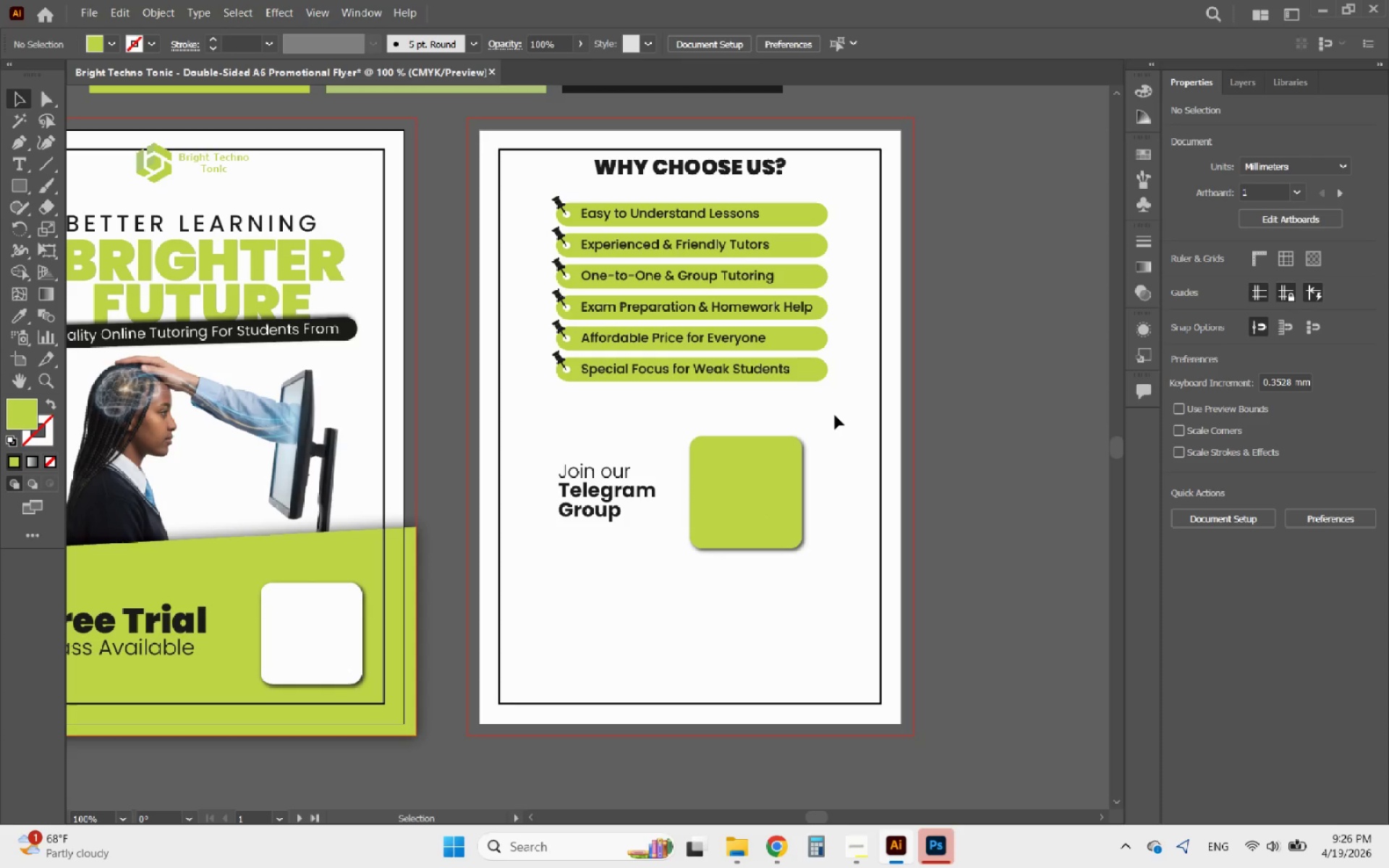 
left_click_drag(start_coordinate=[836, 416], to_coordinate=[530, 171])
 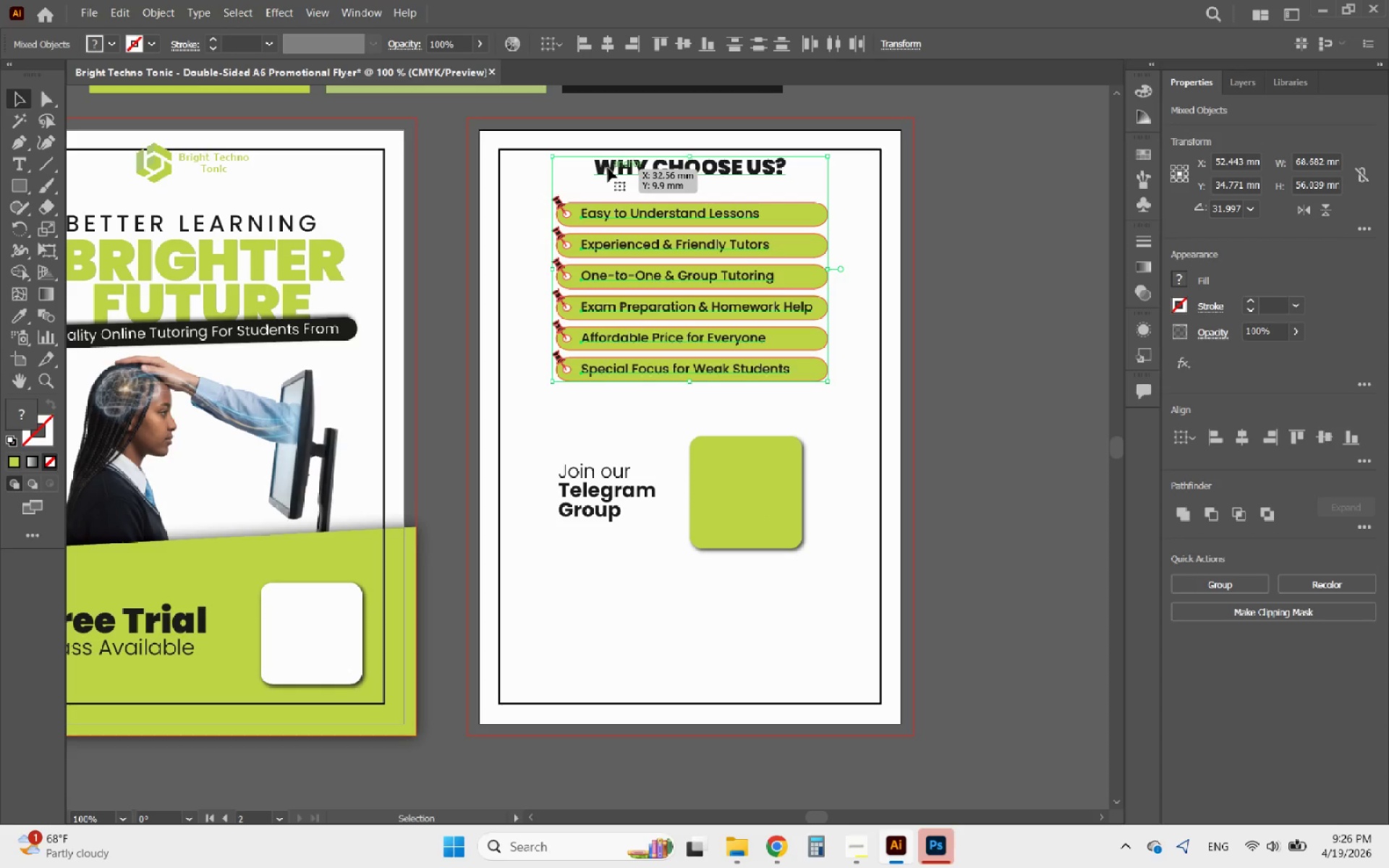 
left_click_drag(start_coordinate=[608, 168], to_coordinate=[610, 177])
 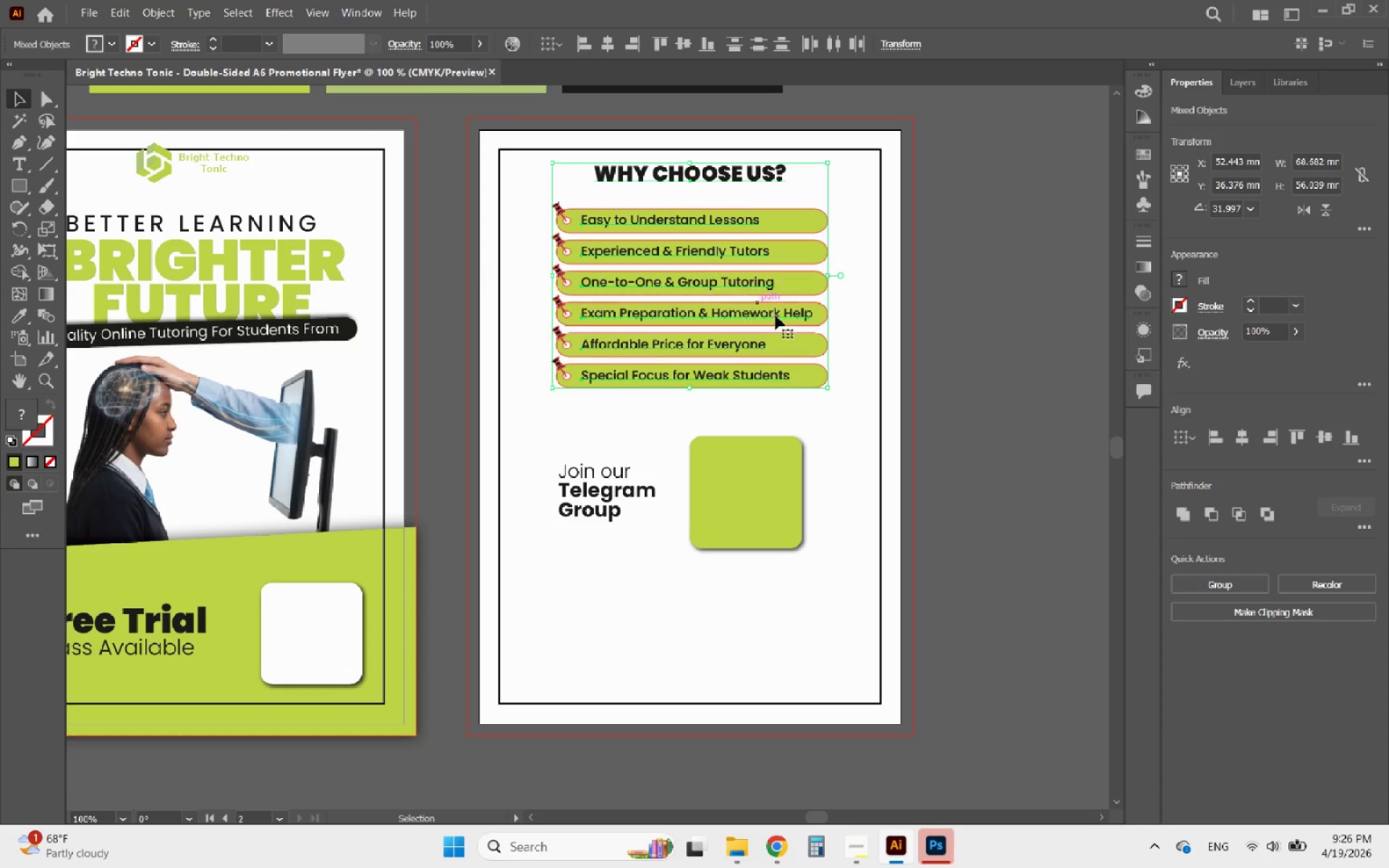 
hold_key(key=ShiftLeft, duration=1.58)
 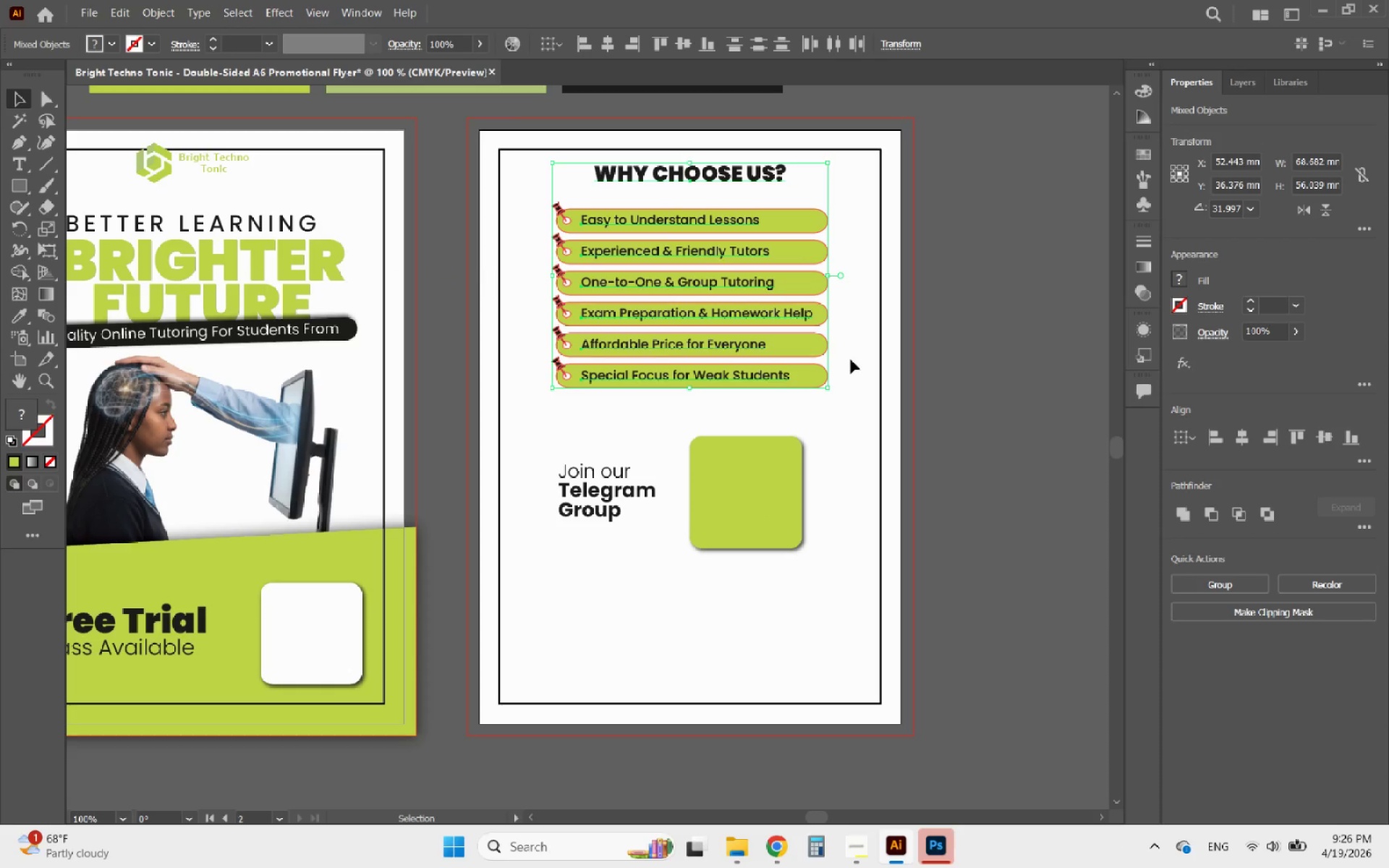 
left_click([844, 436])
 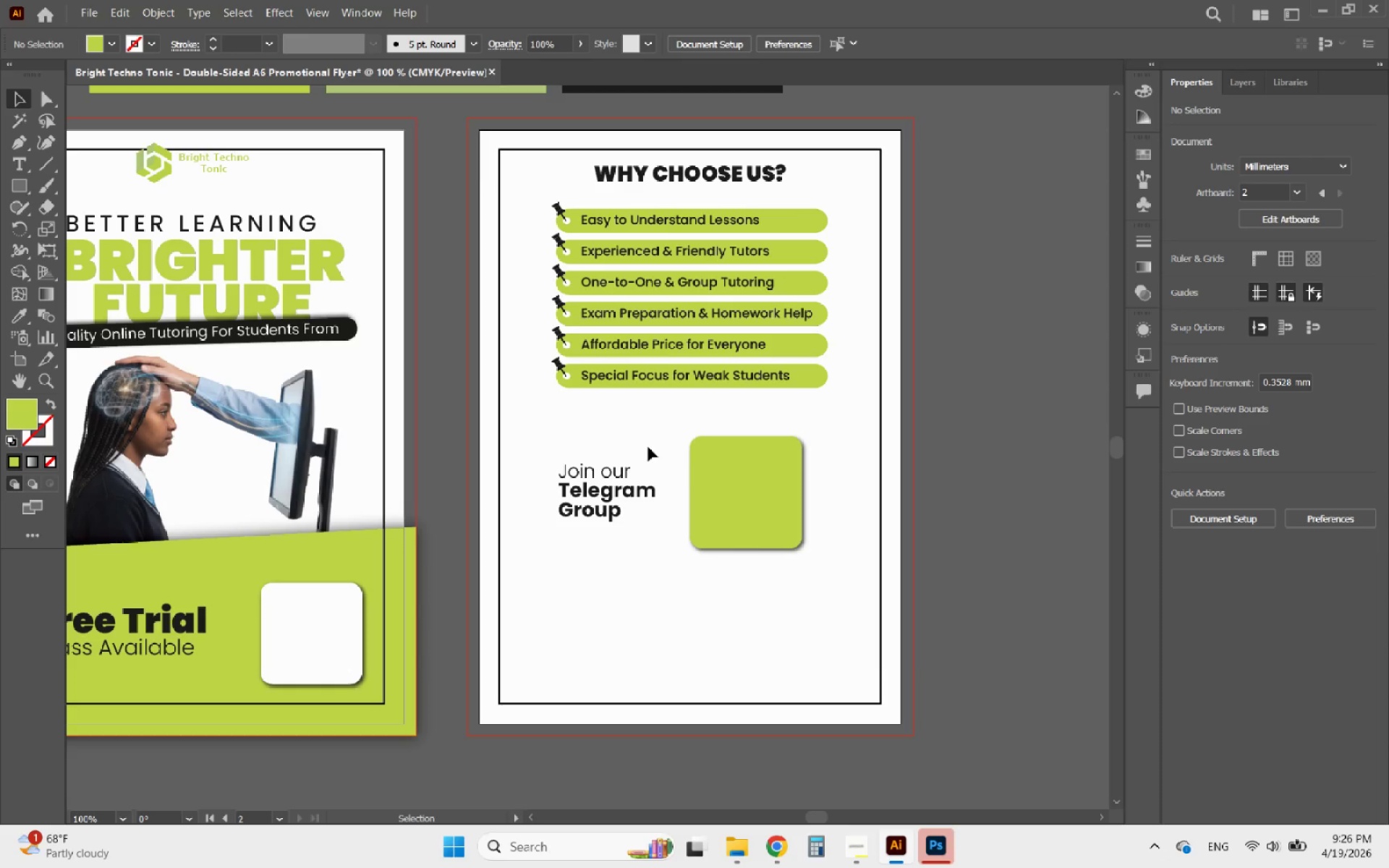 
left_click([609, 478])
 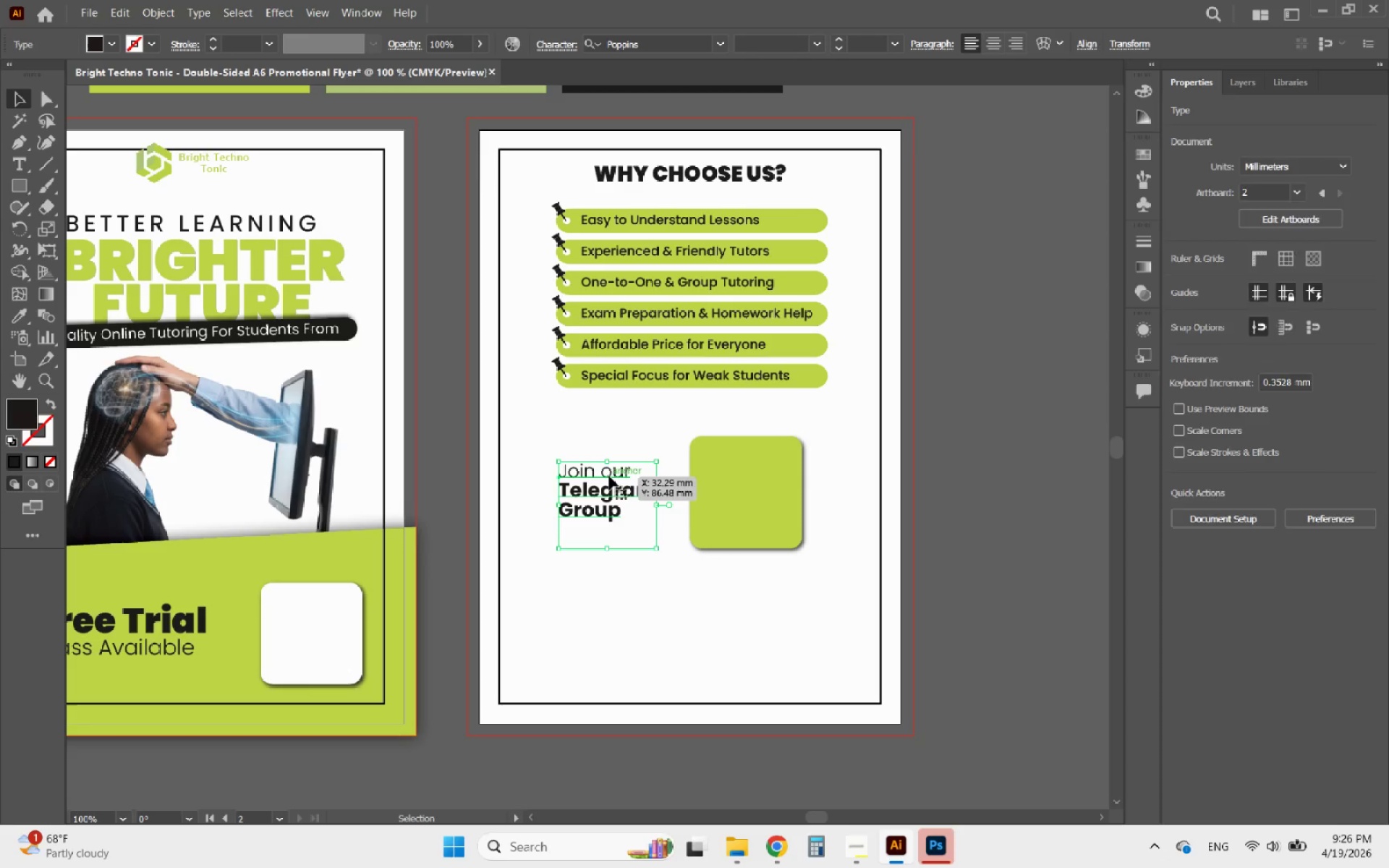 
hold_key(key=AltLeft, duration=2.11)
left_click_drag(start_coordinate=[609, 476], to_coordinate=[588, 590])
 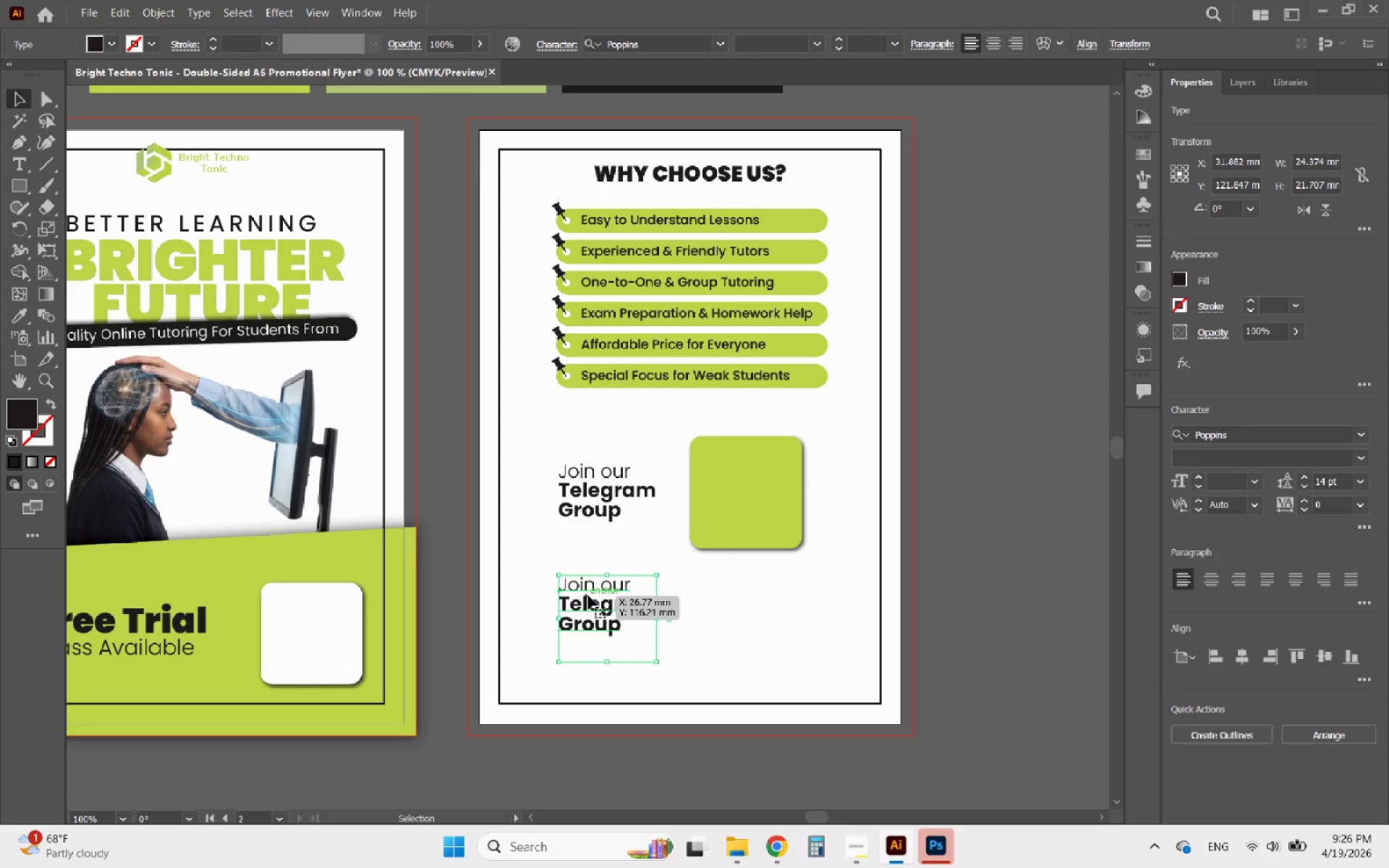 
hold_key(key=ShiftLeft, duration=1.75)
 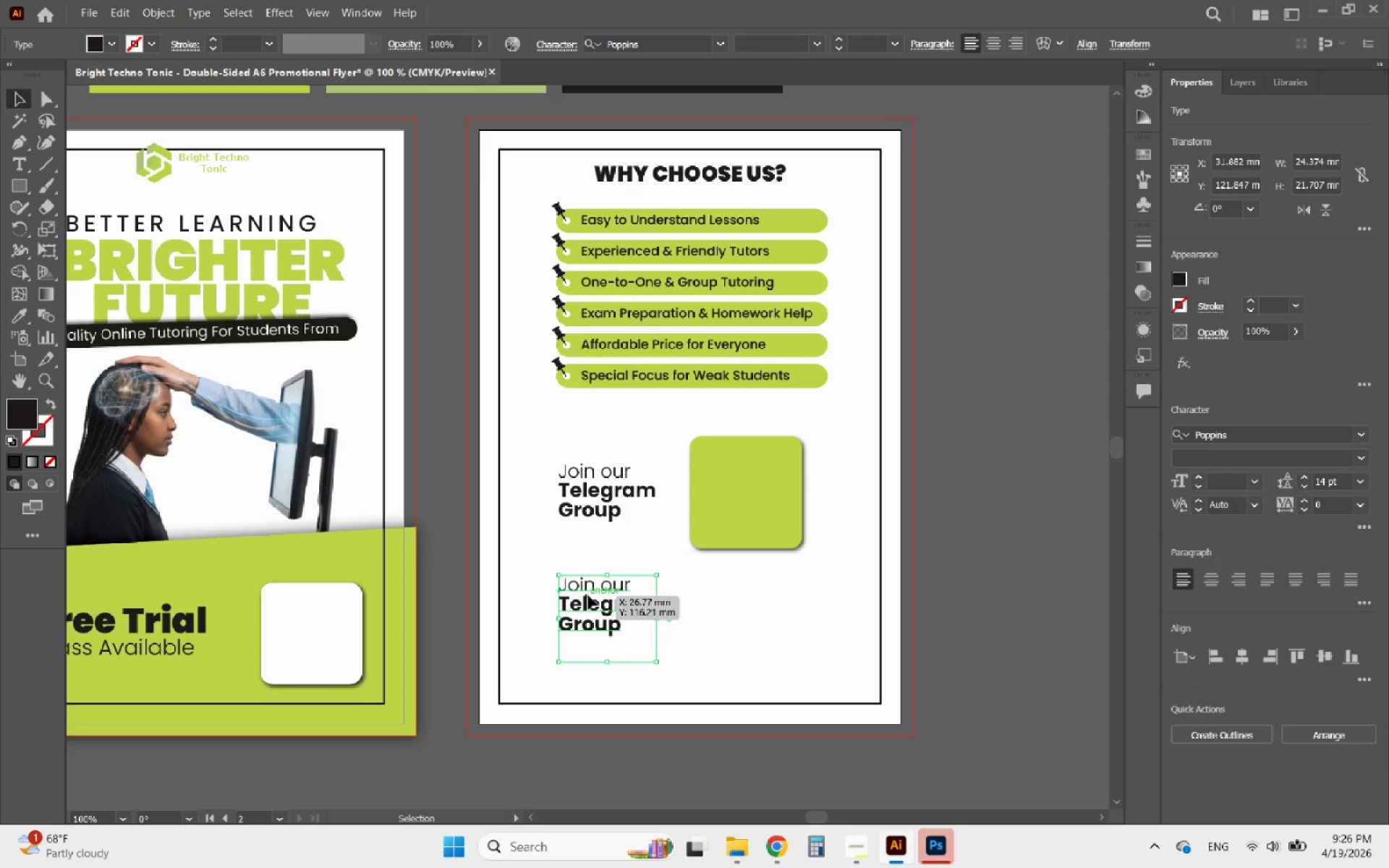 
double_click([588, 595])
 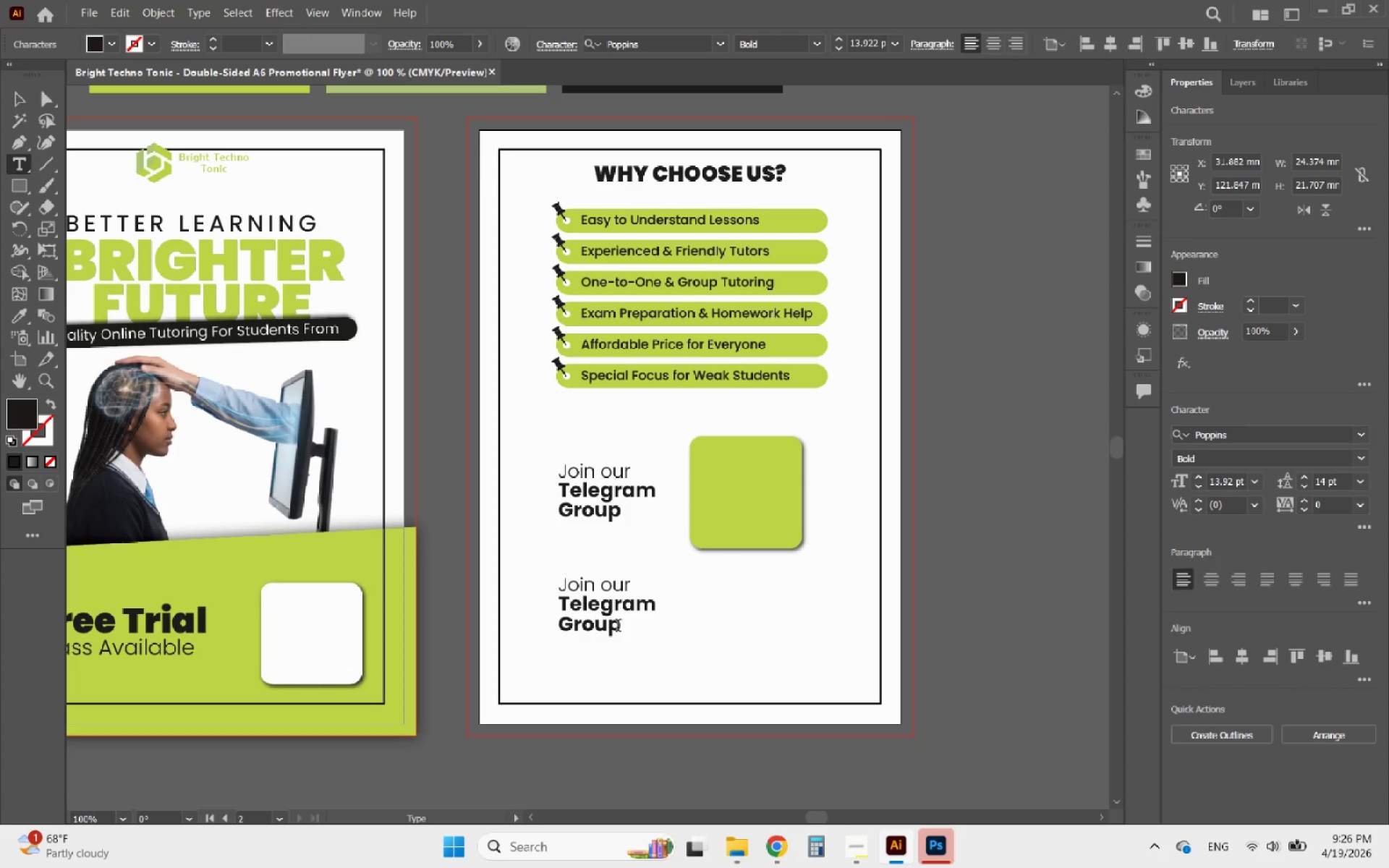 
left_click_drag(start_coordinate=[618, 627], to_coordinate=[501, 567])
 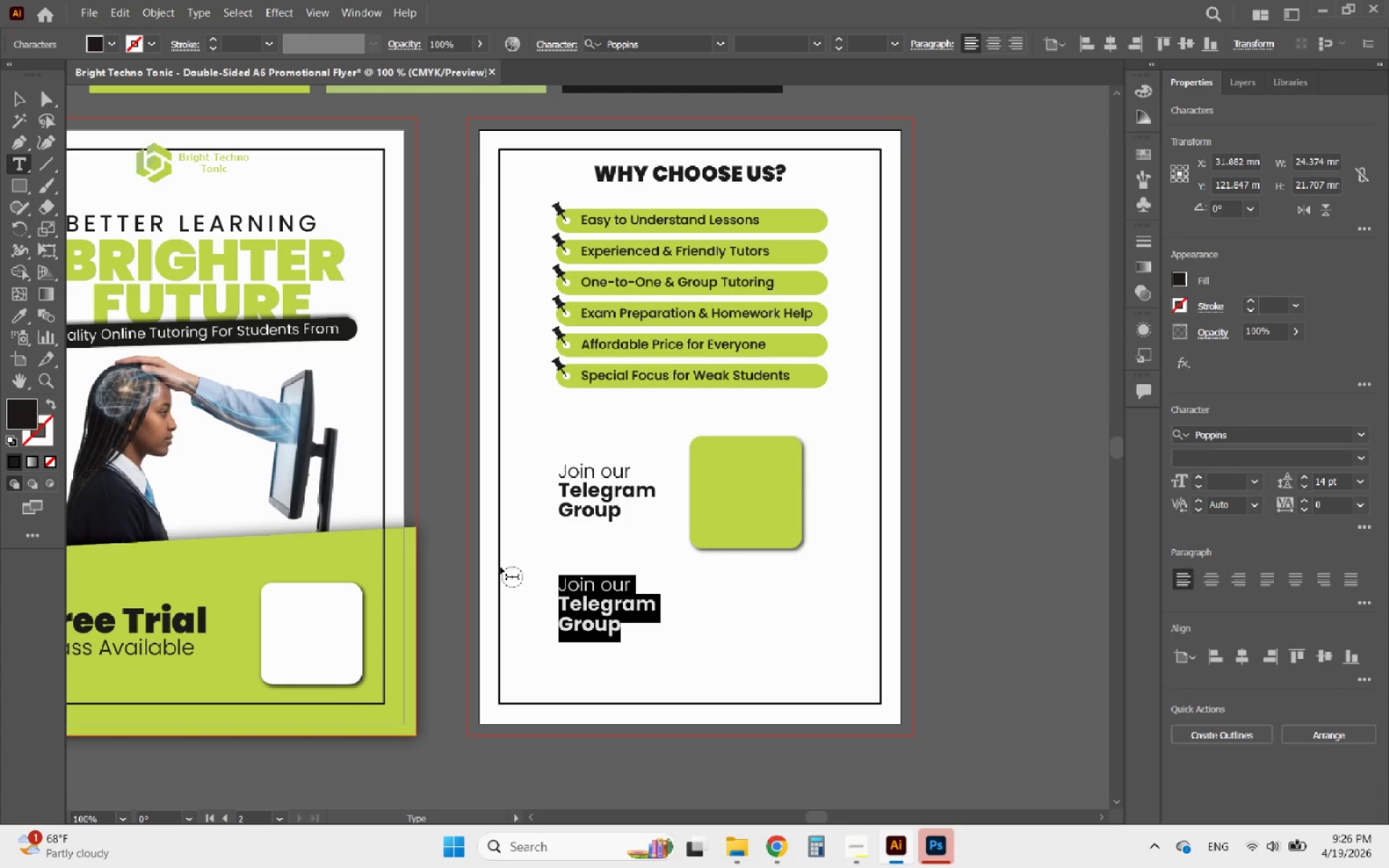 
type(Contact)
 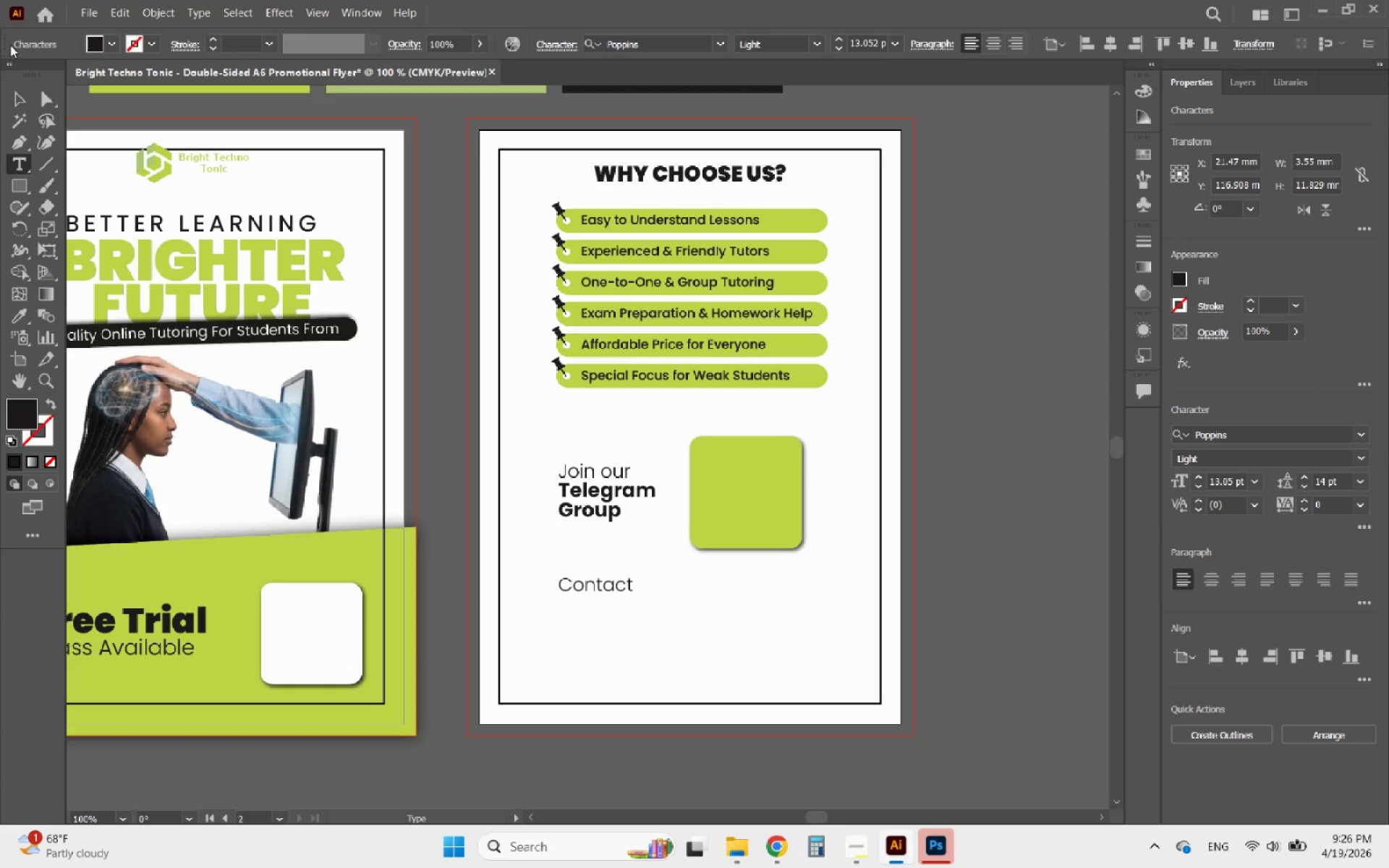 
left_click([19, 104])
 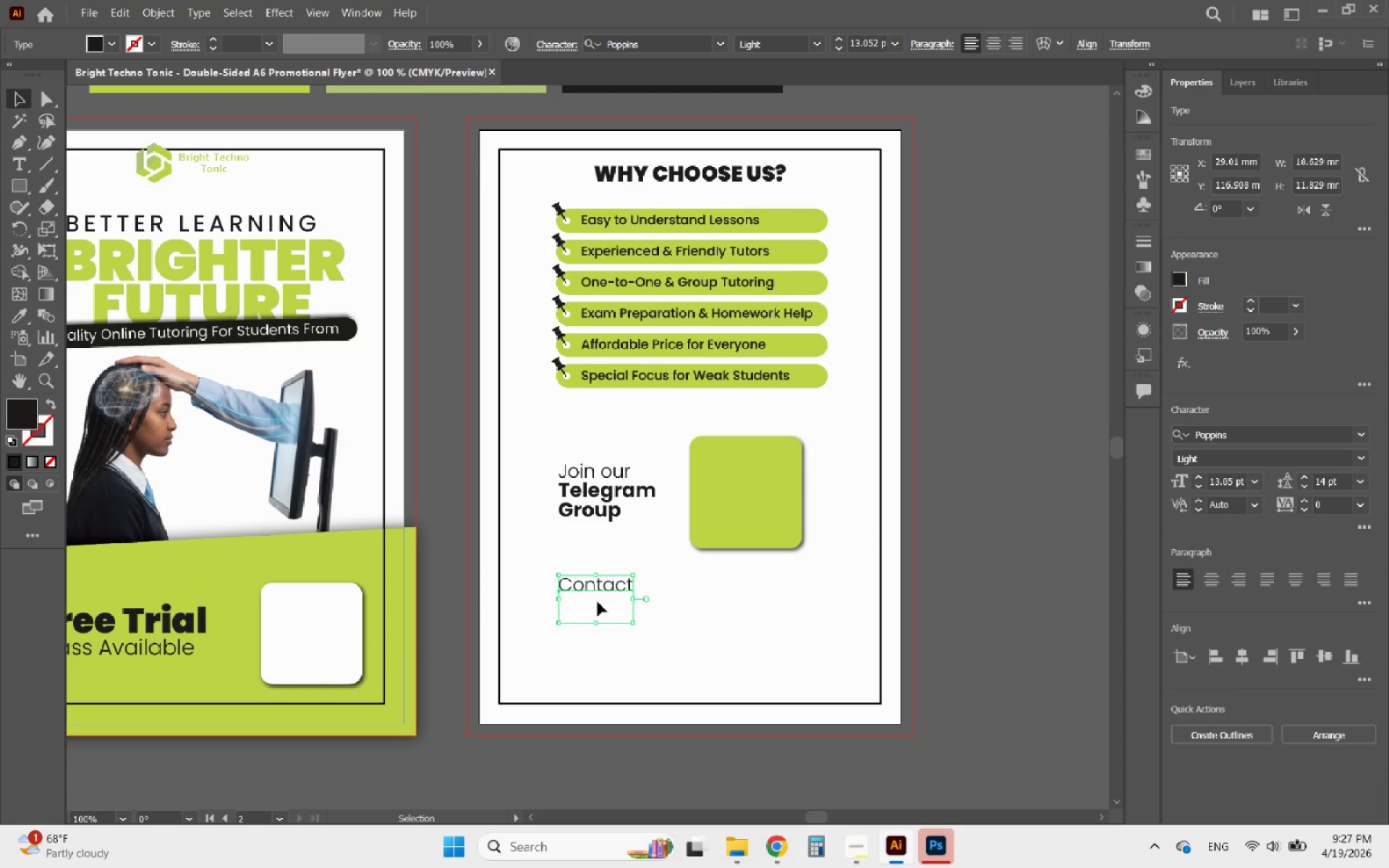 
double_click([600, 584])
 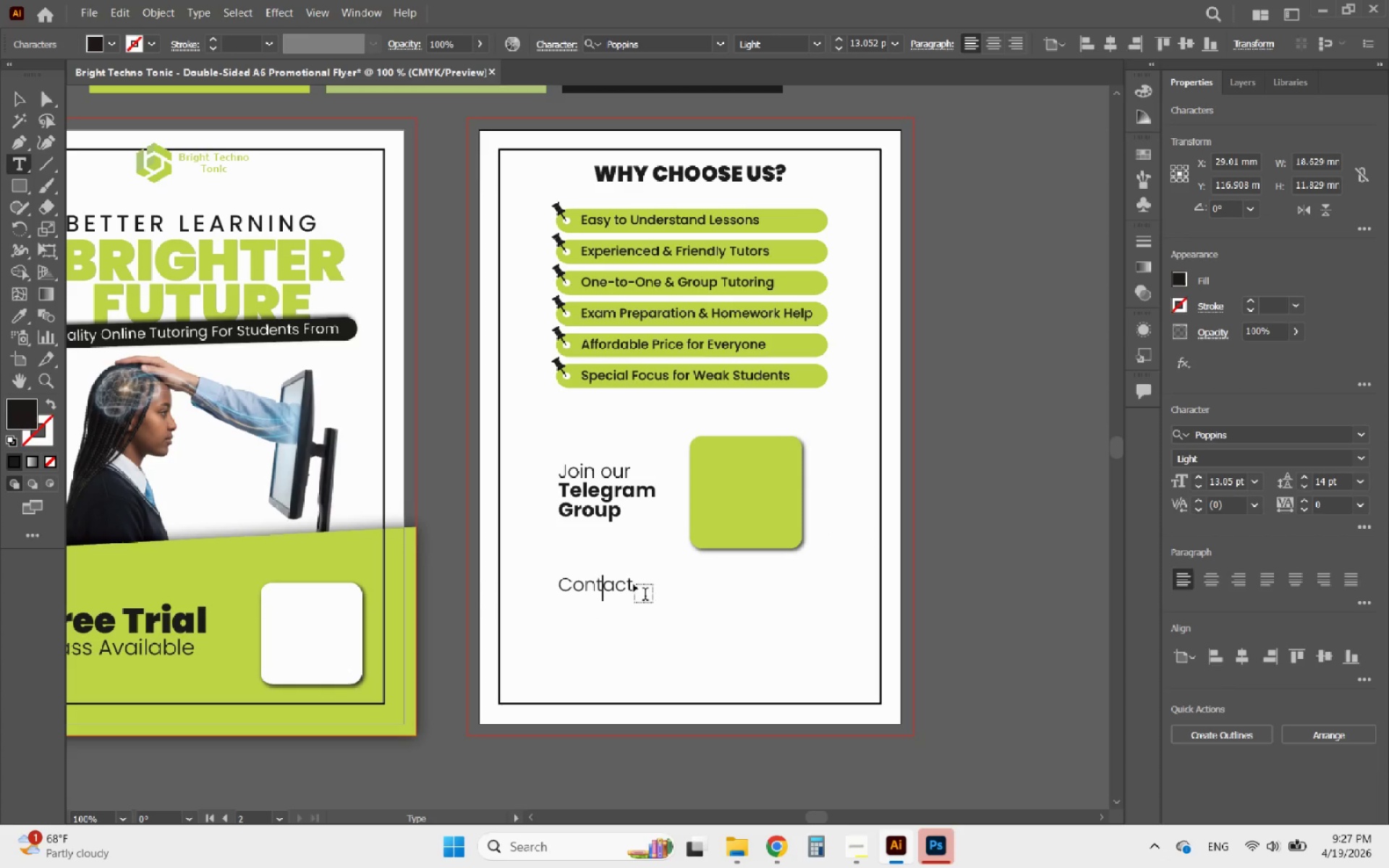 
left_click_drag(start_coordinate=[632, 584], to_coordinate=[735, 643])
 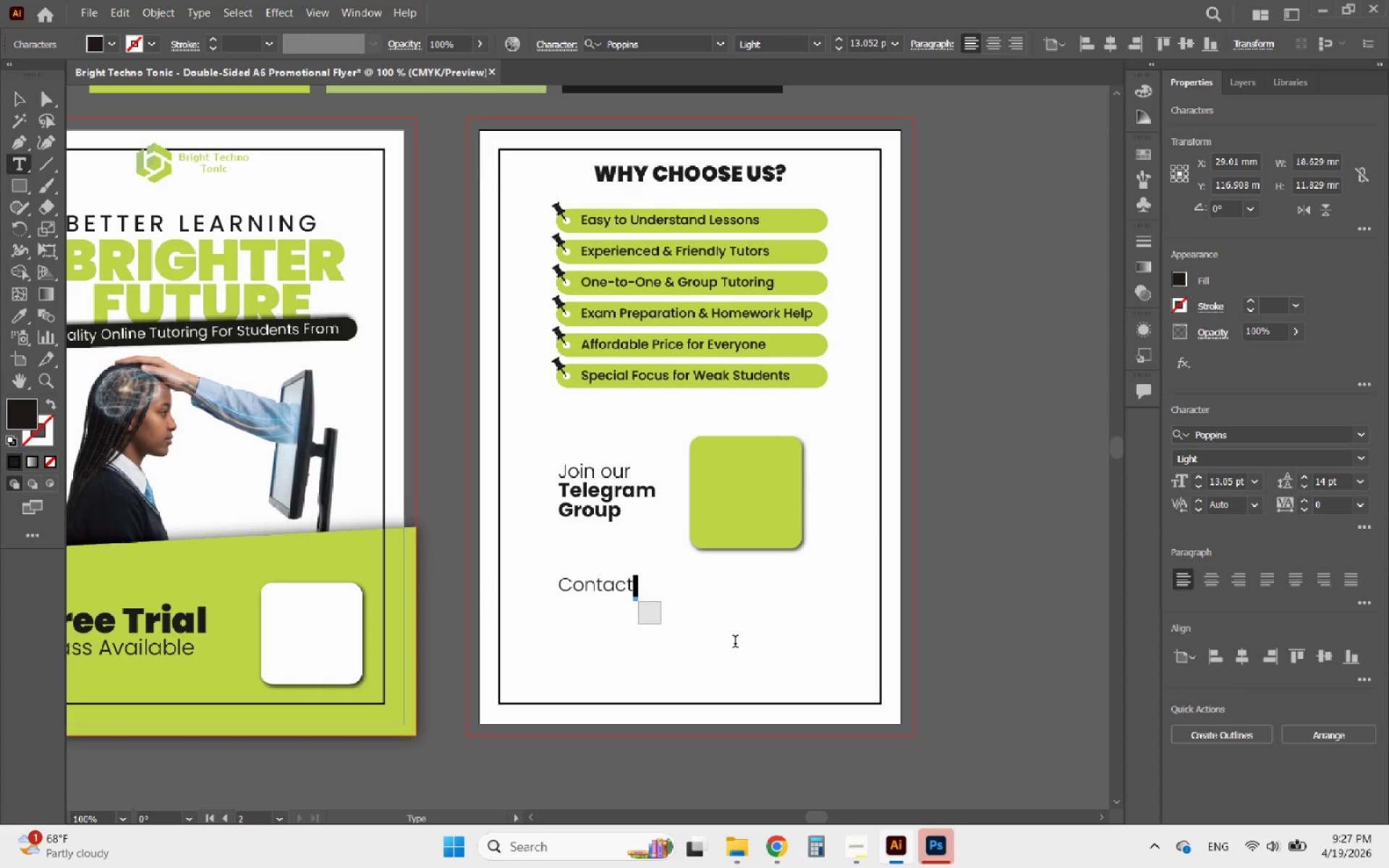 
hold_key(key=AltLeft, duration=1.44)
scroll: coordinate [678, 622], scroll_direction: up, amount: 1.0
 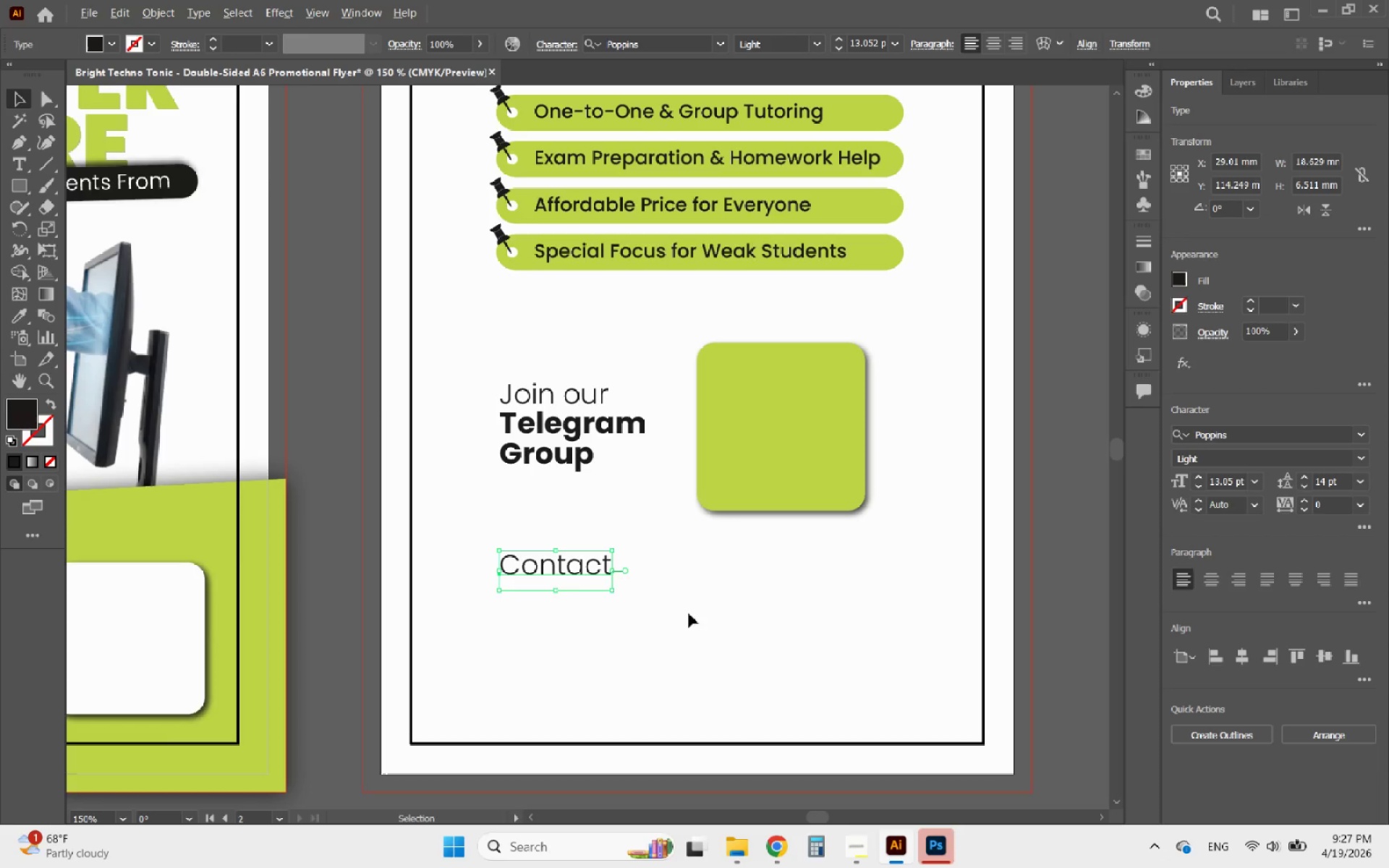 
scroll: coordinate [727, 574], scroll_direction: down, amount: 2.0
 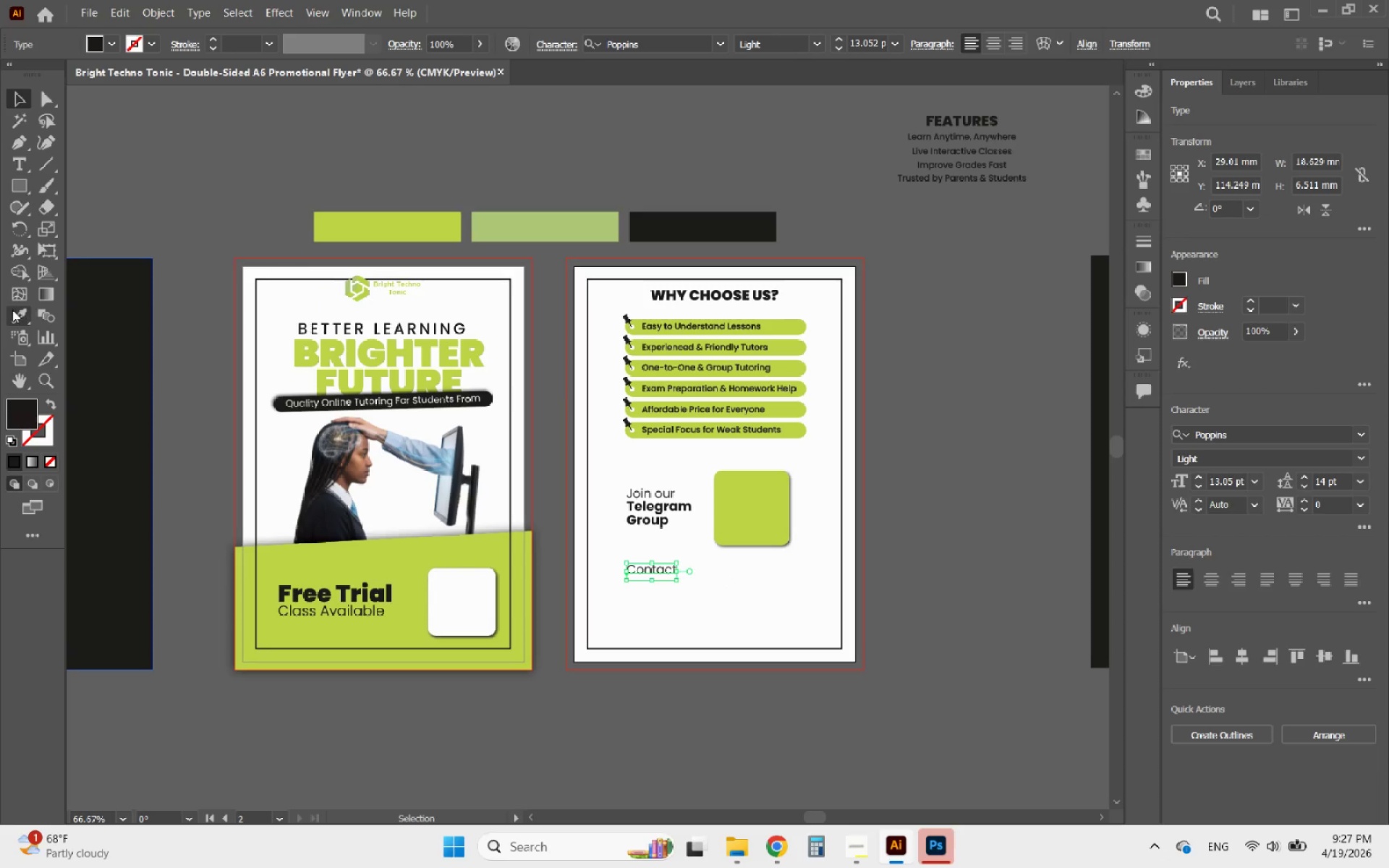 
left_click_drag(start_coordinate=[113, 374], to_coordinate=[135, 375])
 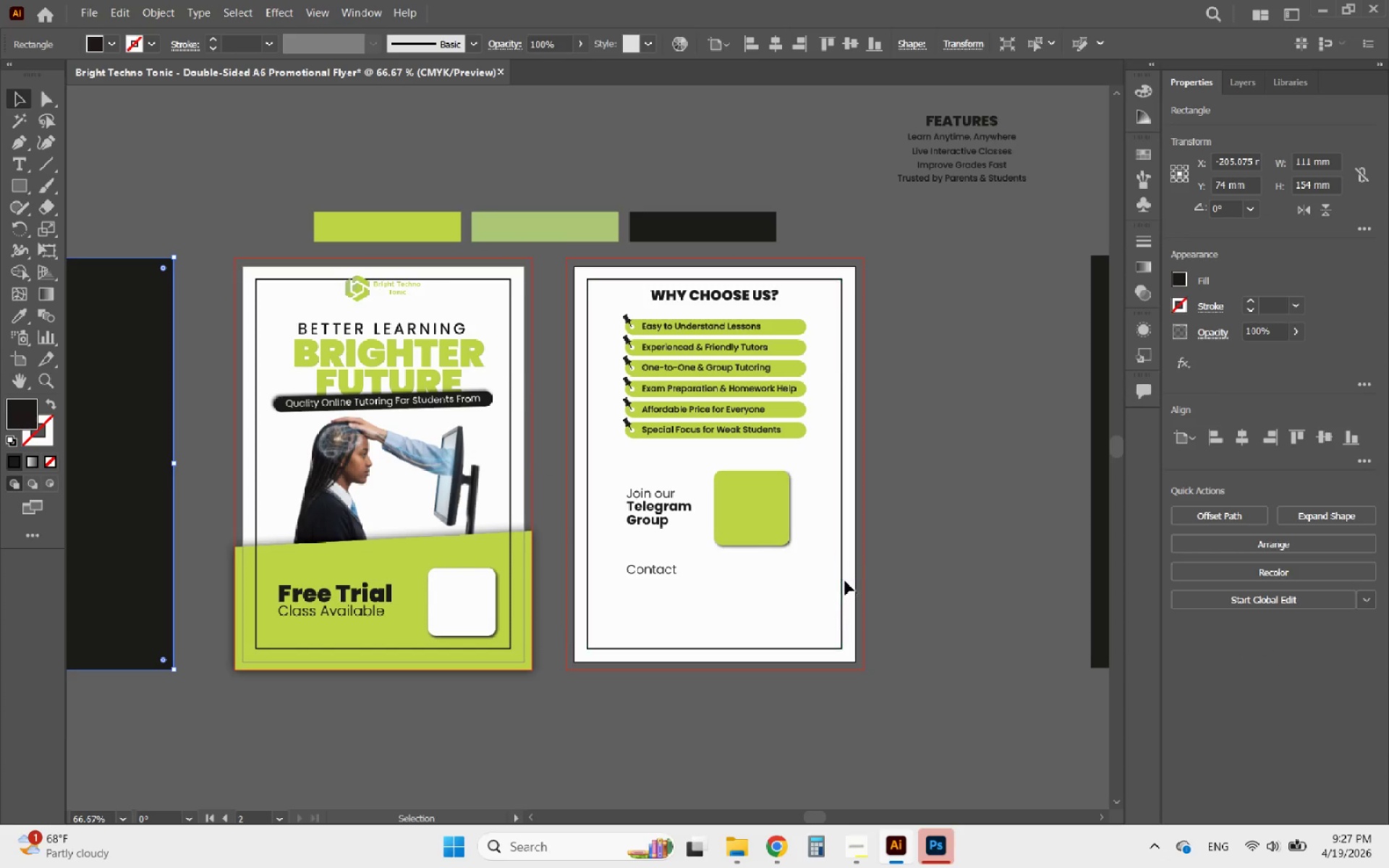 
key(Alt+AltLeft)
 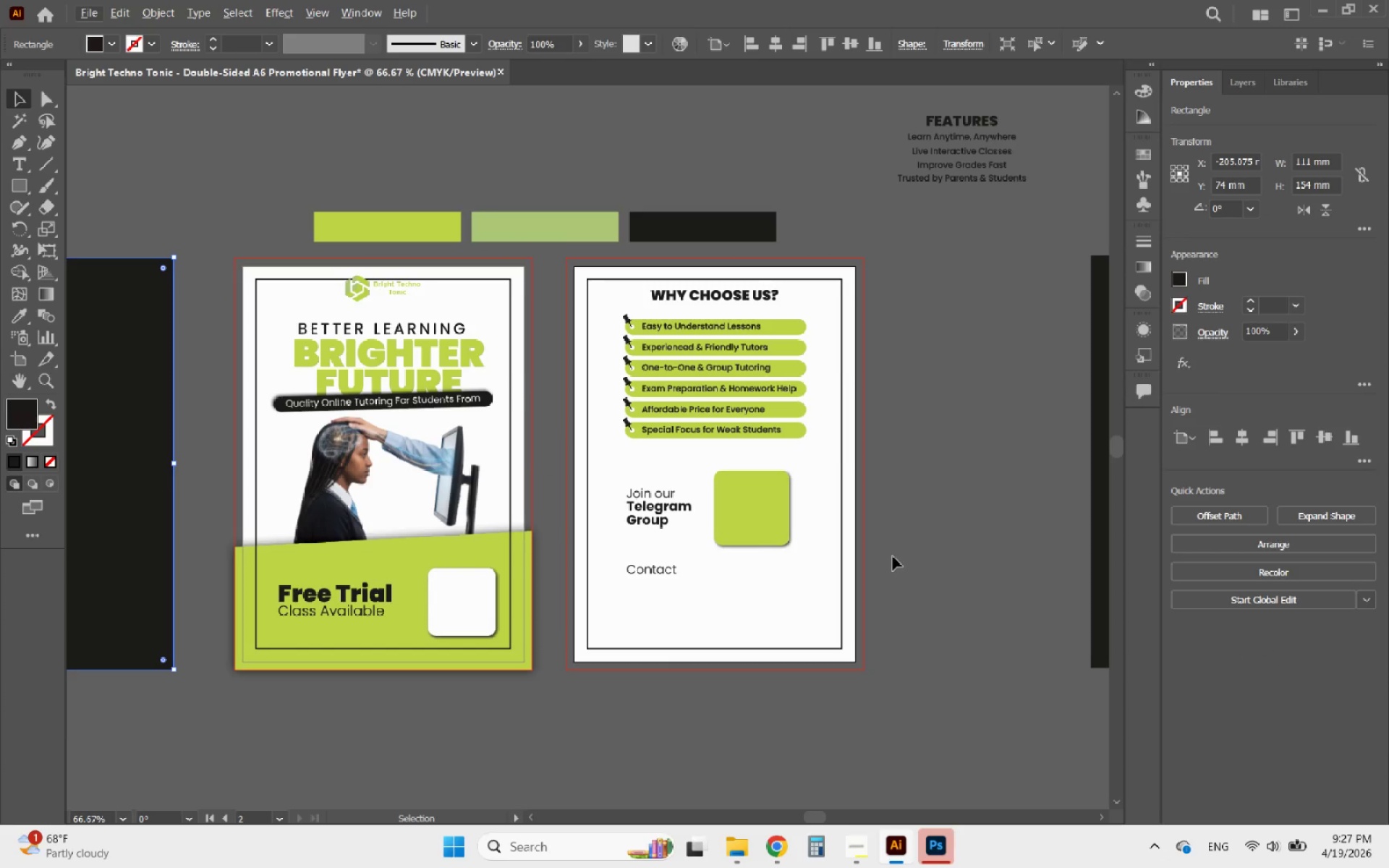 
left_click([894, 556])
 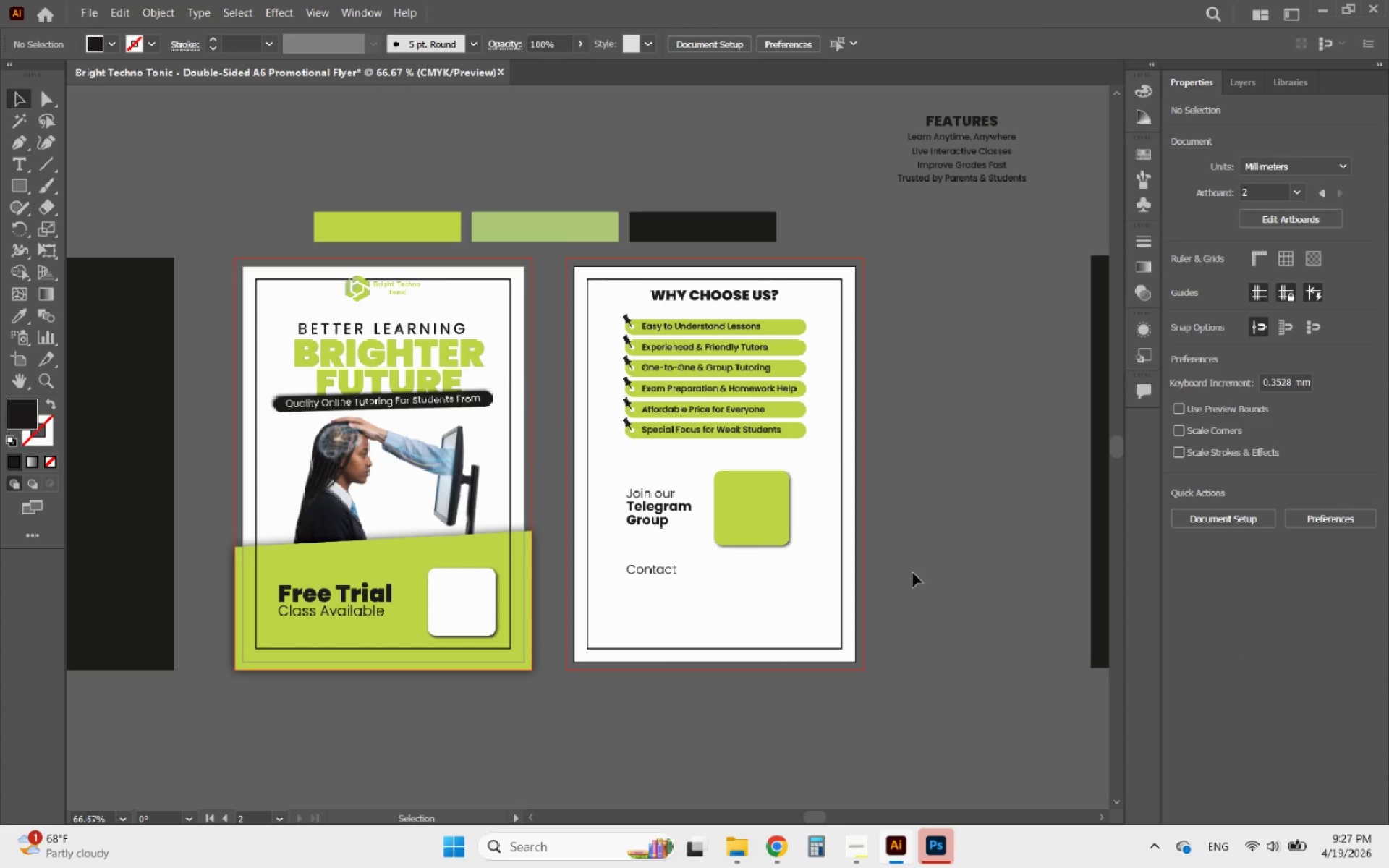 
hold_key(key=AltLeft, duration=1.41)
scroll: coordinate [893, 475], scroll_direction: up, amount: 2.0
 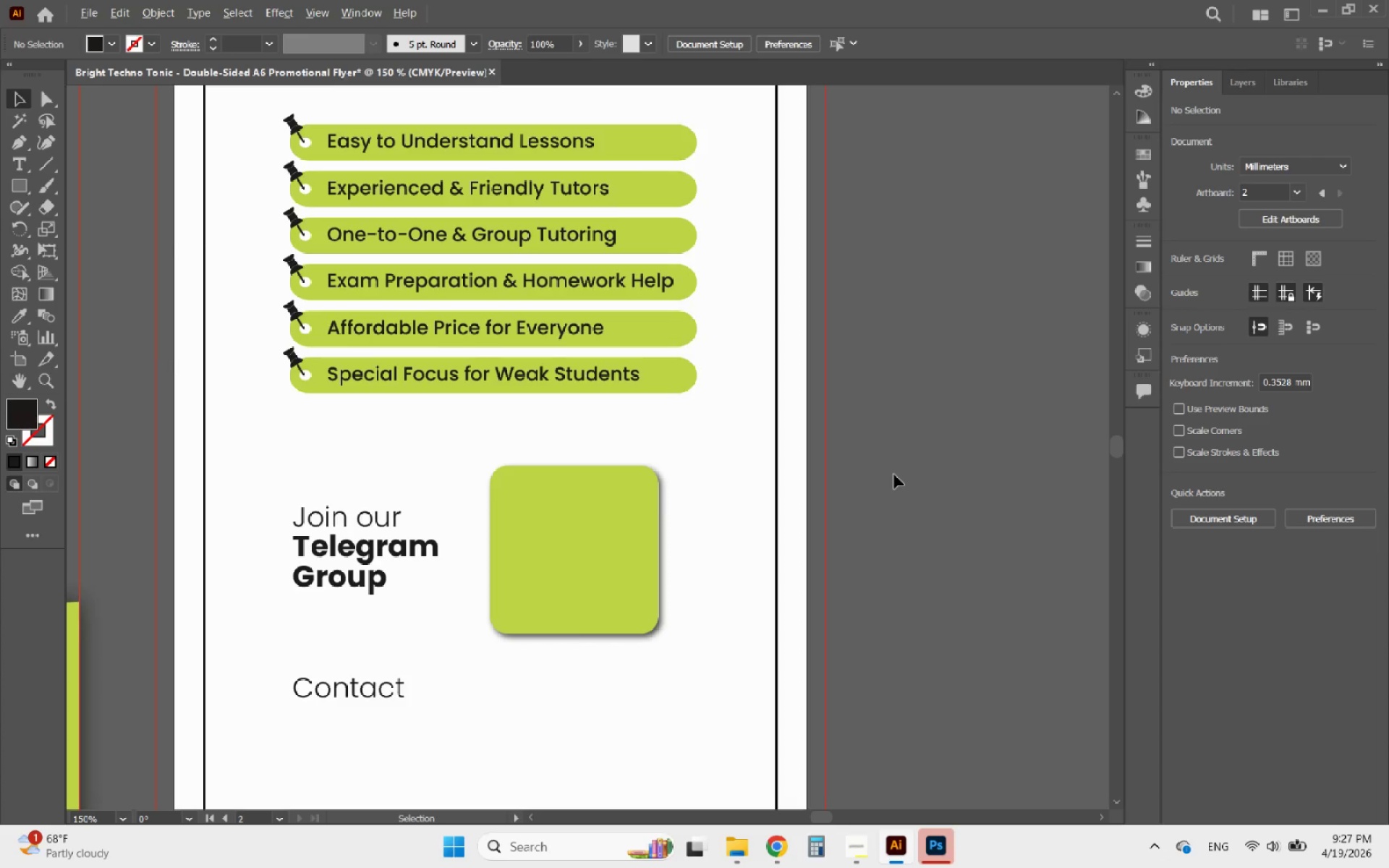 
scroll: coordinate [895, 475], scroll_direction: down, amount: 2.0
 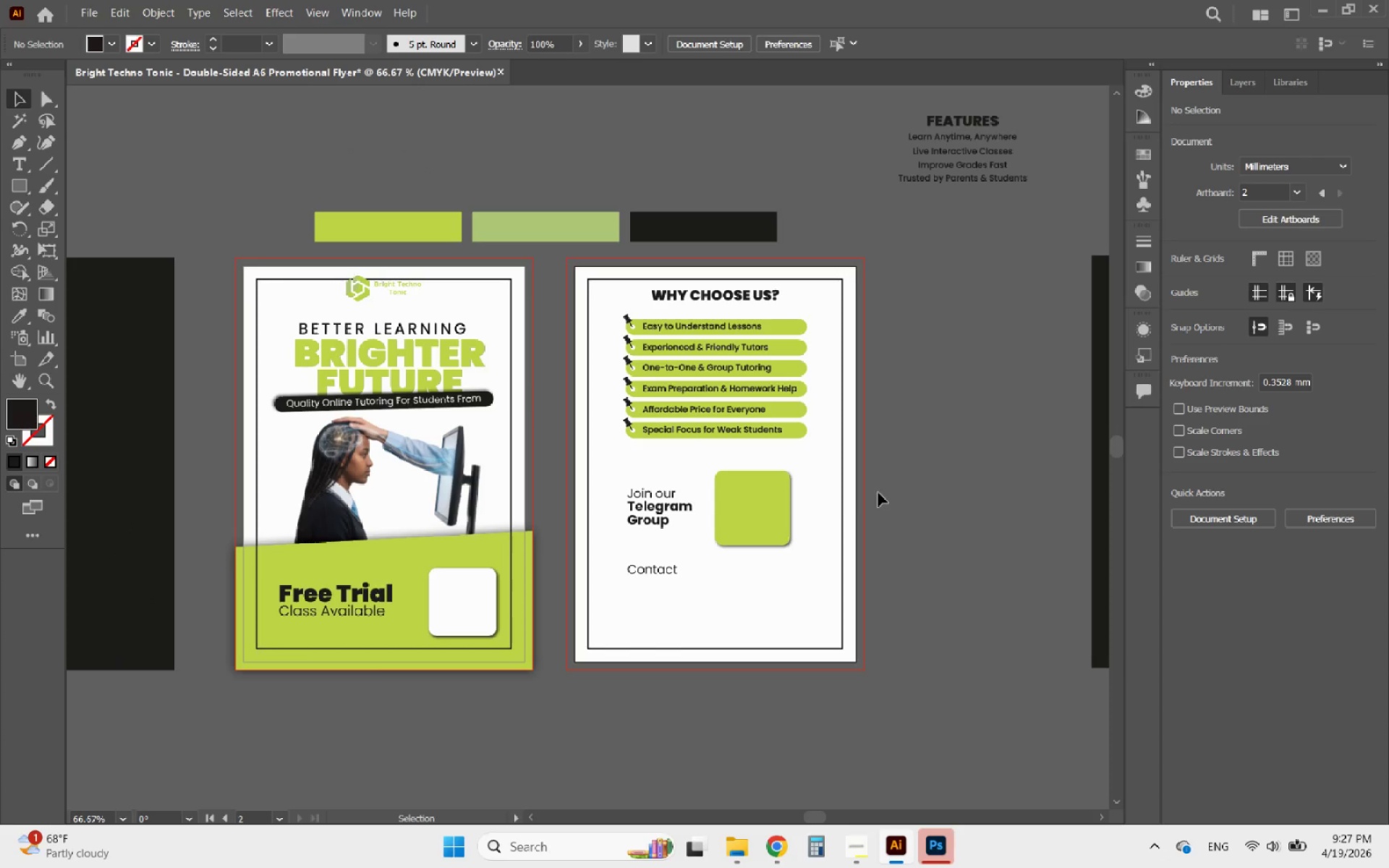 
hold_key(key=AltLeft, duration=0.47)
scroll: coordinate [700, 614], scroll_direction: up, amount: 2.0
 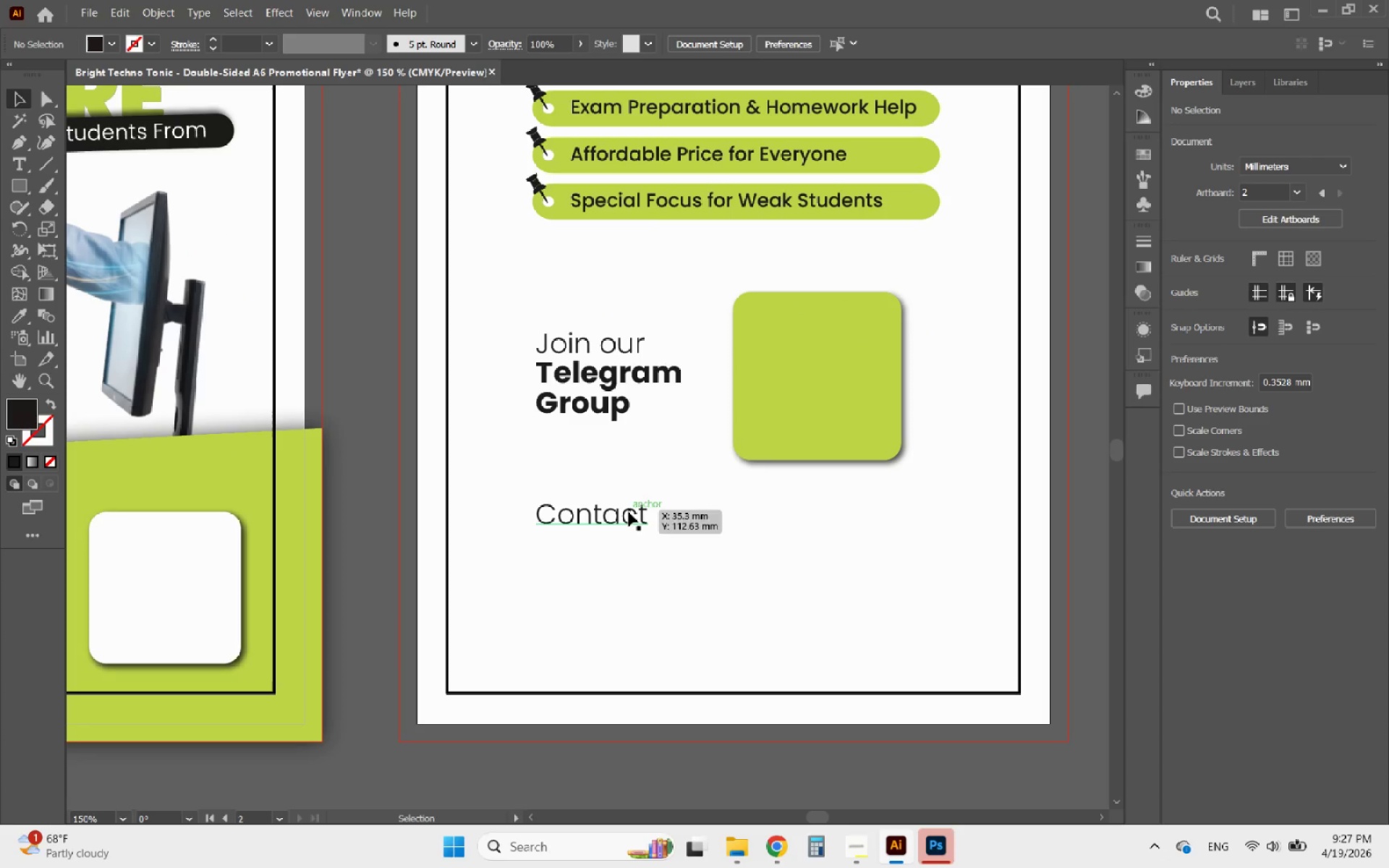 
left_click_drag(start_coordinate=[629, 512], to_coordinate=[766, 544])
 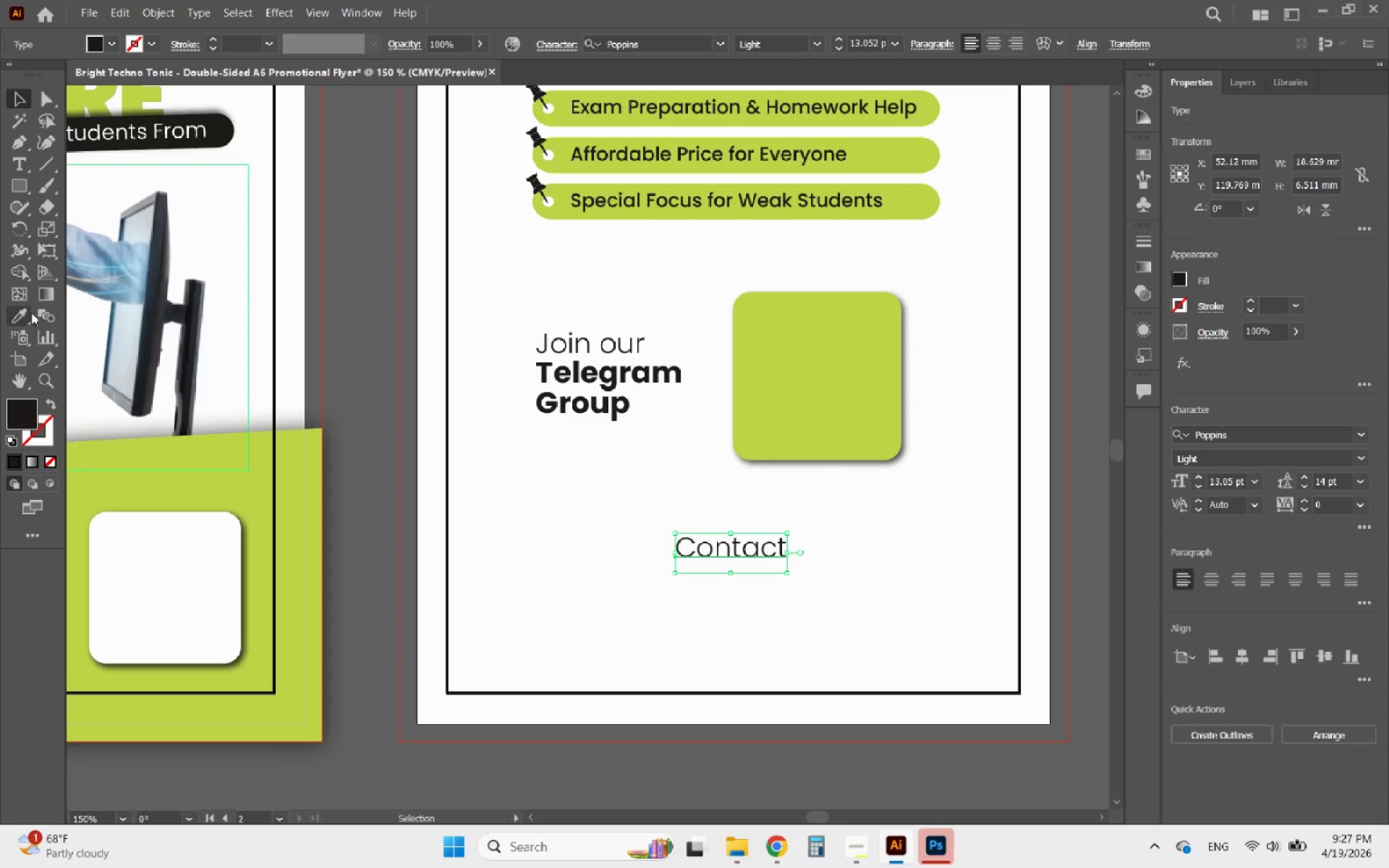 
left_click([27, 312])
 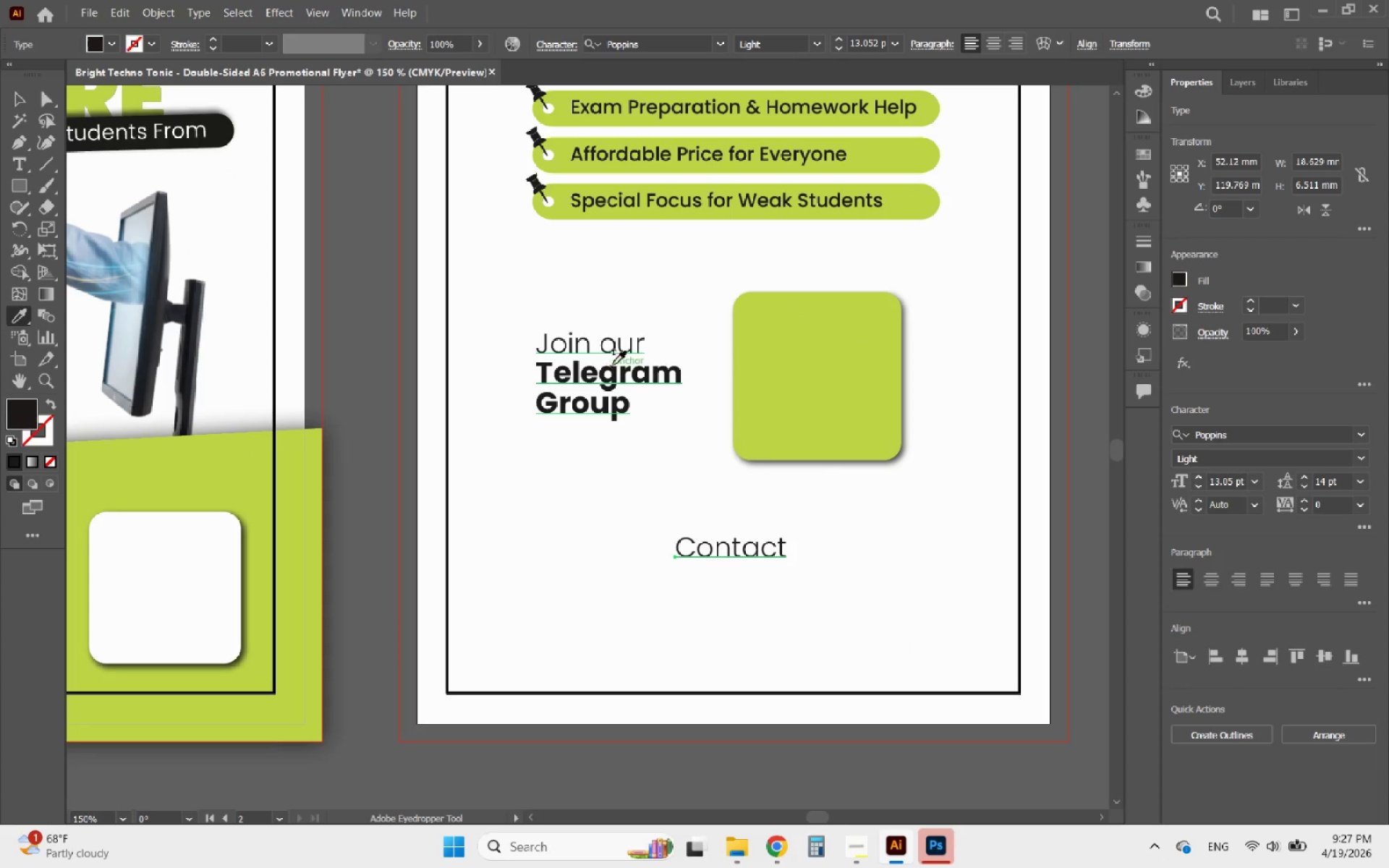 
left_click([613, 365])
 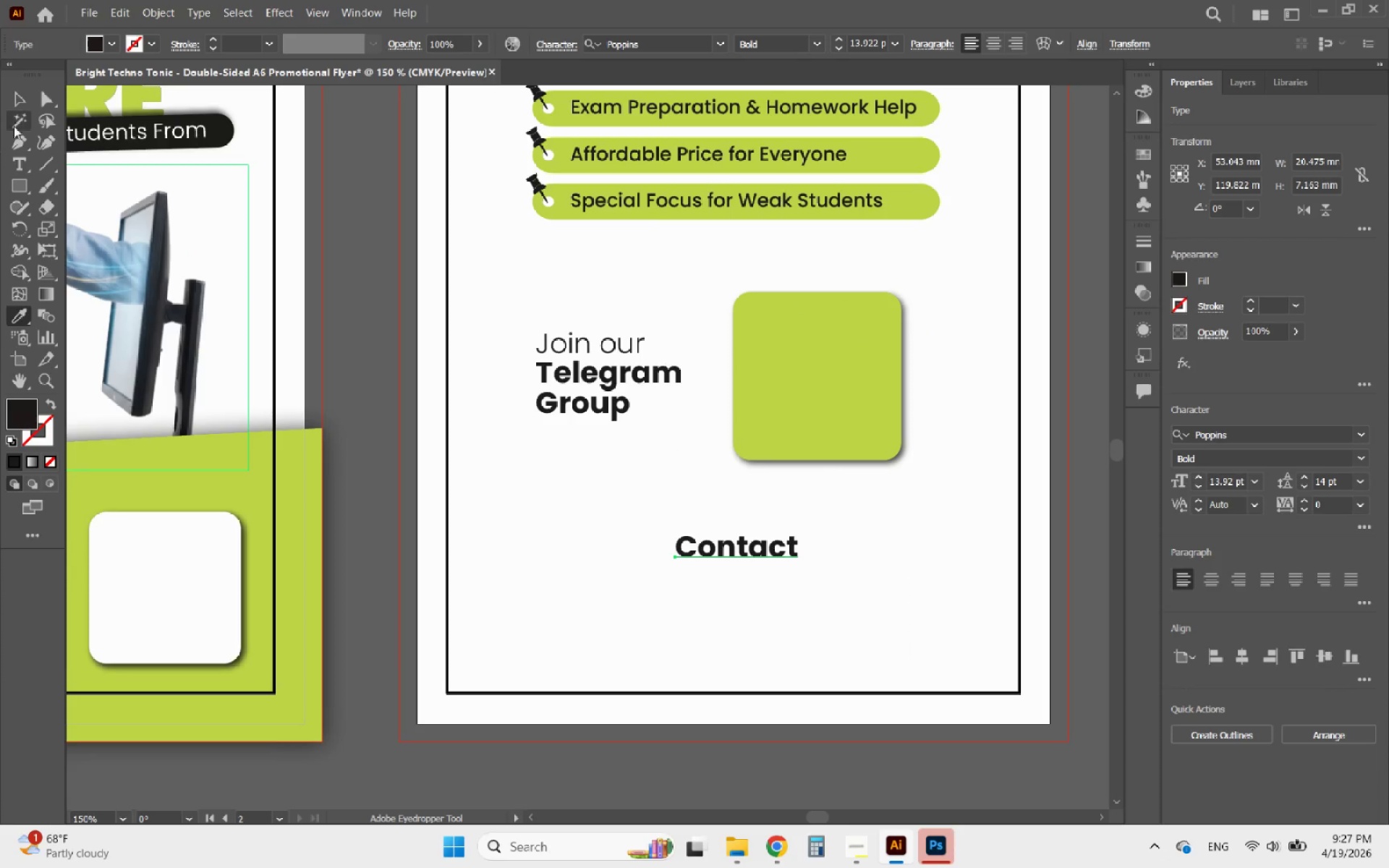 
left_click([19, 98])
 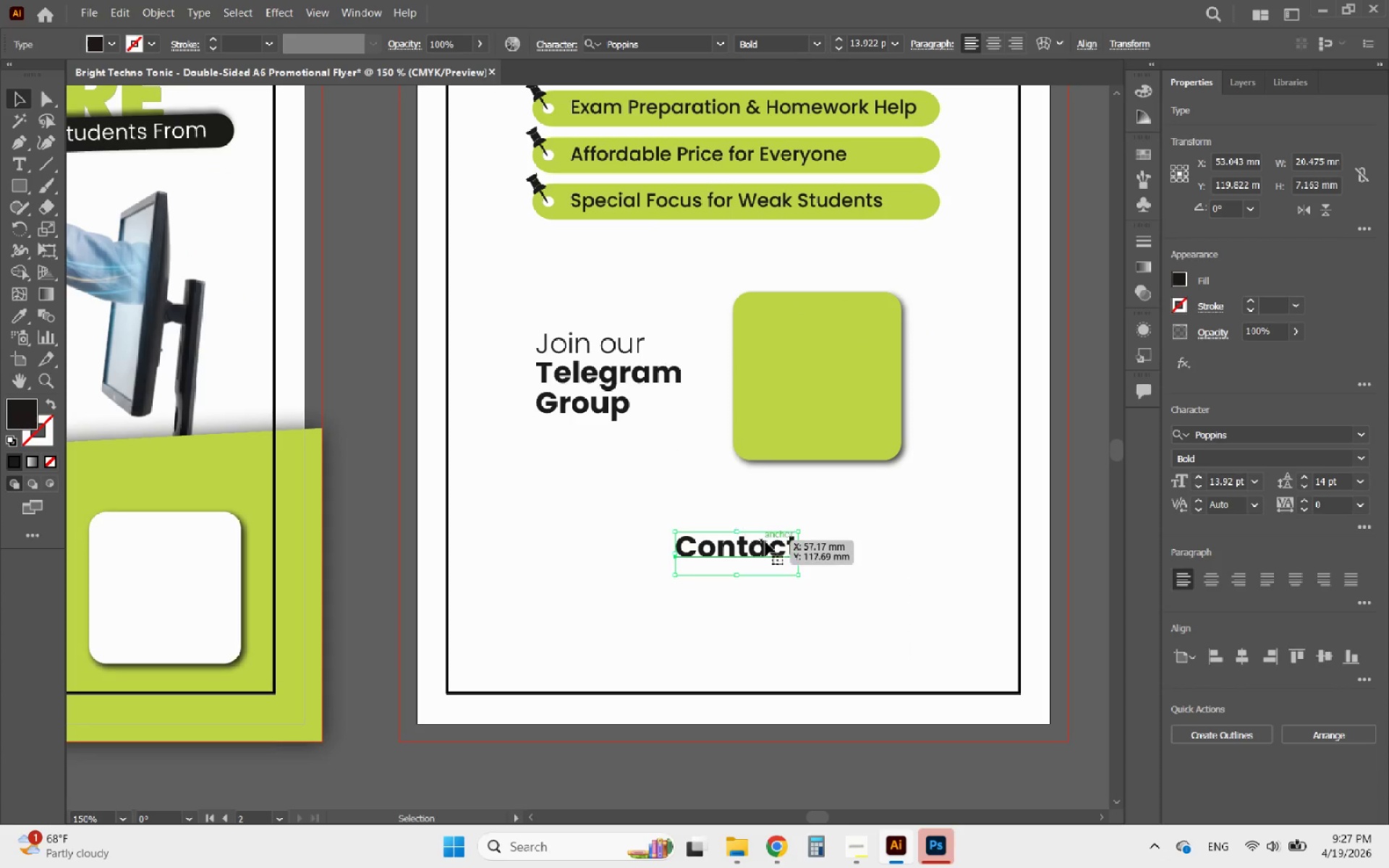 
double_click([770, 542])
 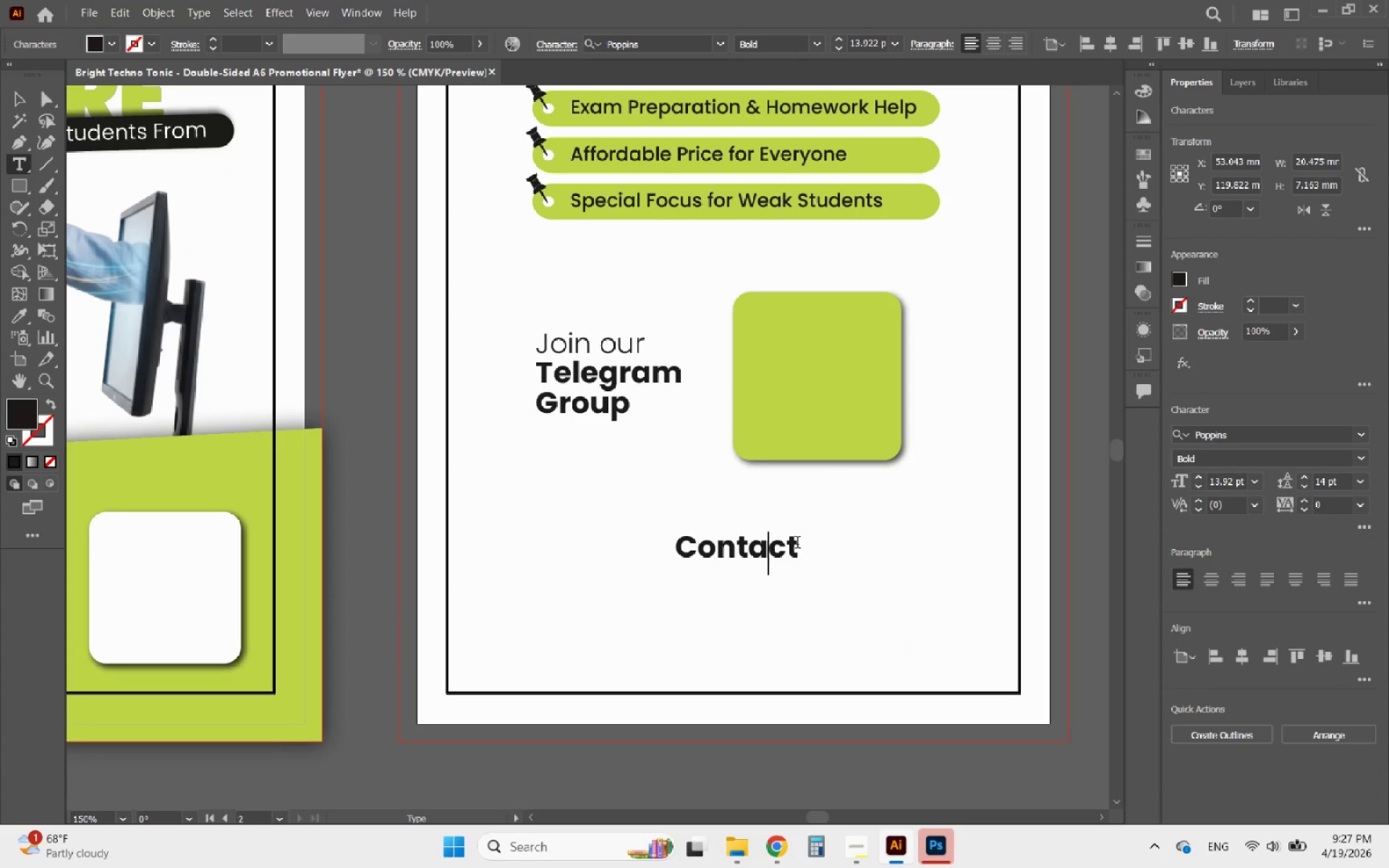 
left_click([797, 544])
 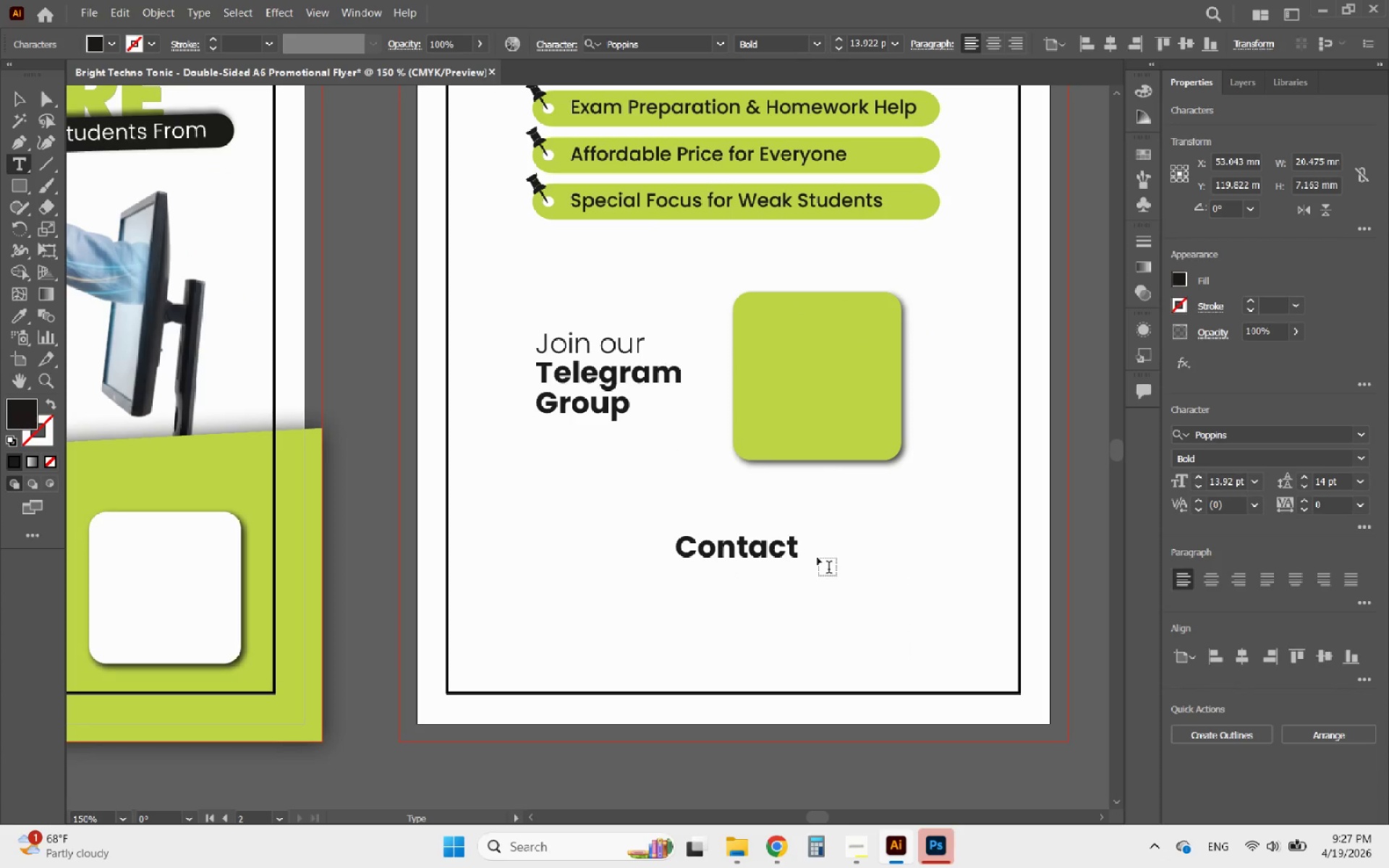 
type( Adress)
 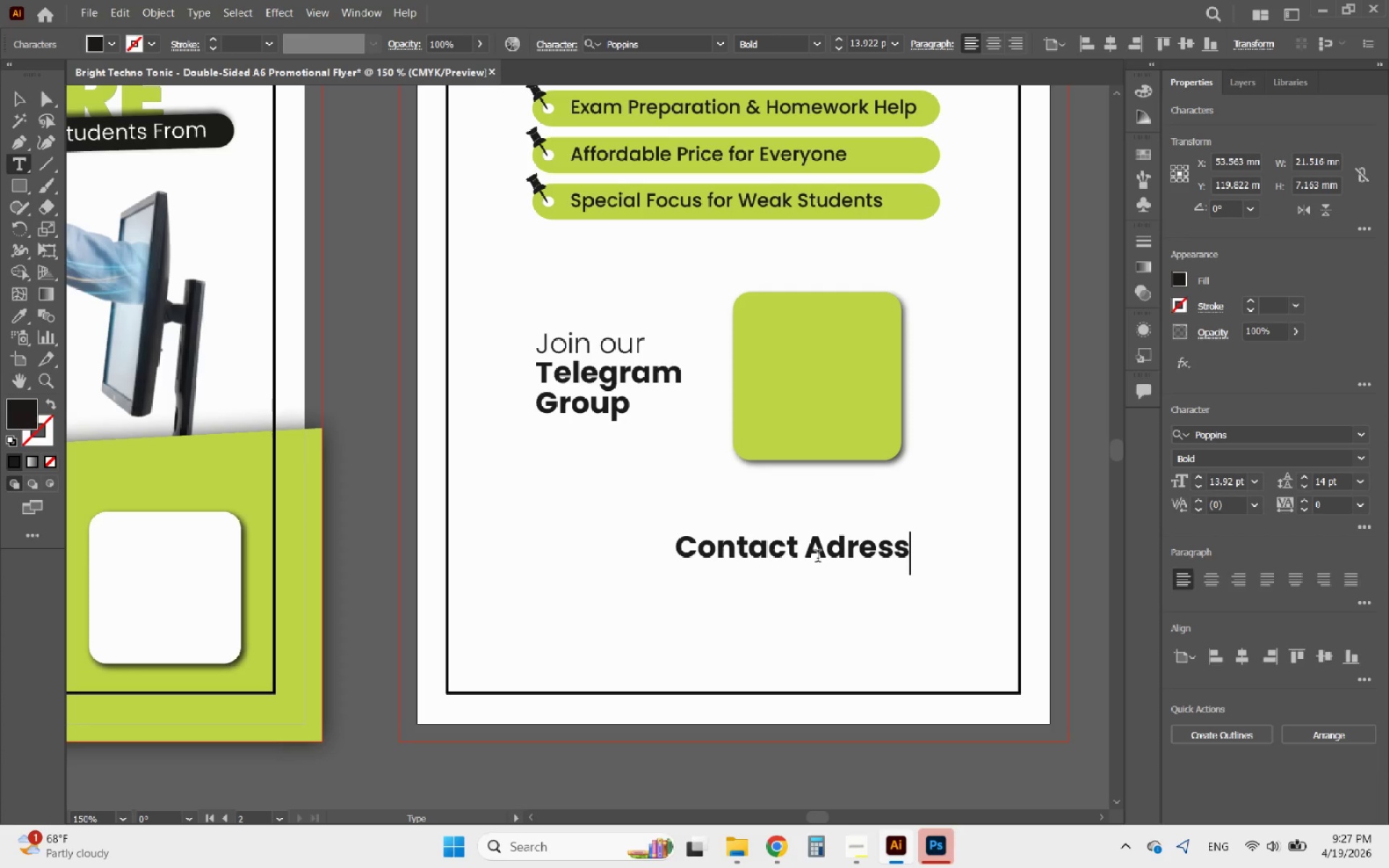 
key(ArrowLeft)
 